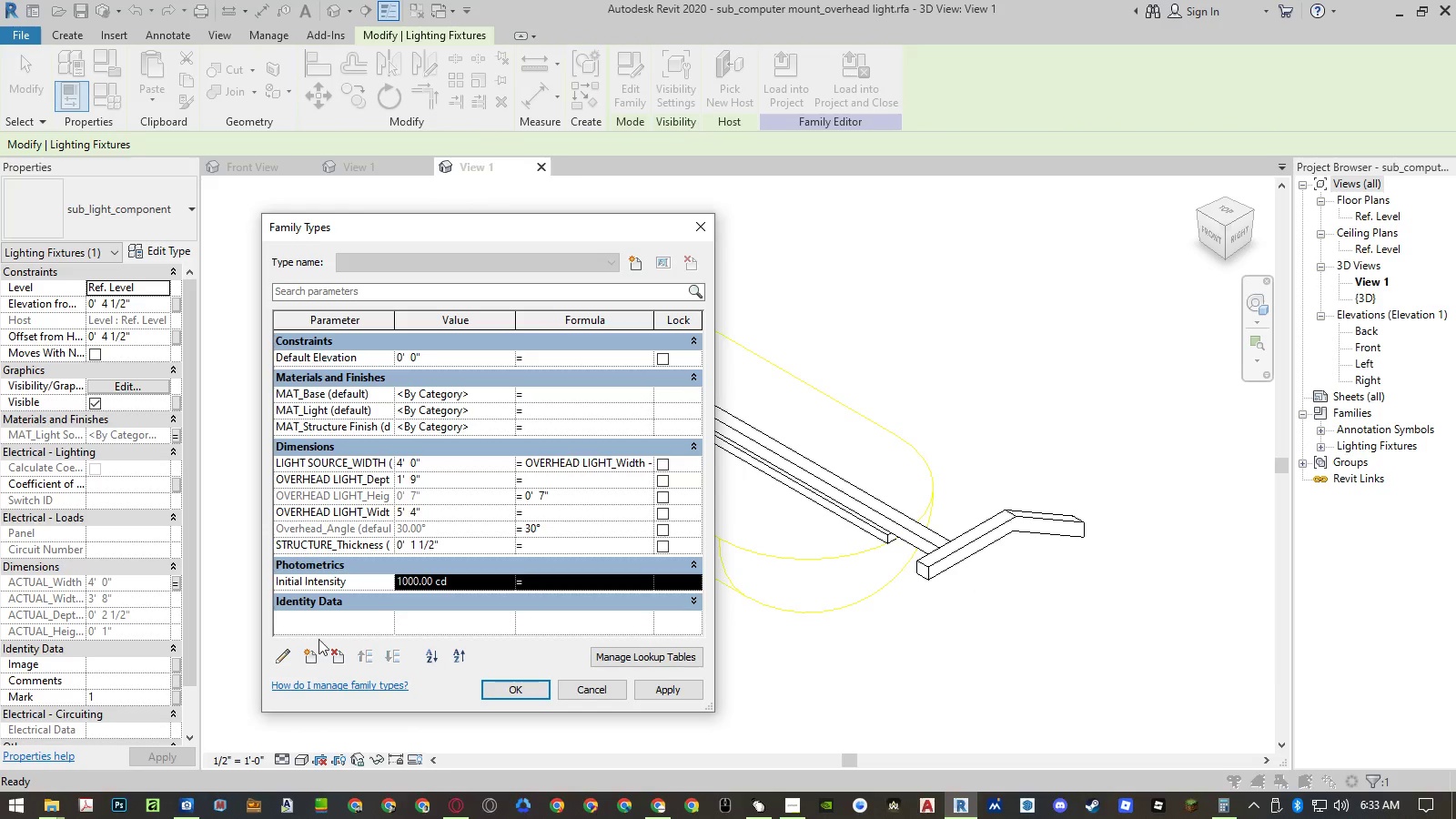 
left_click([289, 662])
 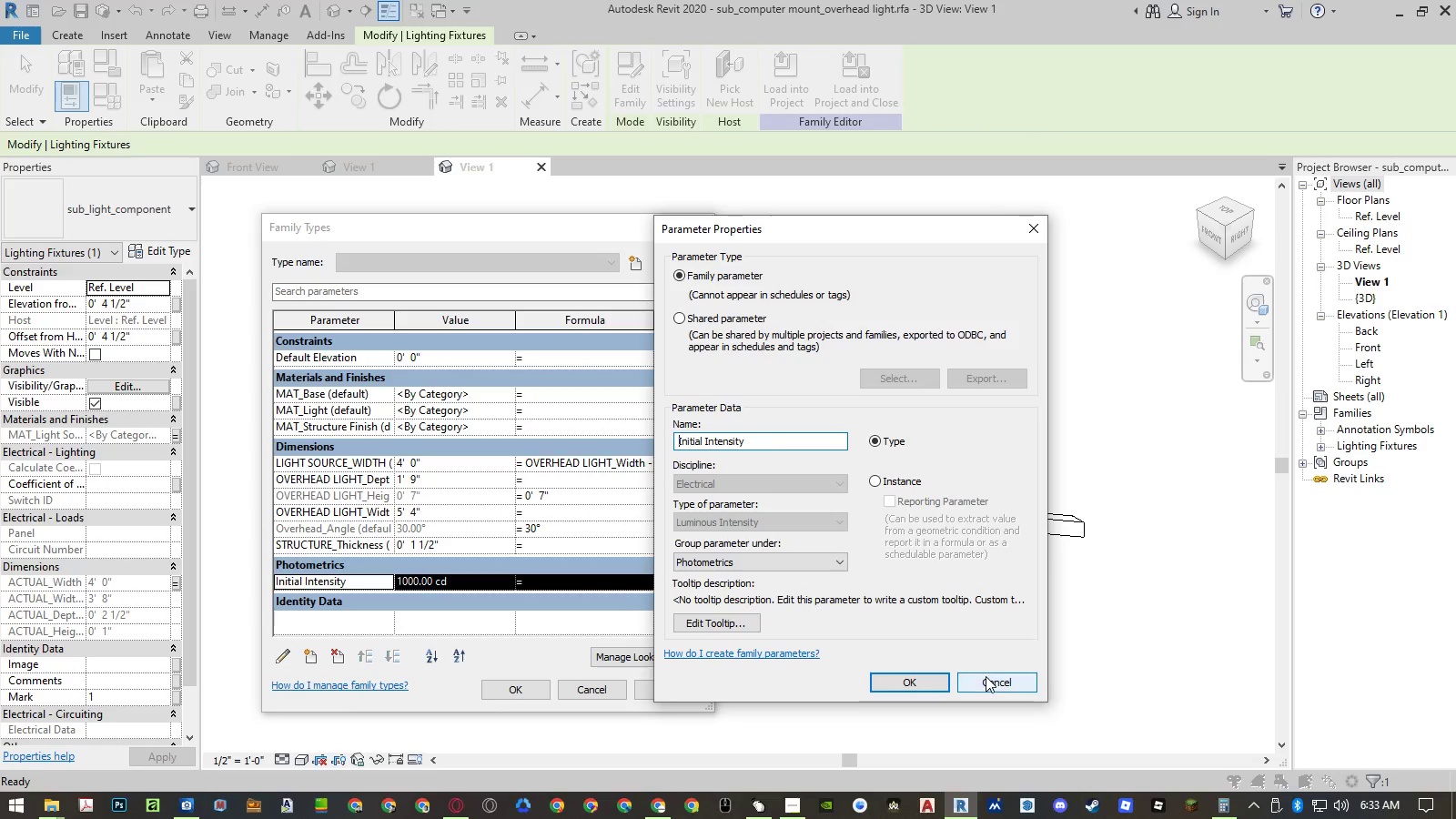 
left_click_drag(start_coordinate=[778, 444], to_coordinate=[616, 427])
 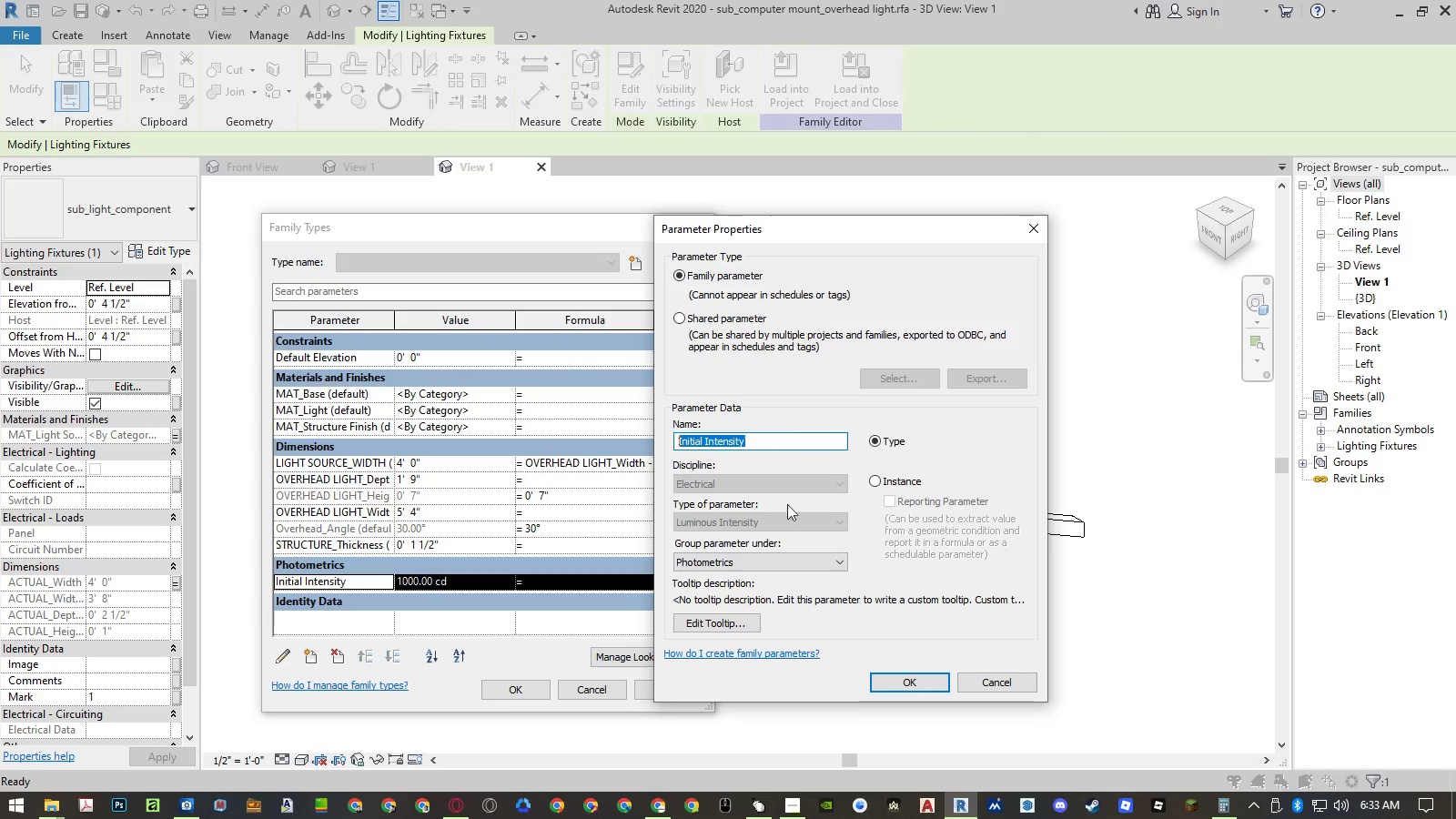 
key(Control+ControlLeft)
 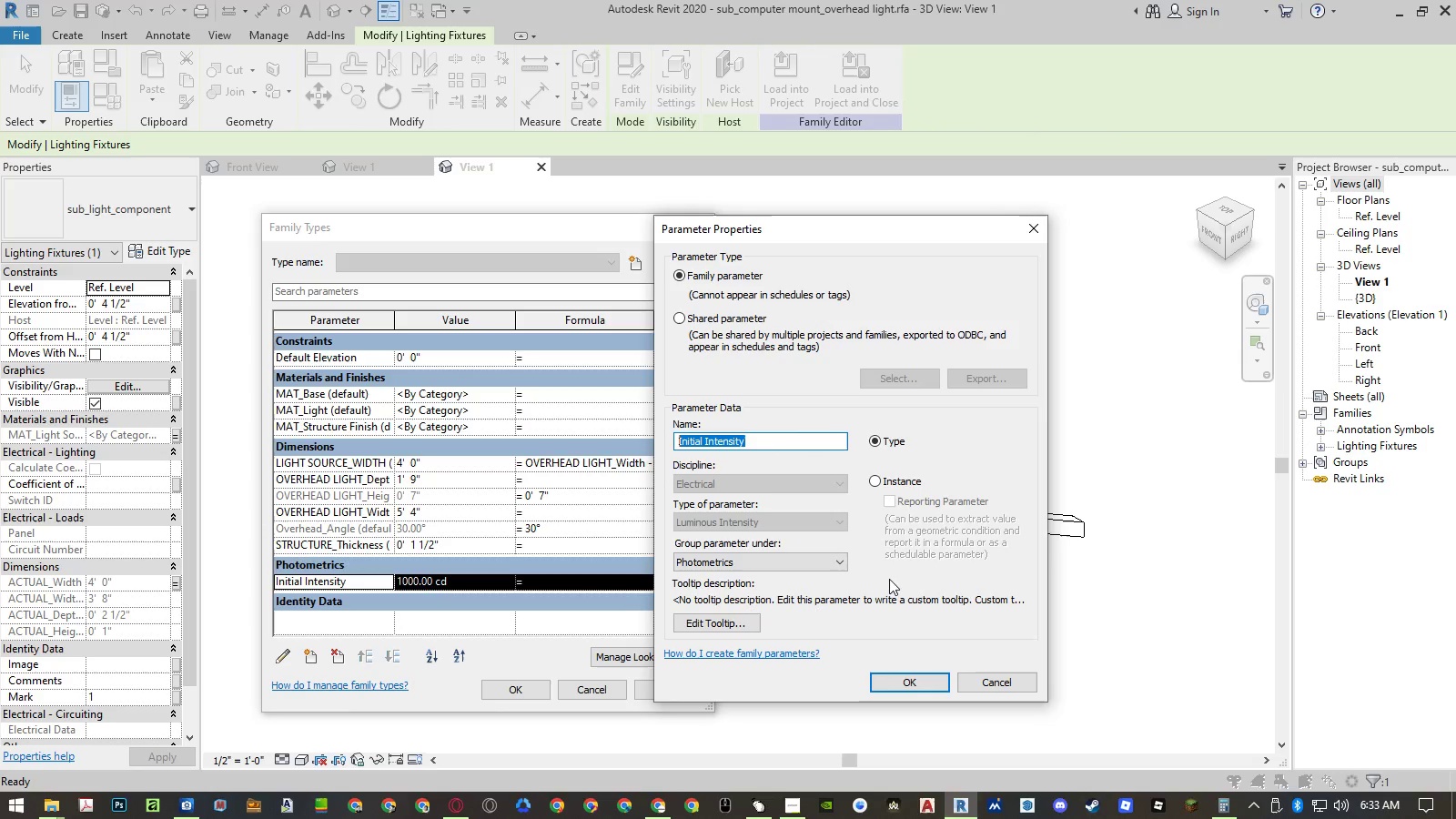 
key(Control+C)
 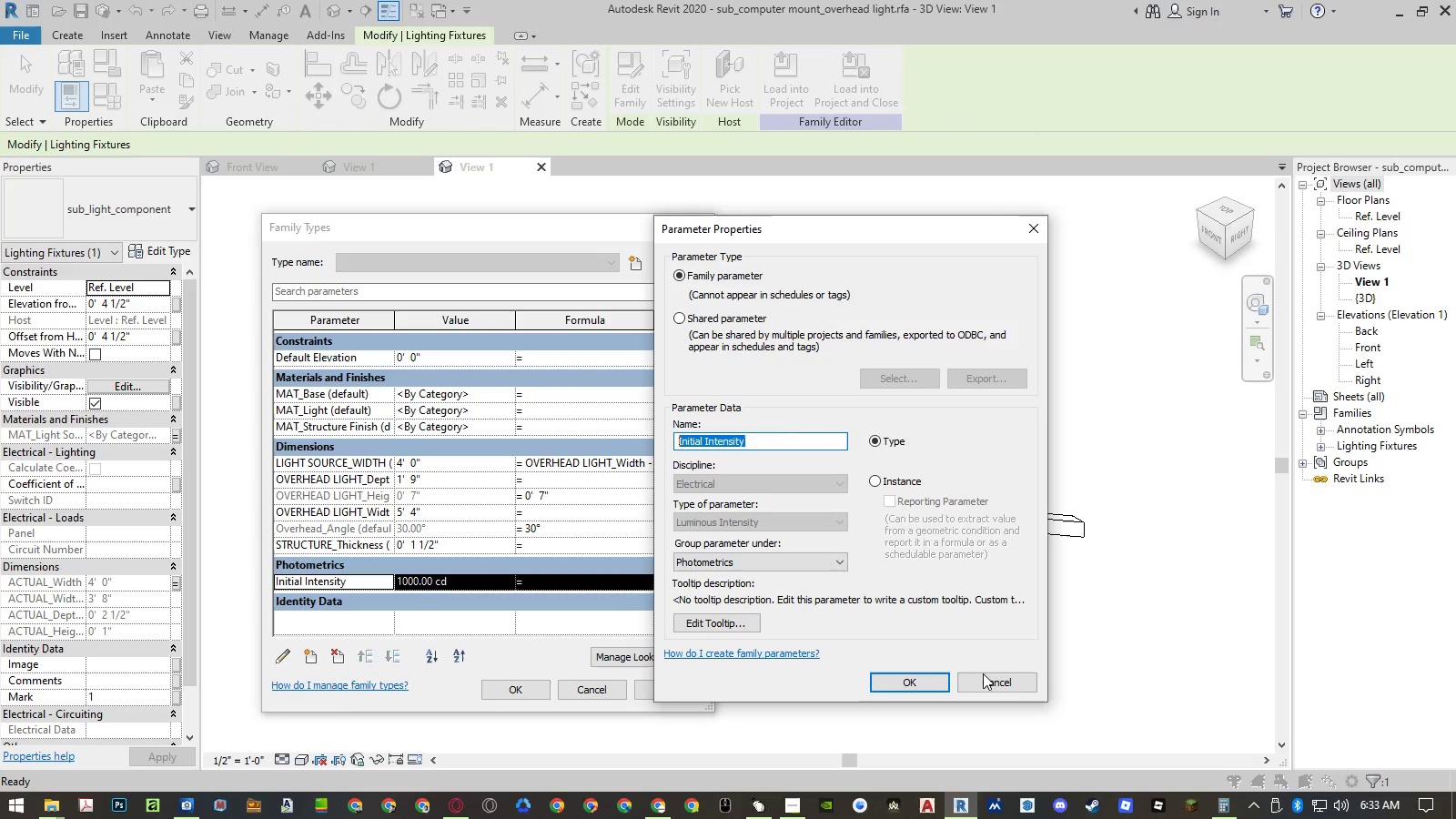 
left_click([988, 680])
 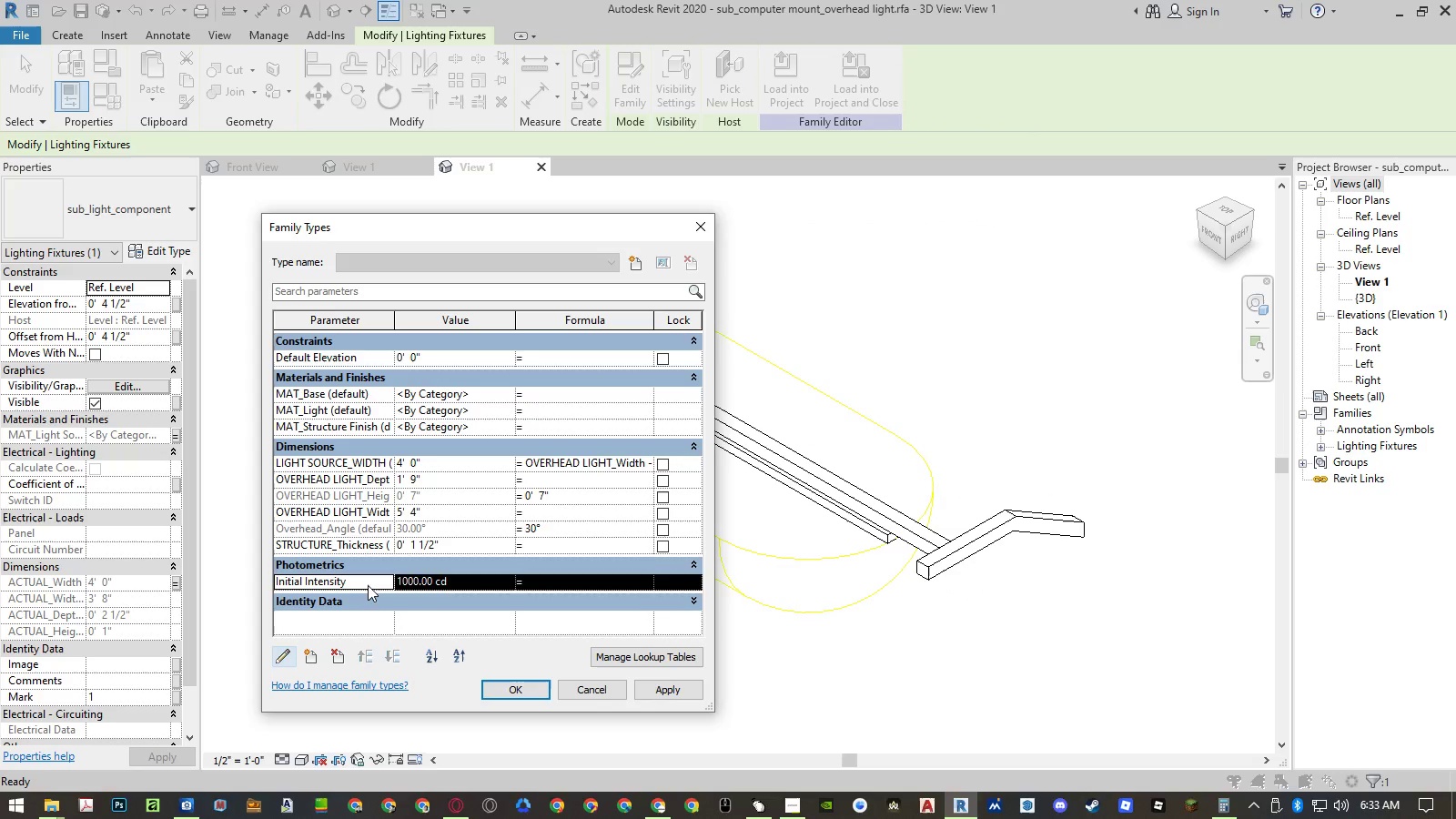 
left_click([366, 581])
 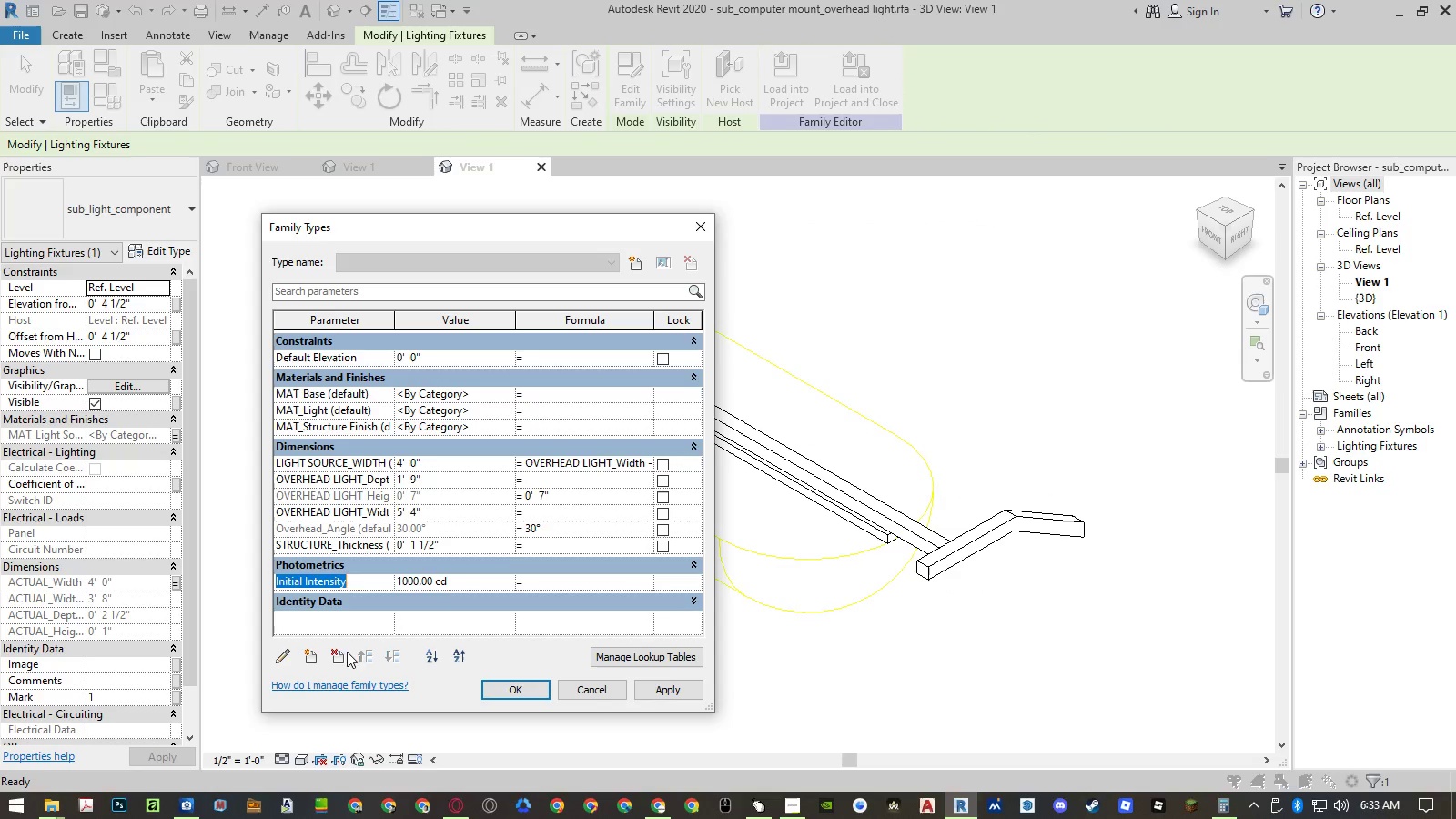 
left_click([339, 654])
 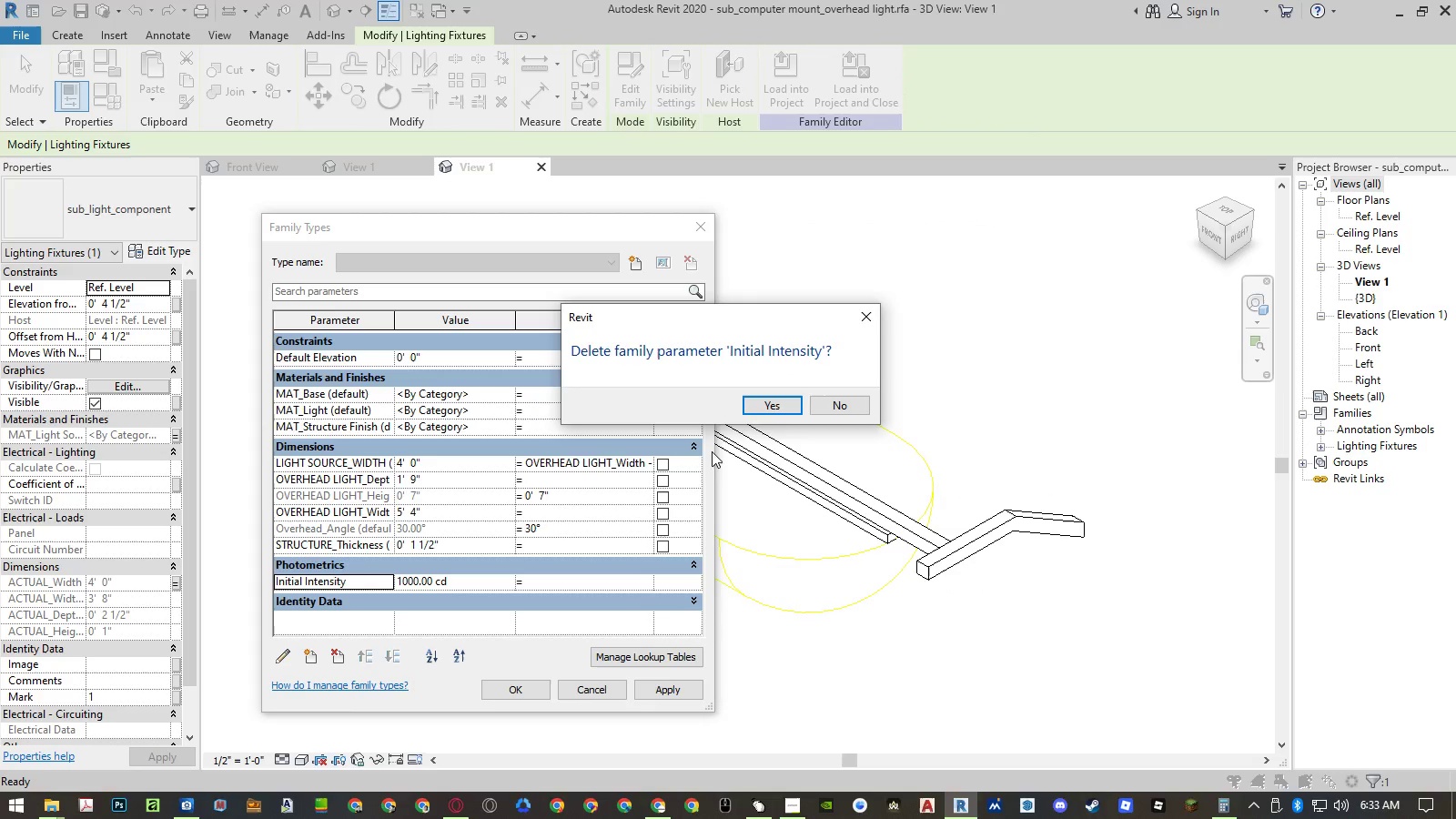 
left_click([755, 402])
 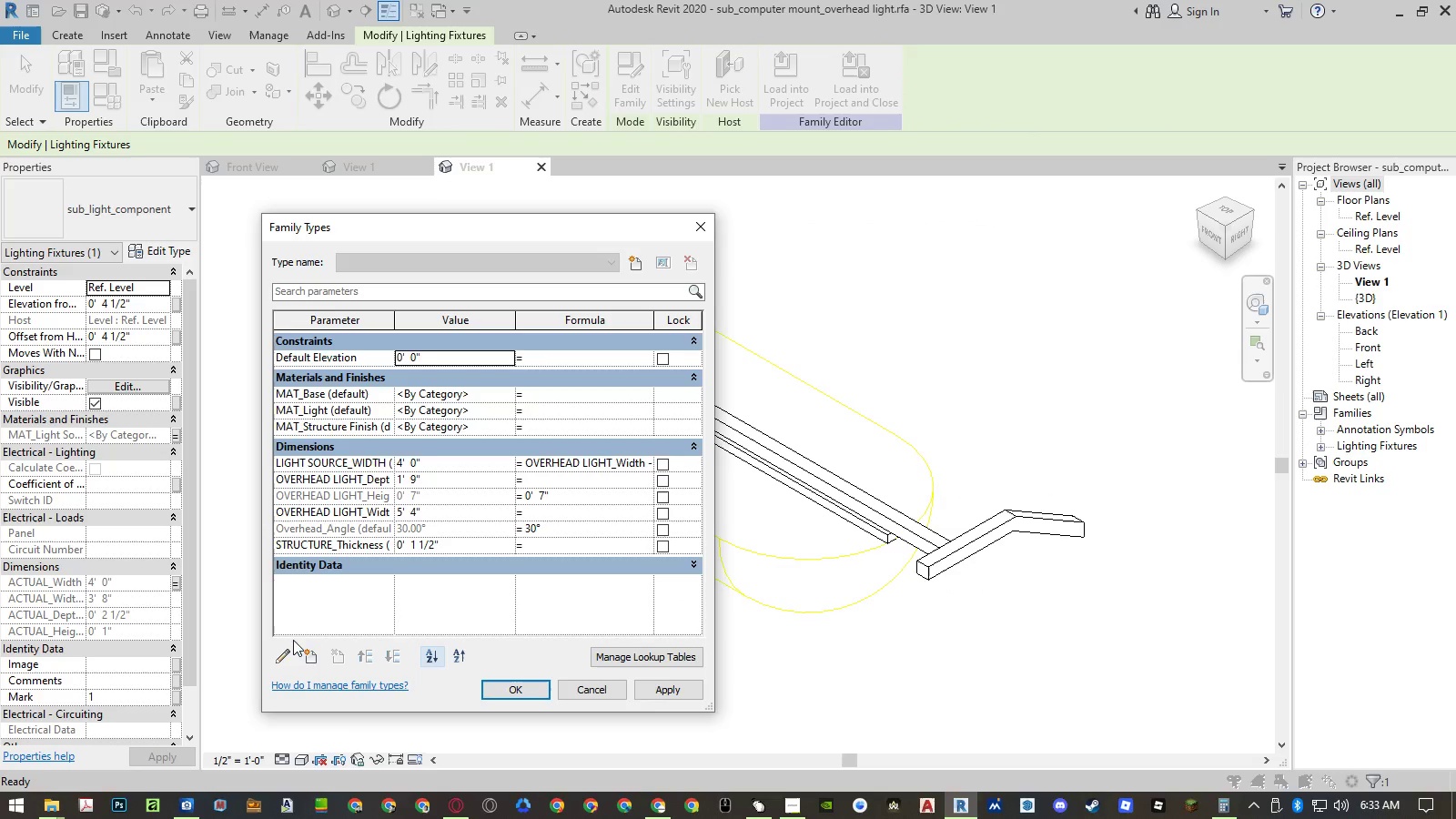 
left_click([303, 655])
 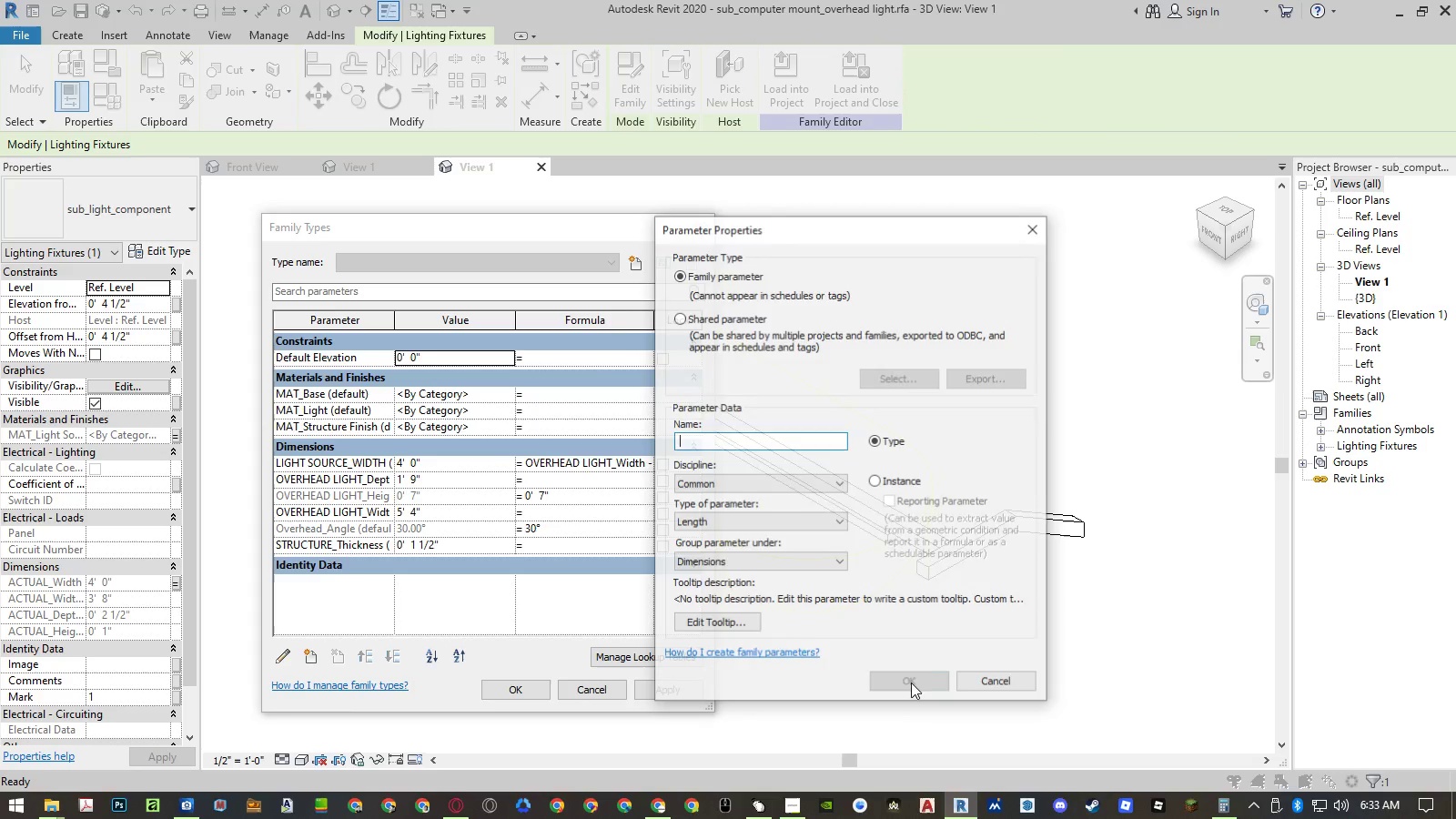 
key(Control+ControlLeft)
 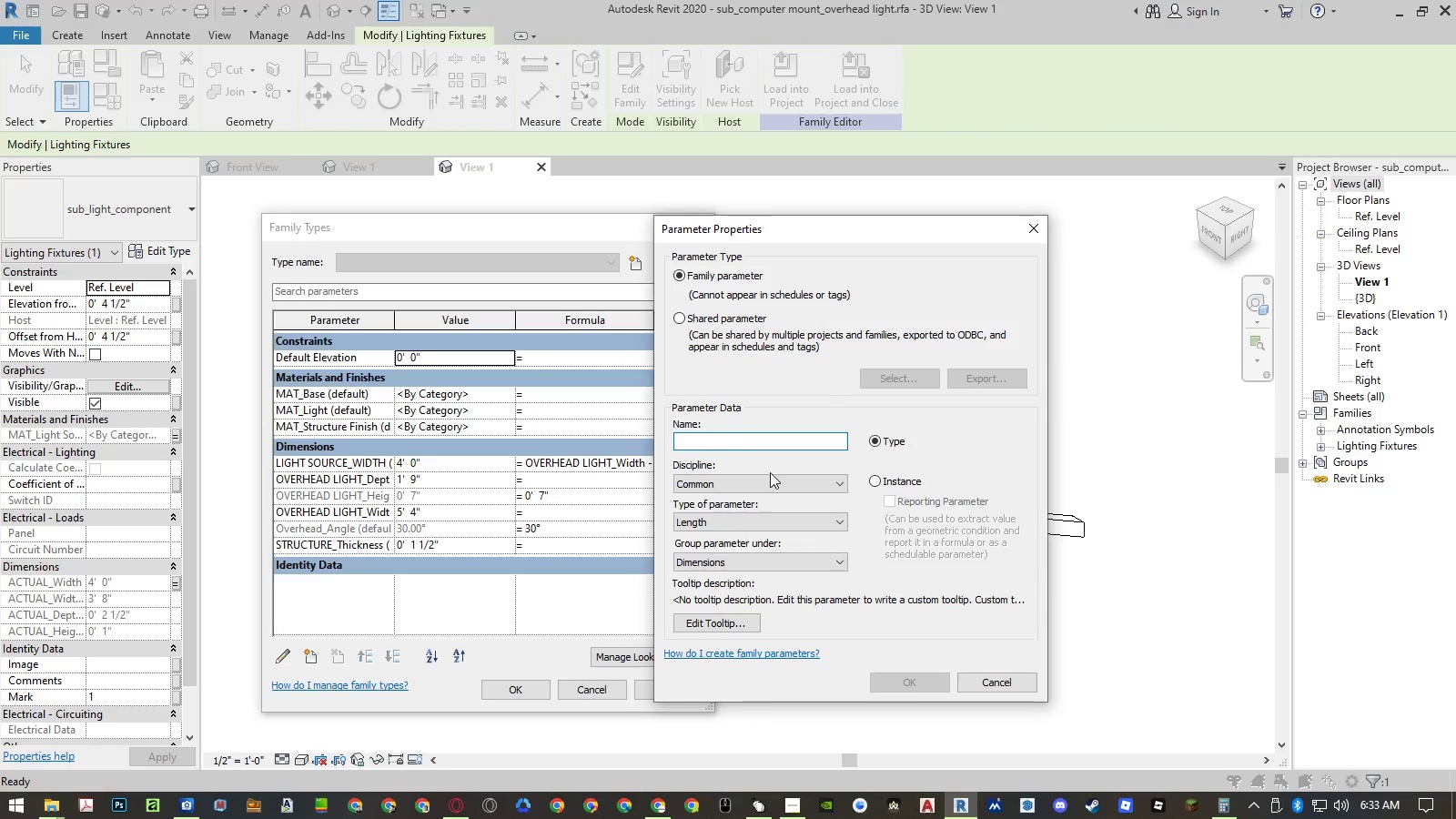 
key(Control+V)
 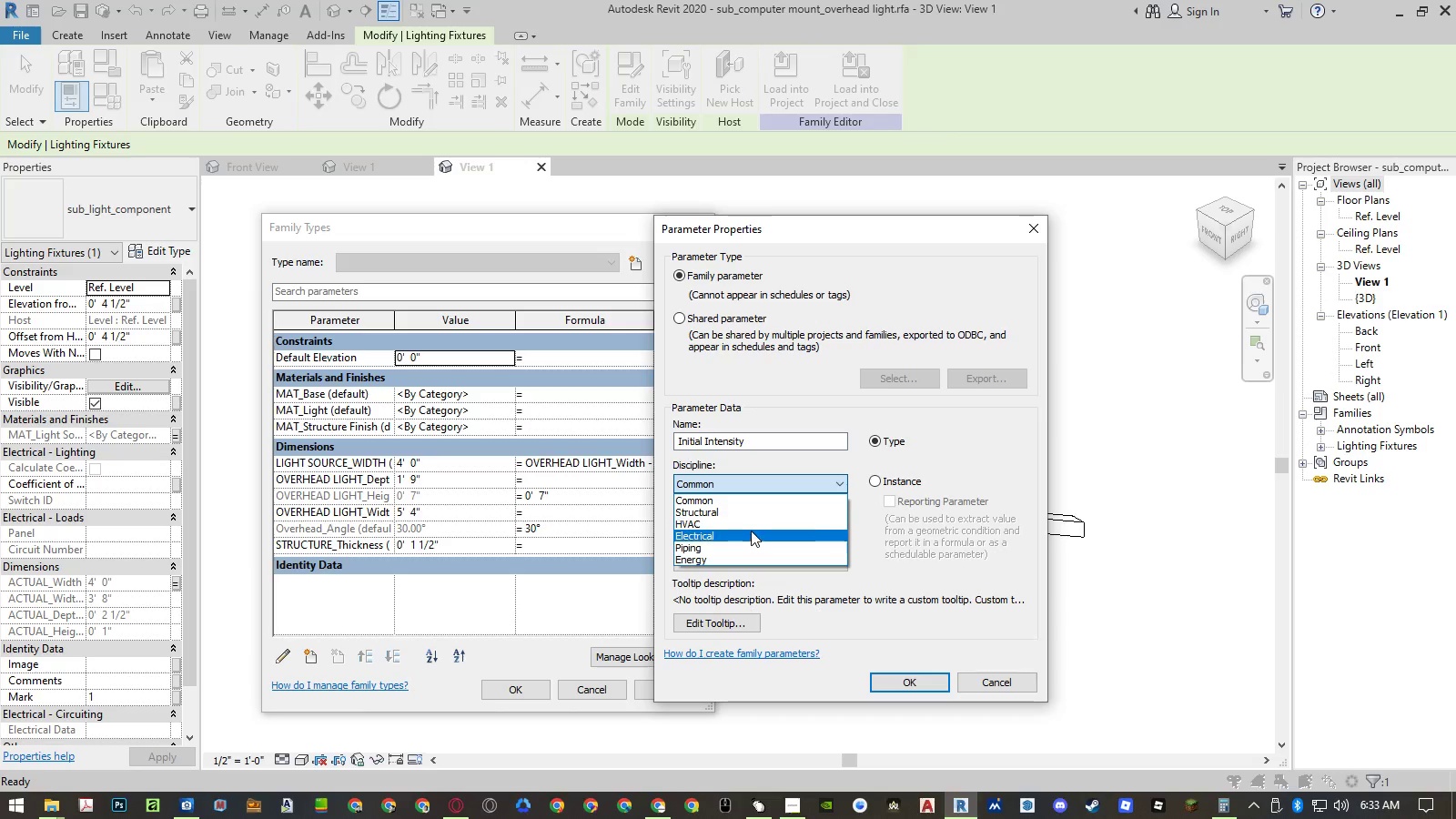 
double_click([753, 523])
 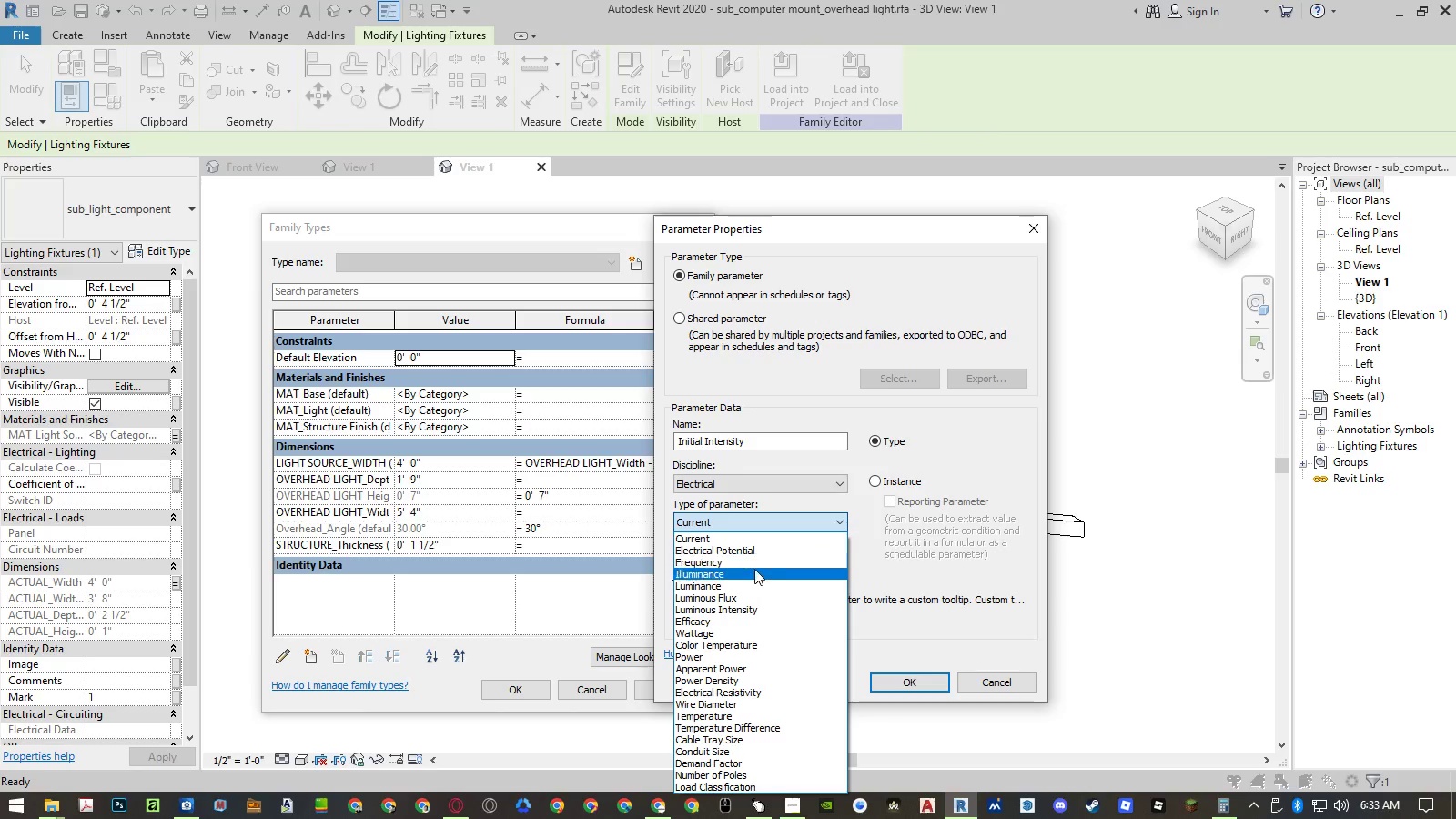 
left_click([752, 597])
 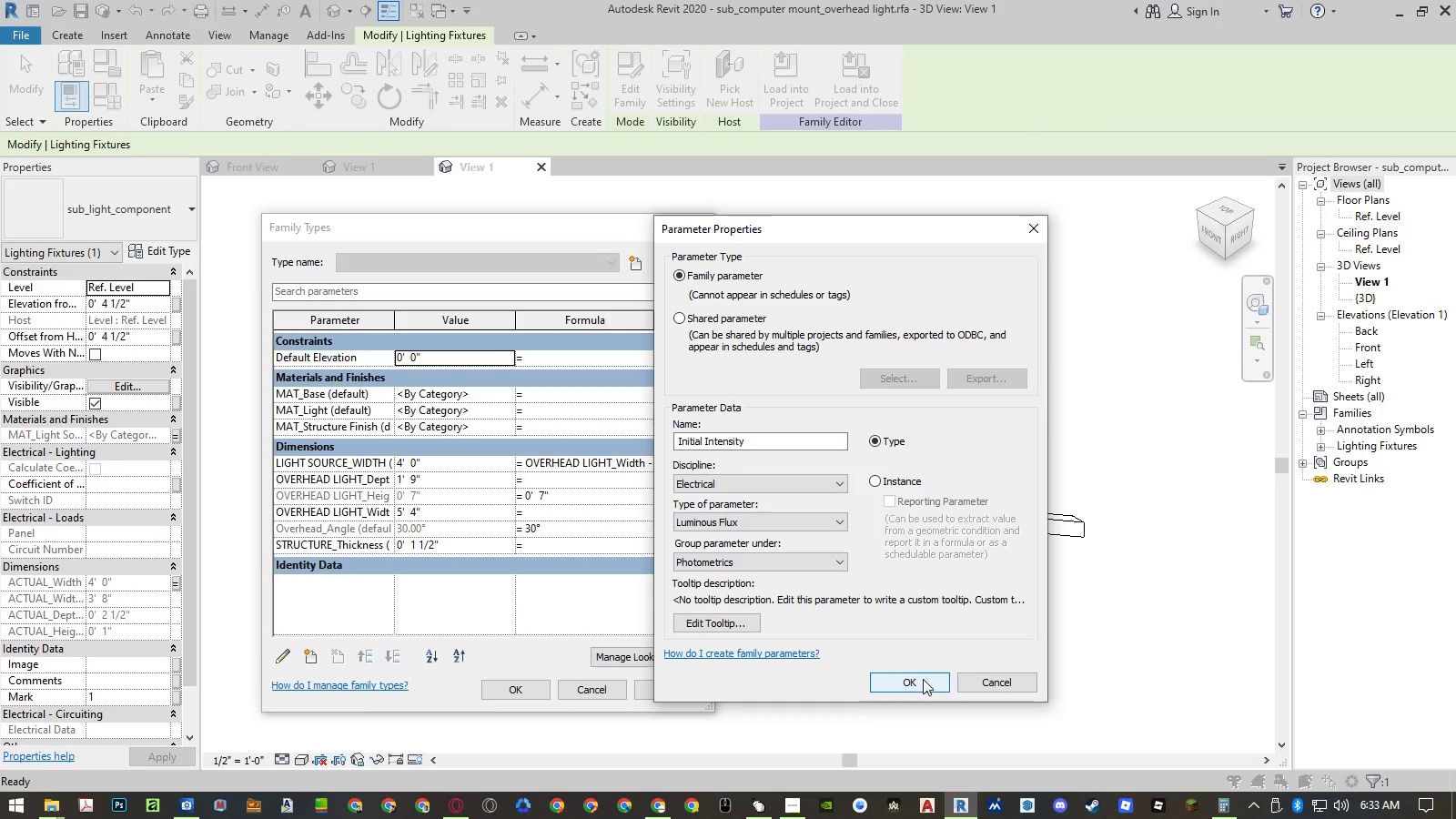 
left_click([923, 679])
 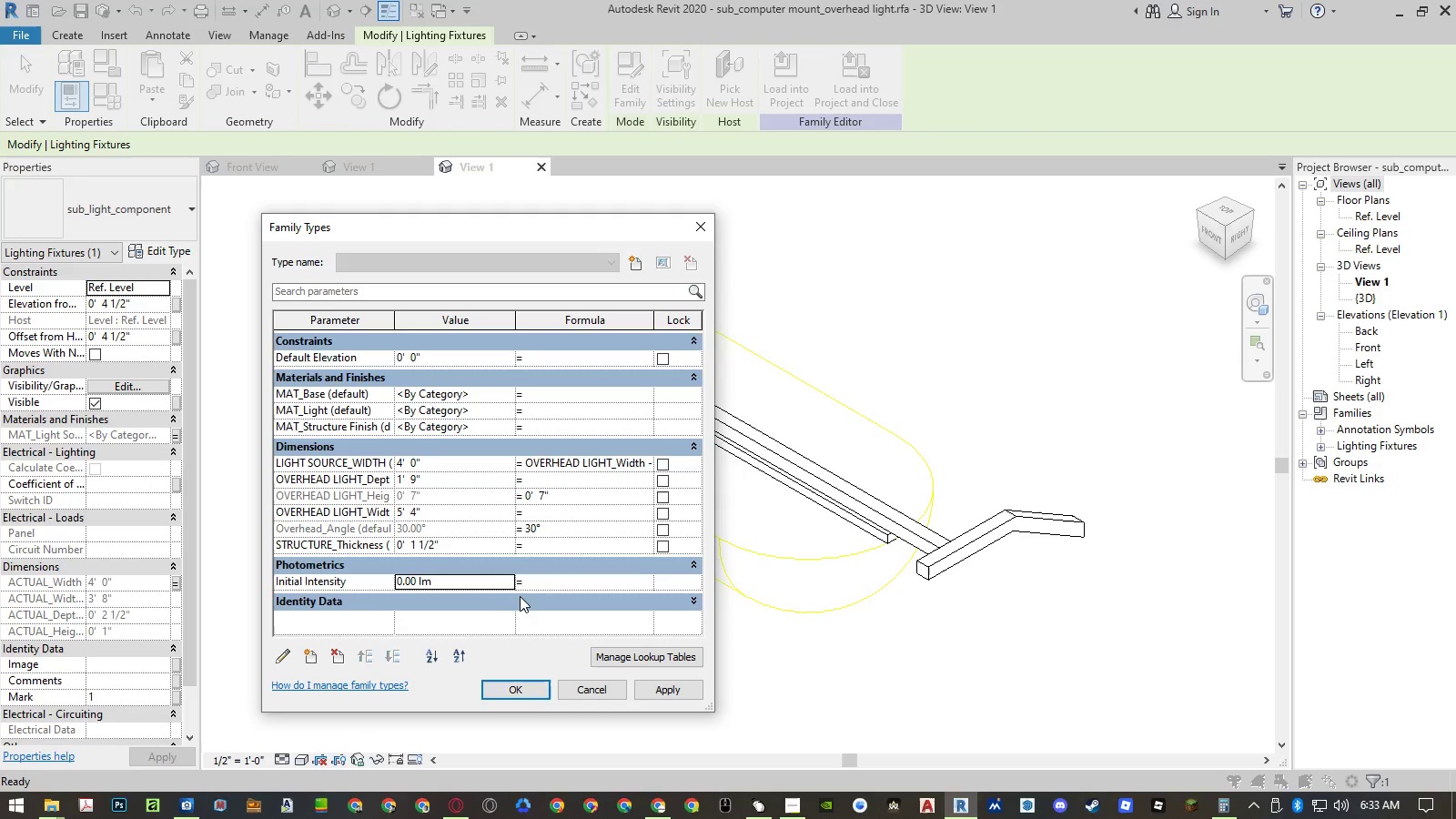 
left_click([500, 581])
 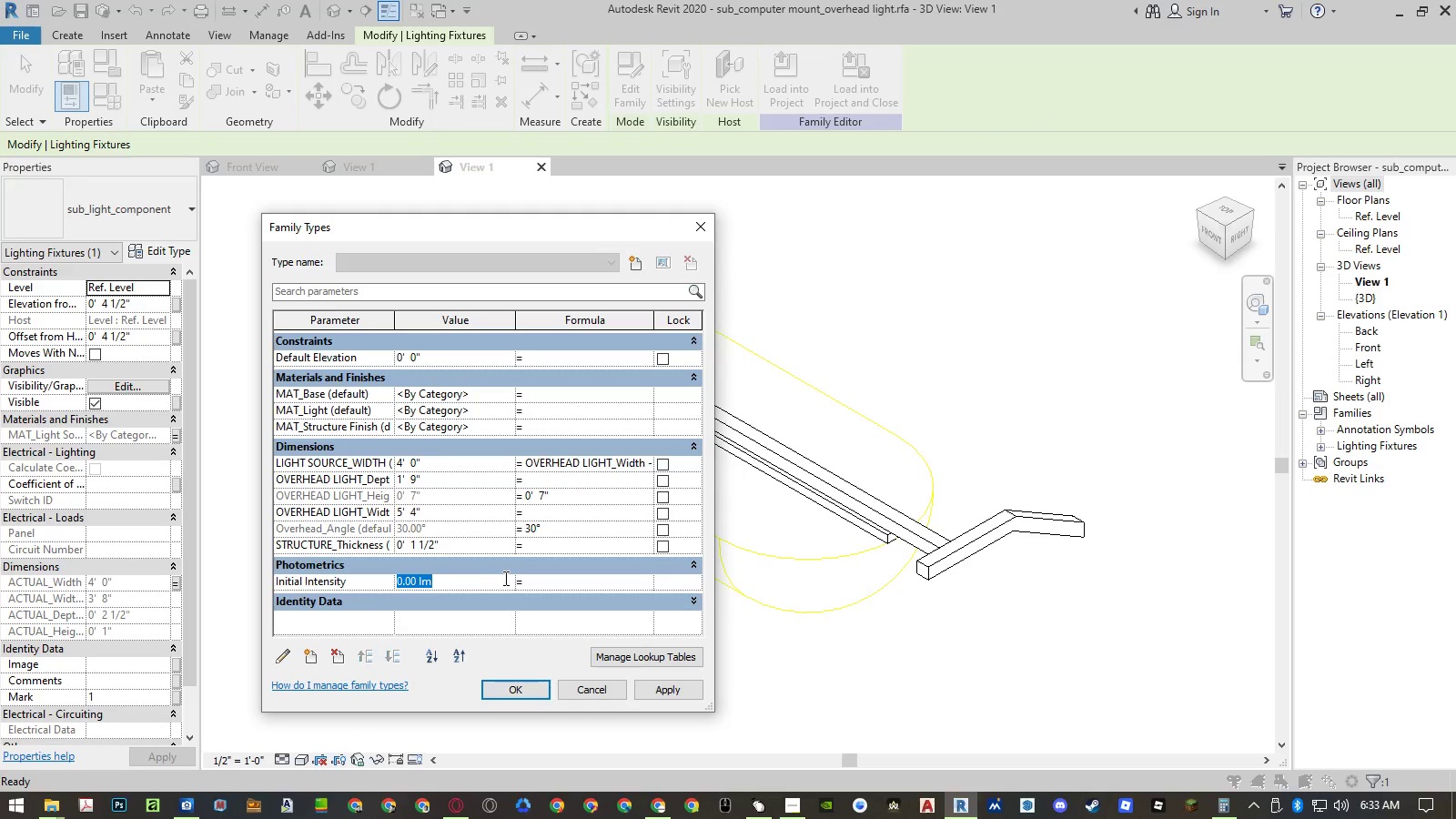 
key(Numpad1)
 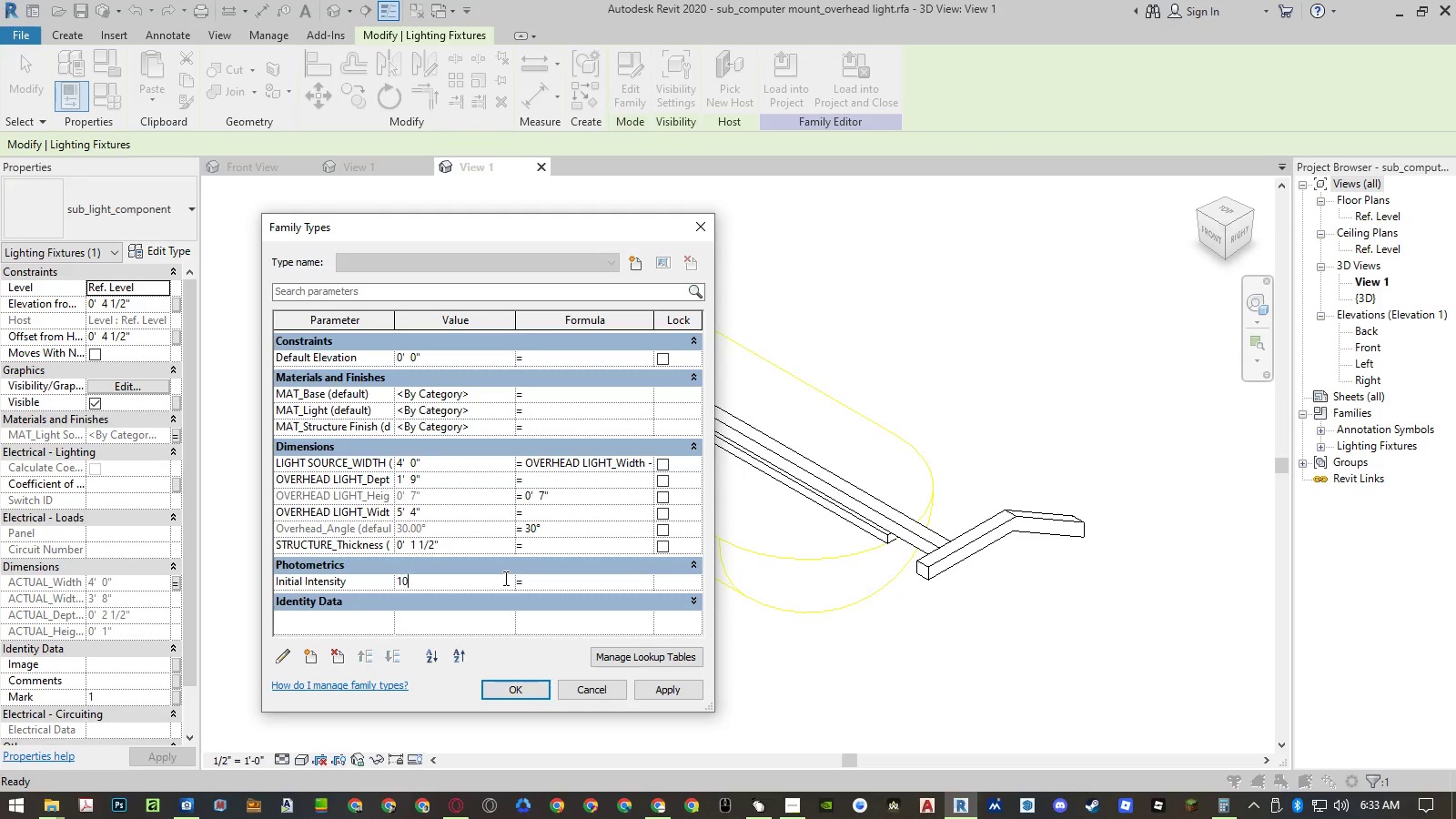 
key(Numpad0)
 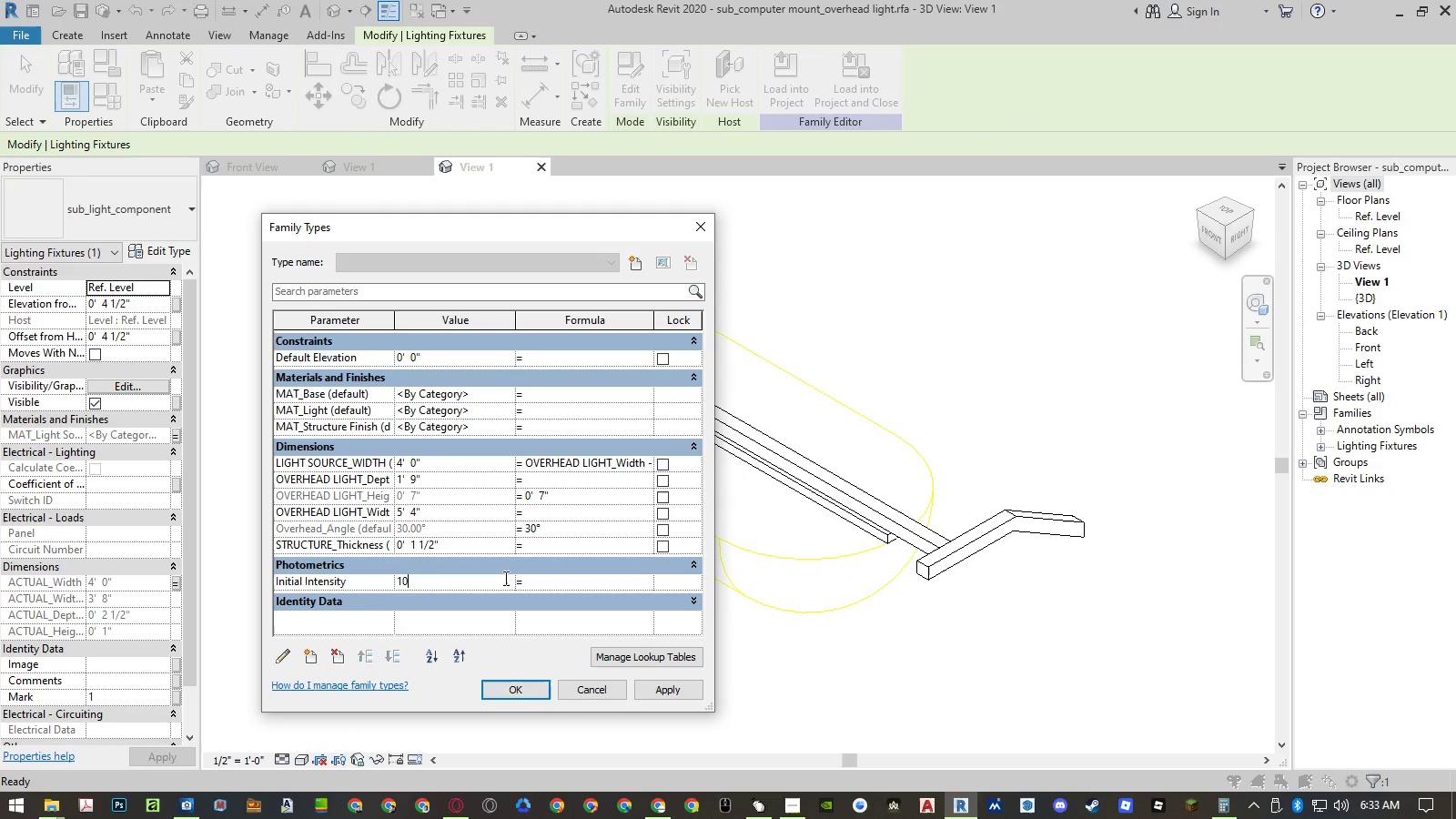 
key(Numpad0)
 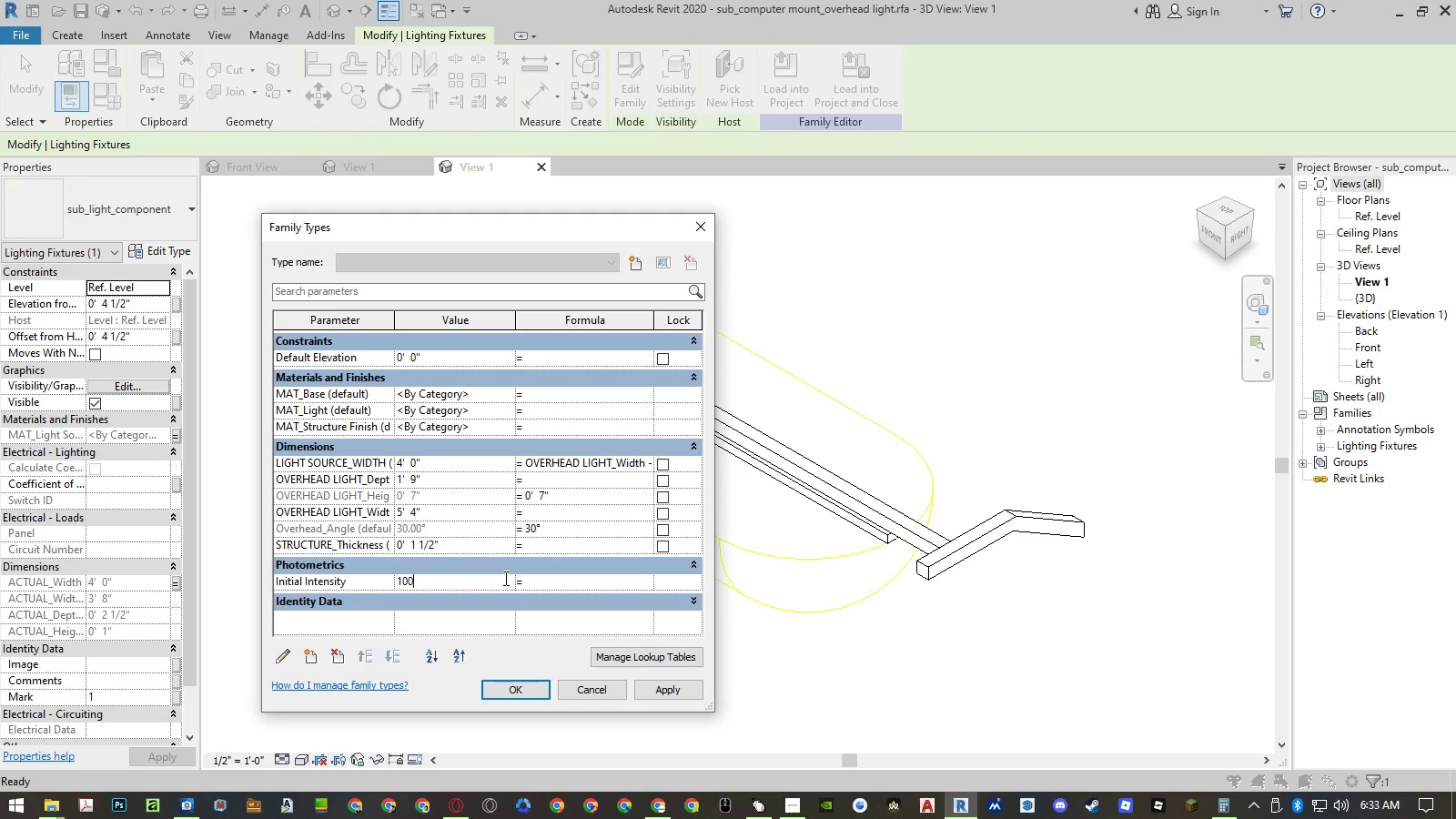 
key(Numpad0)
 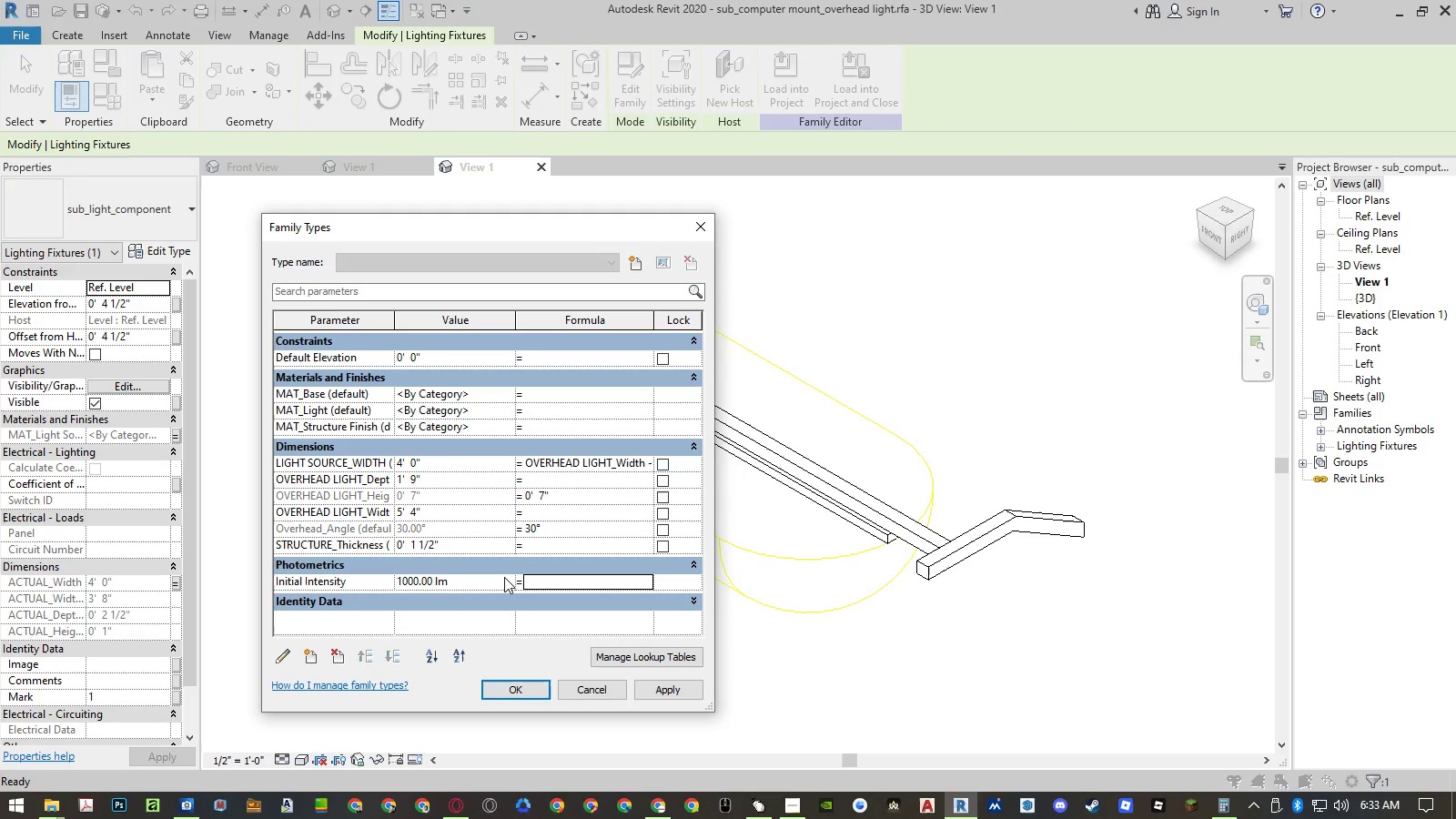 
key(NumpadEnter)
 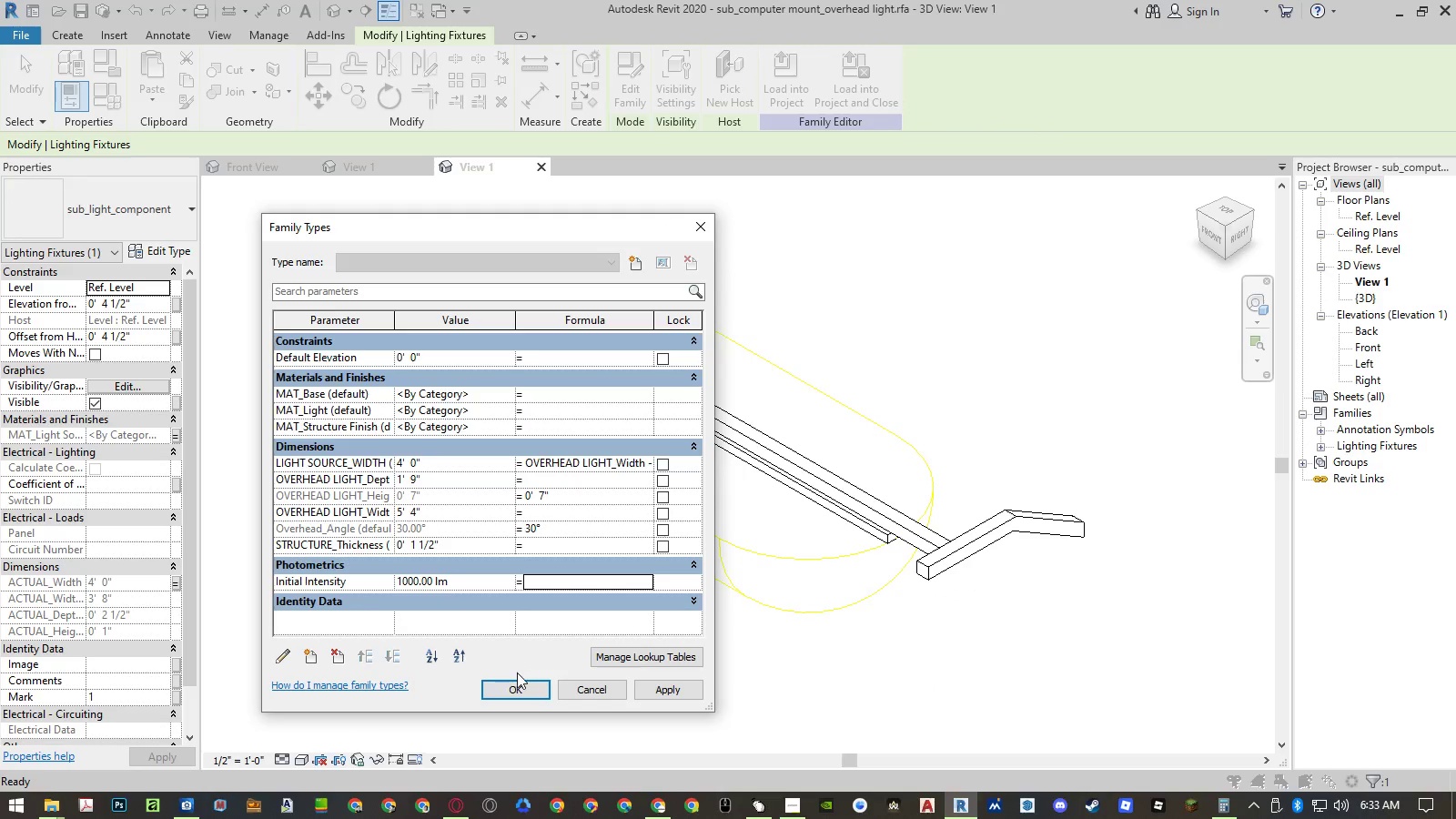 
left_click([516, 684])
 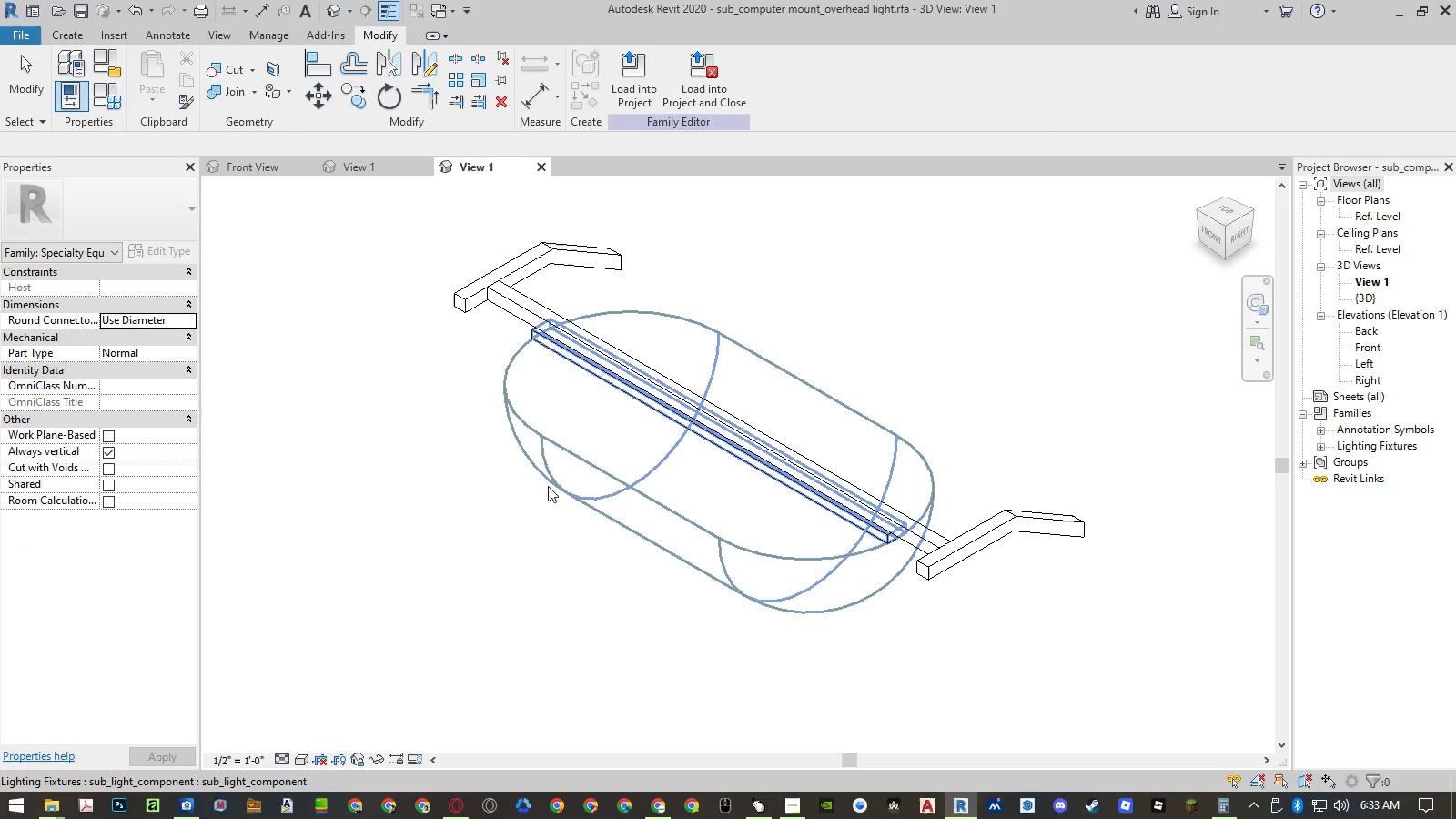 
left_click([550, 462])
 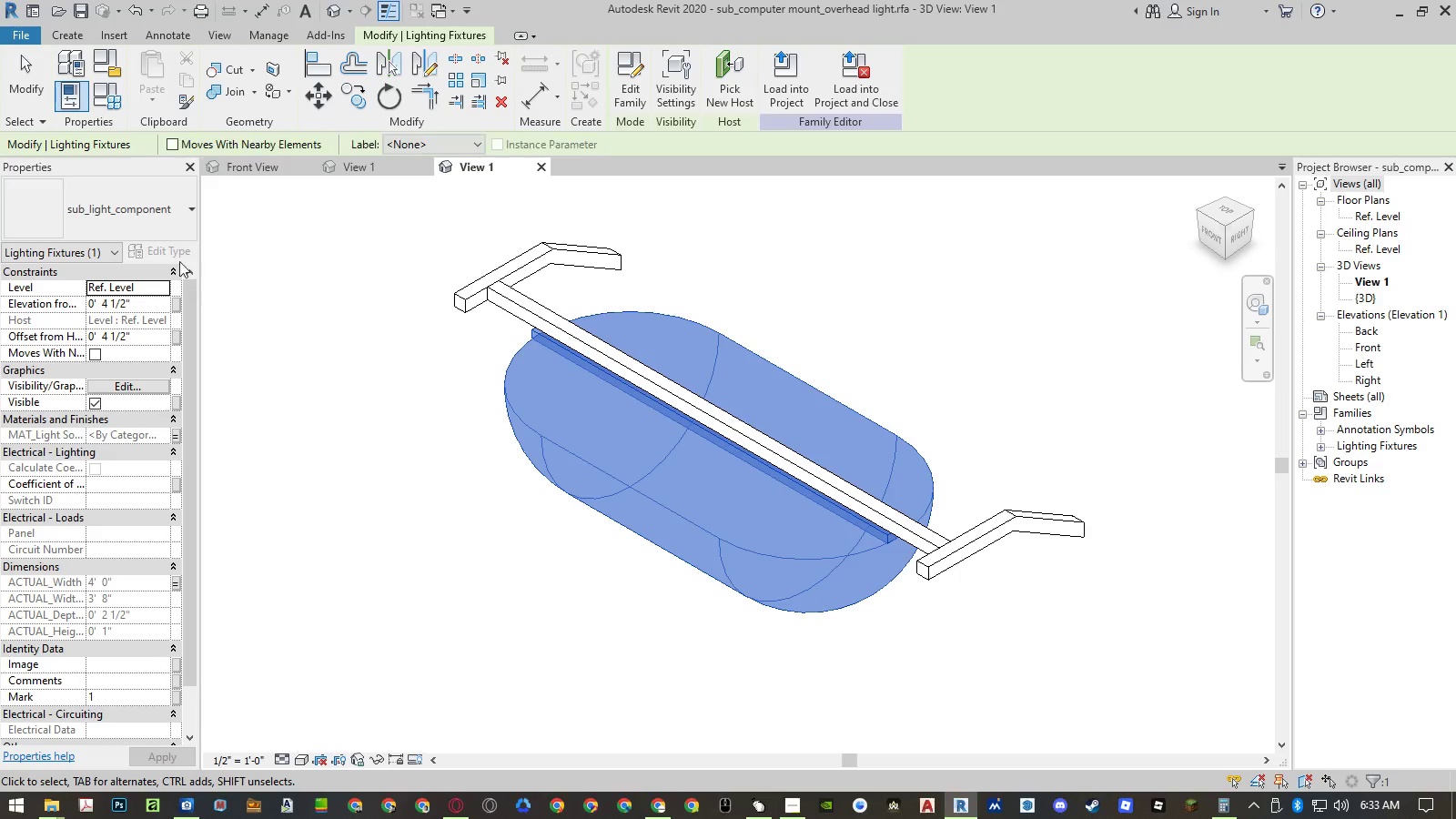 
left_click([172, 257])
 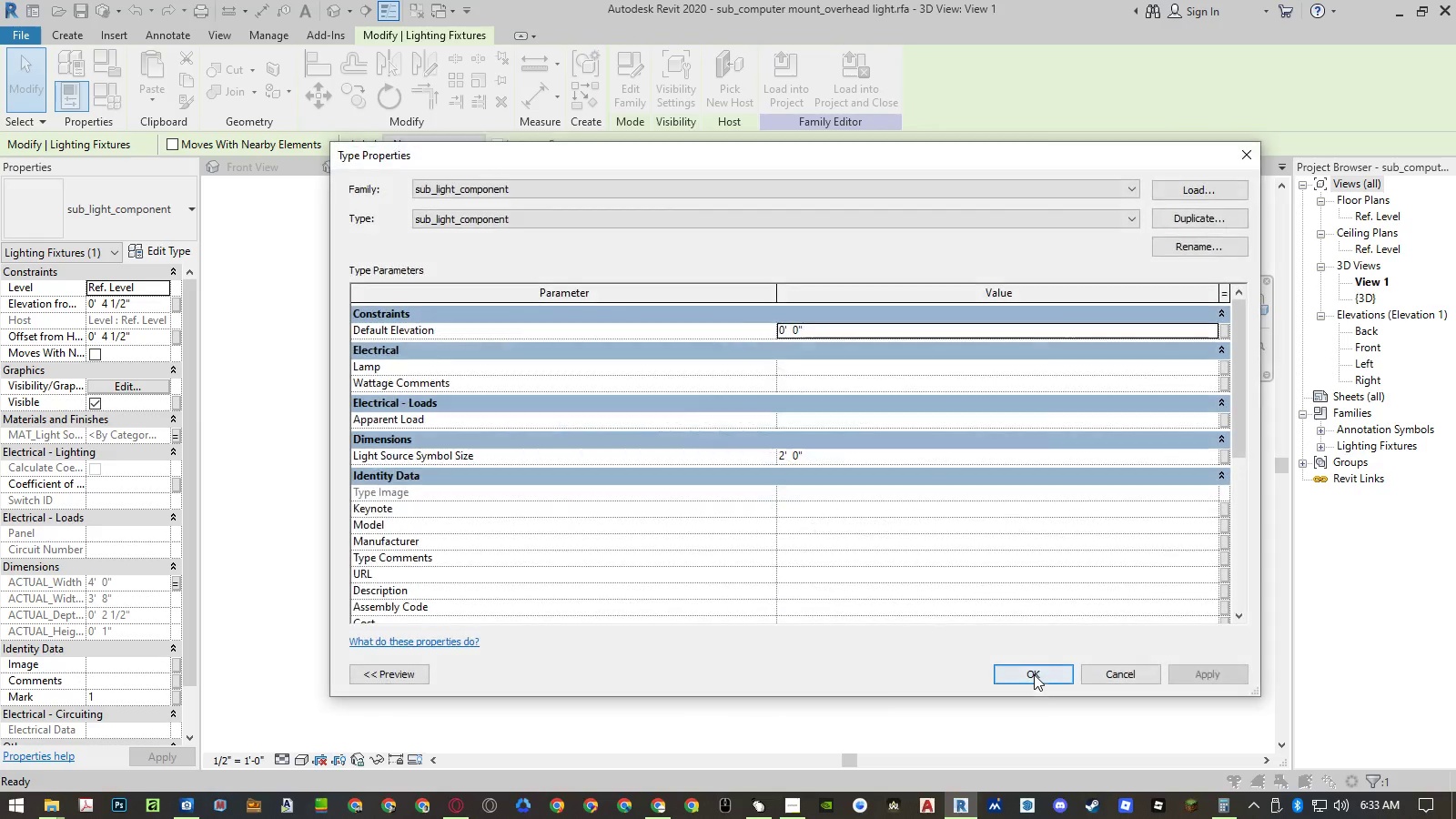 
scroll: coordinate [1057, 558], scroll_direction: down, amount: 8.0
 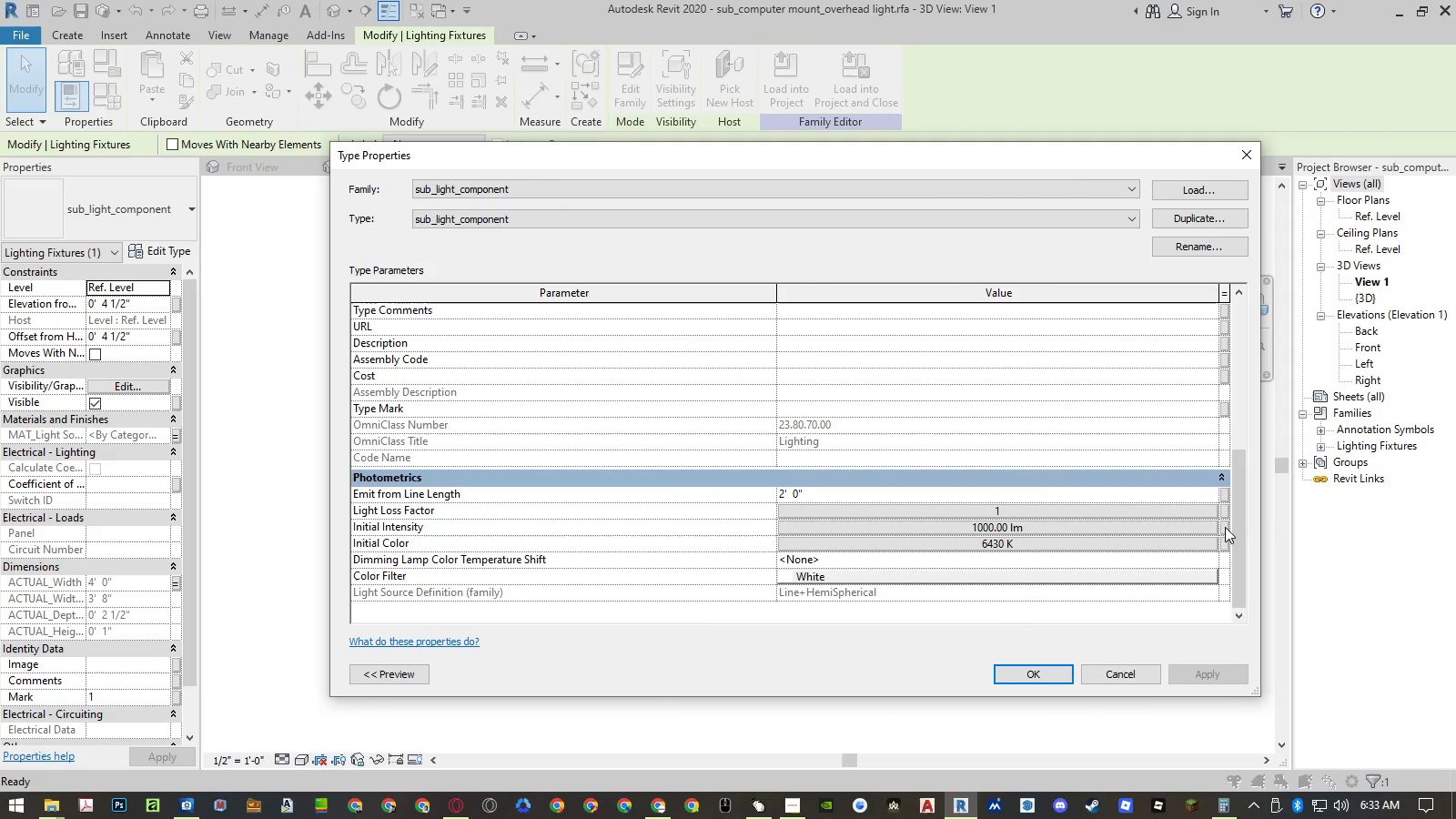 
left_click([1224, 527])
 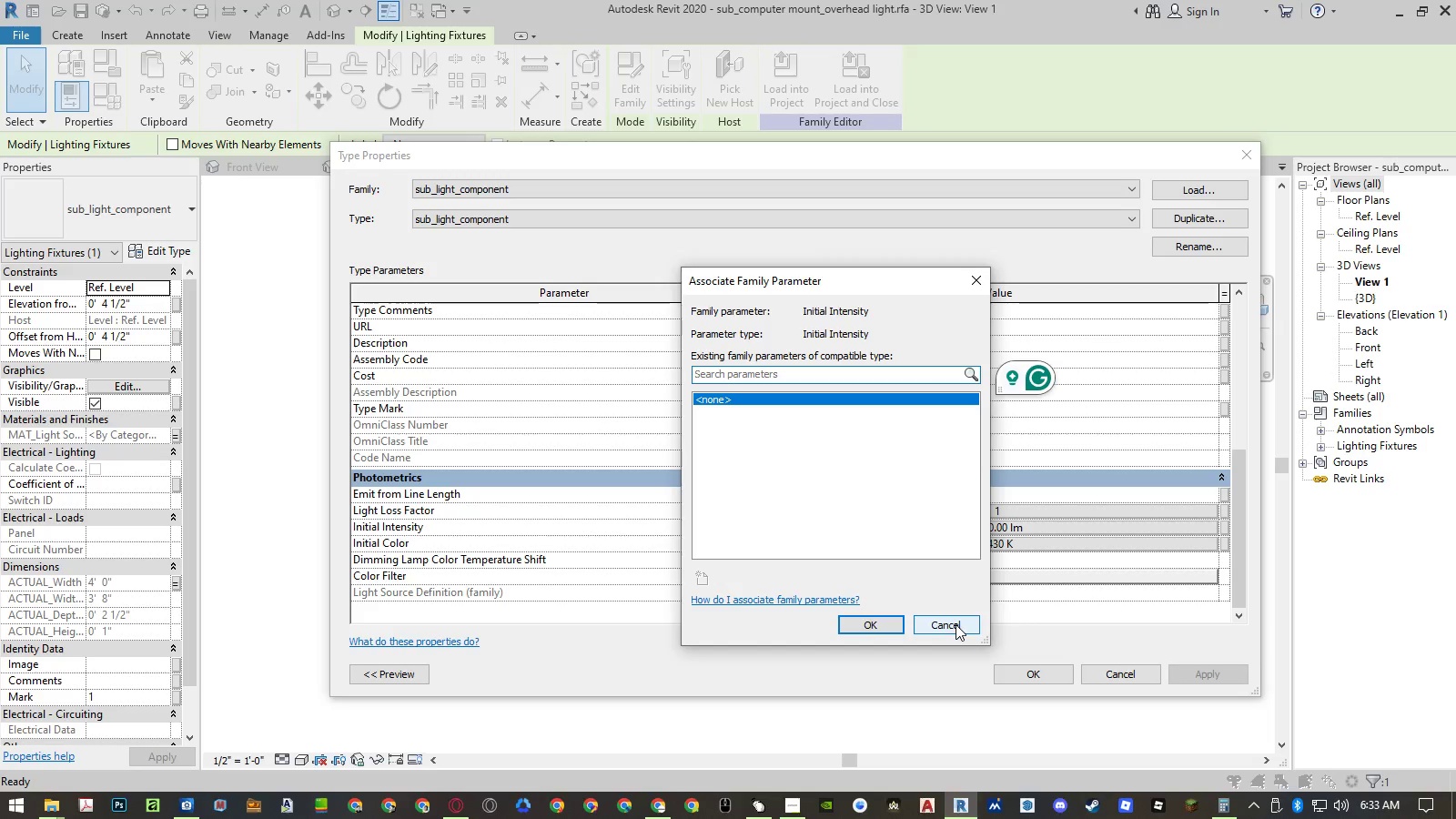 
wait(10.02)
 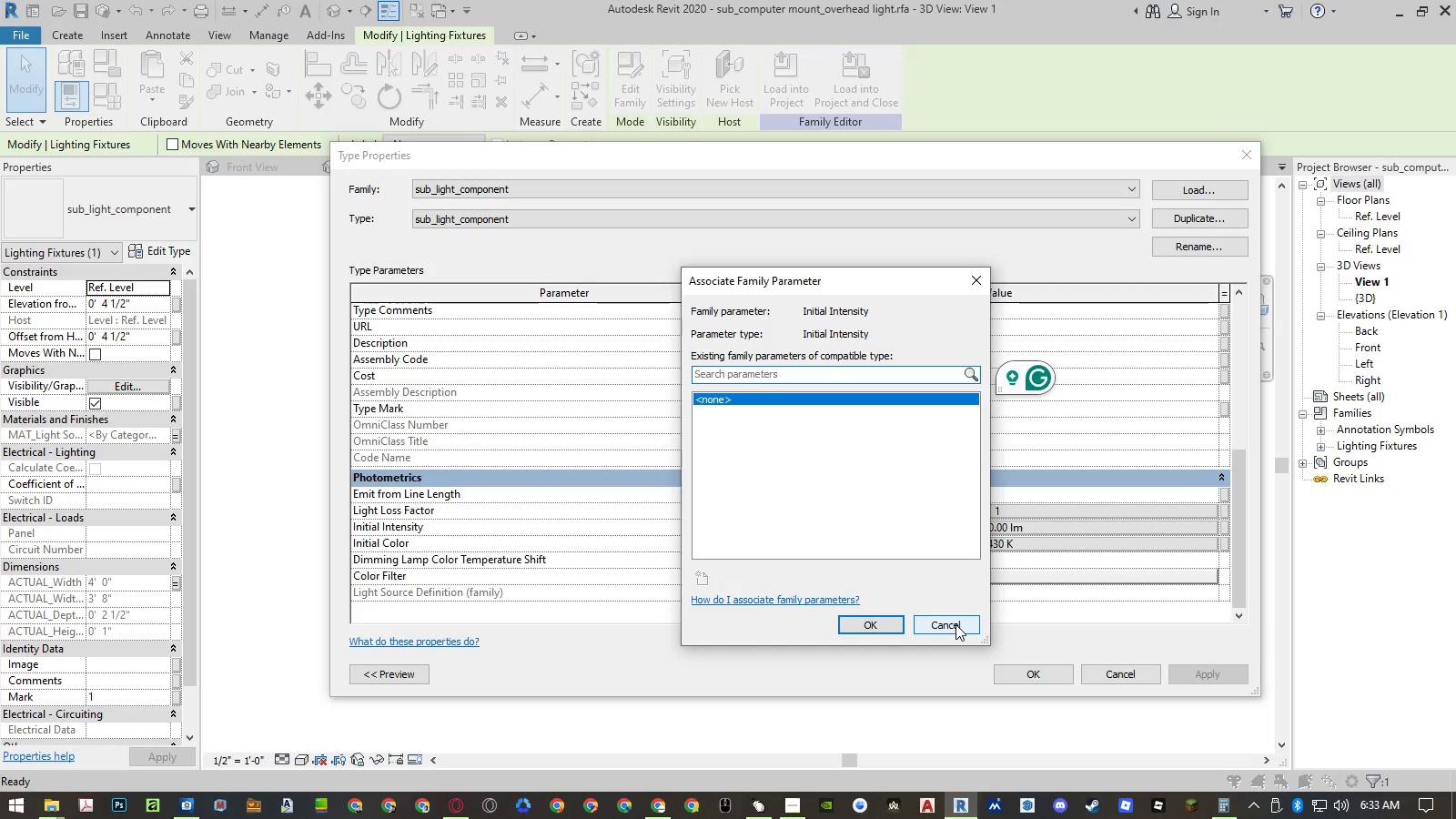 
left_click([956, 624])
 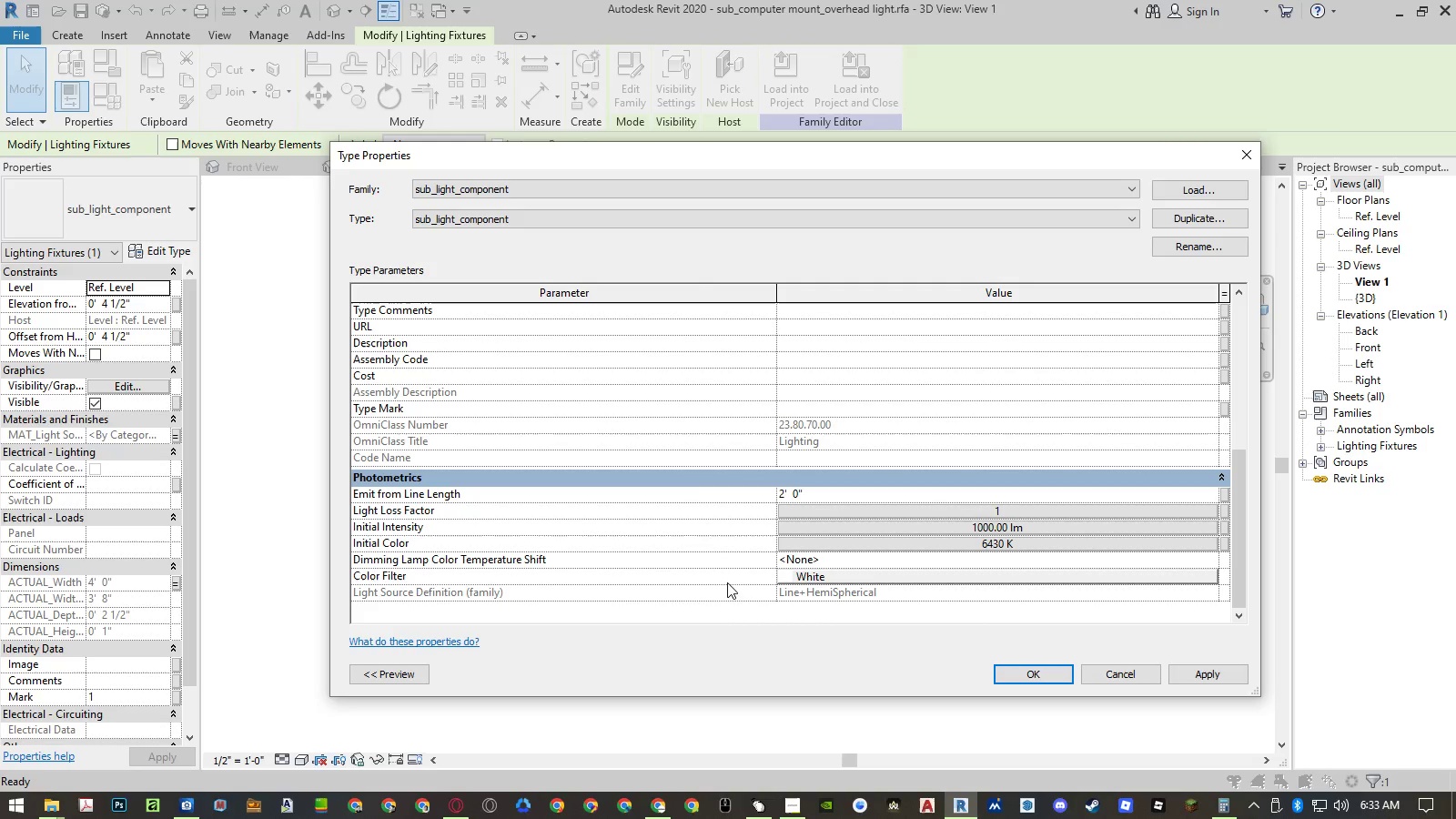 
scroll: coordinate [635, 566], scroll_direction: up, amount: 3.0
 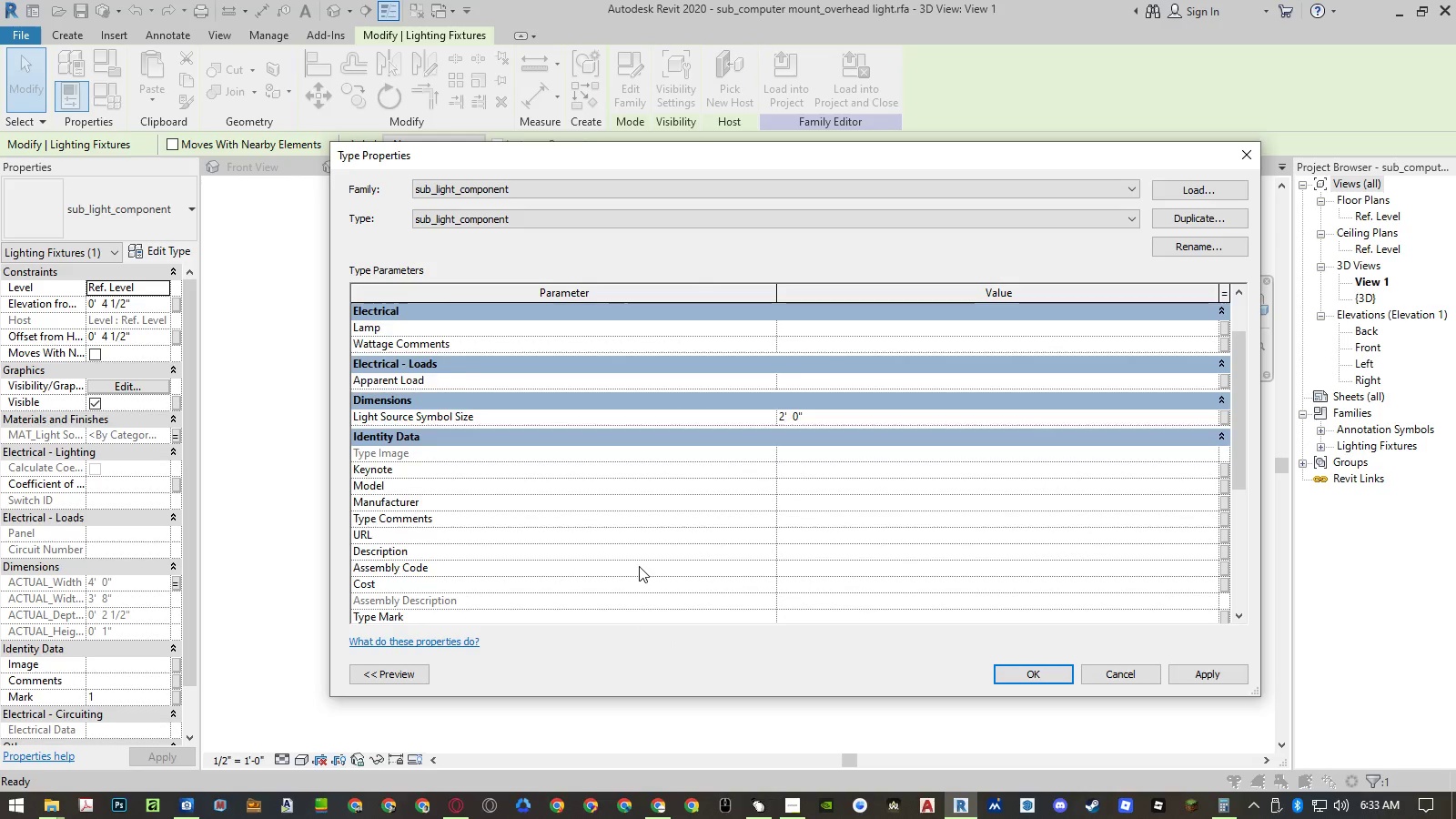 
scroll: coordinate [645, 568], scroll_direction: down, amount: 5.0
 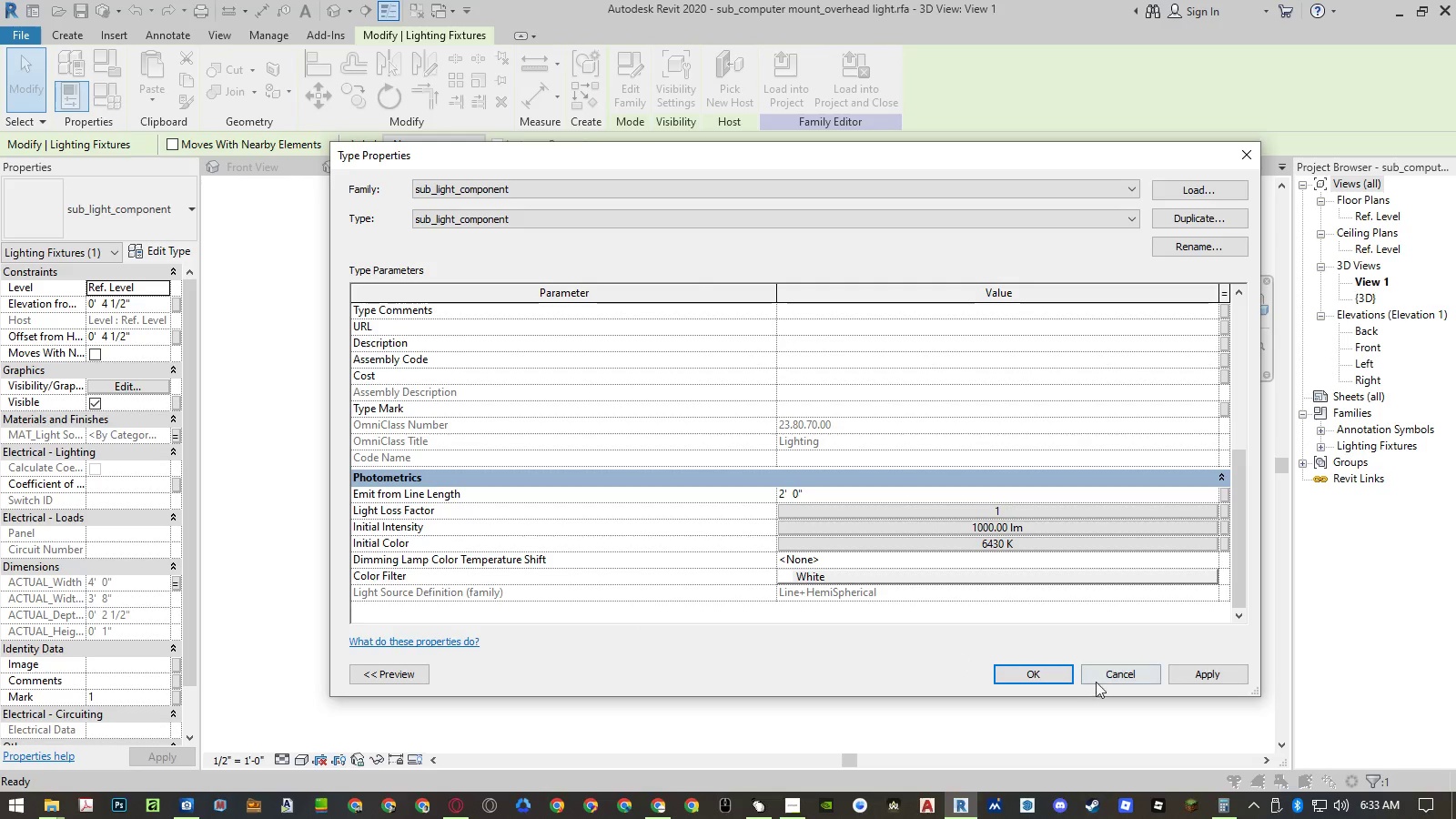 
left_click([1124, 676])
 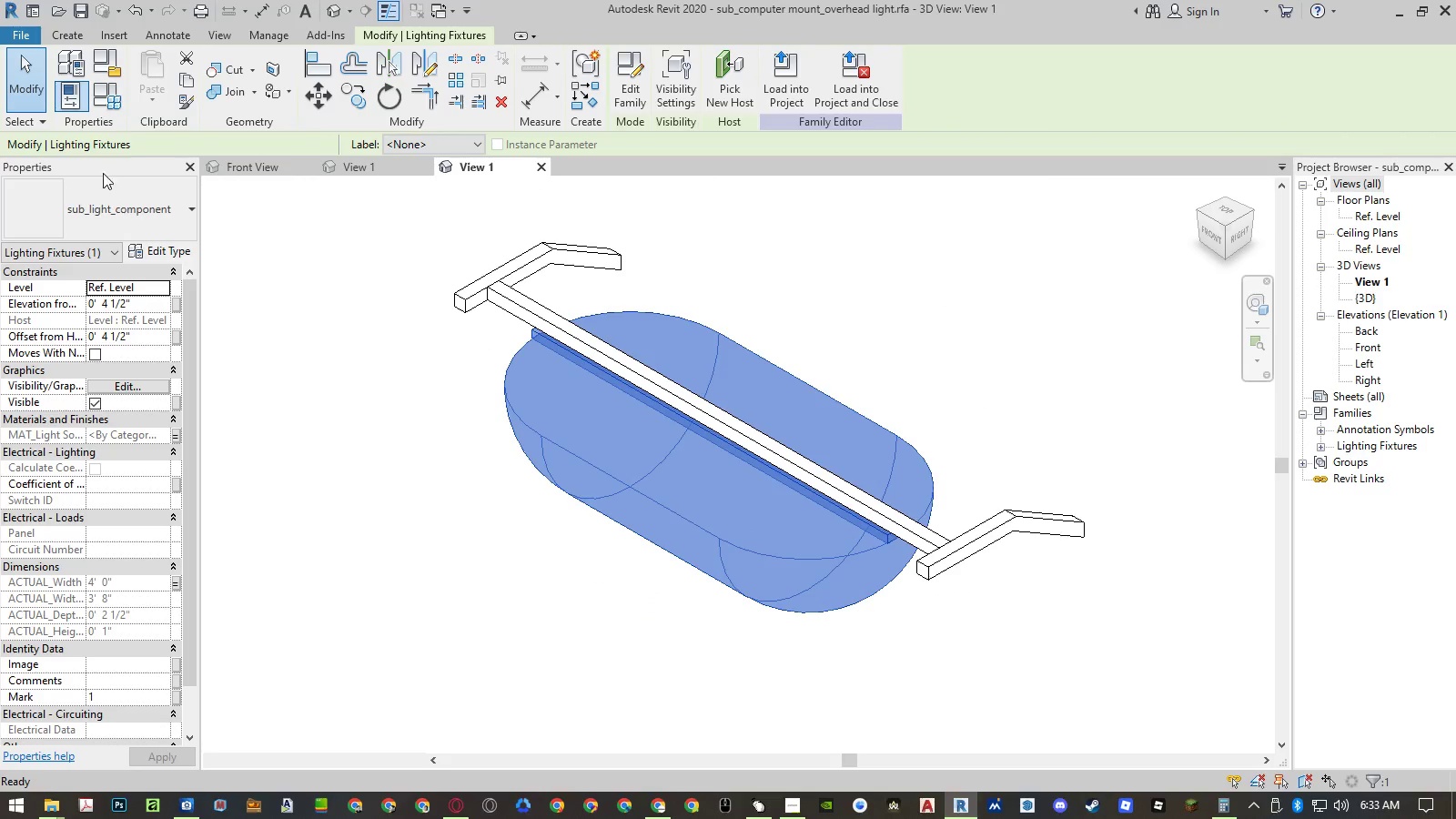 
left_click([110, 102])
 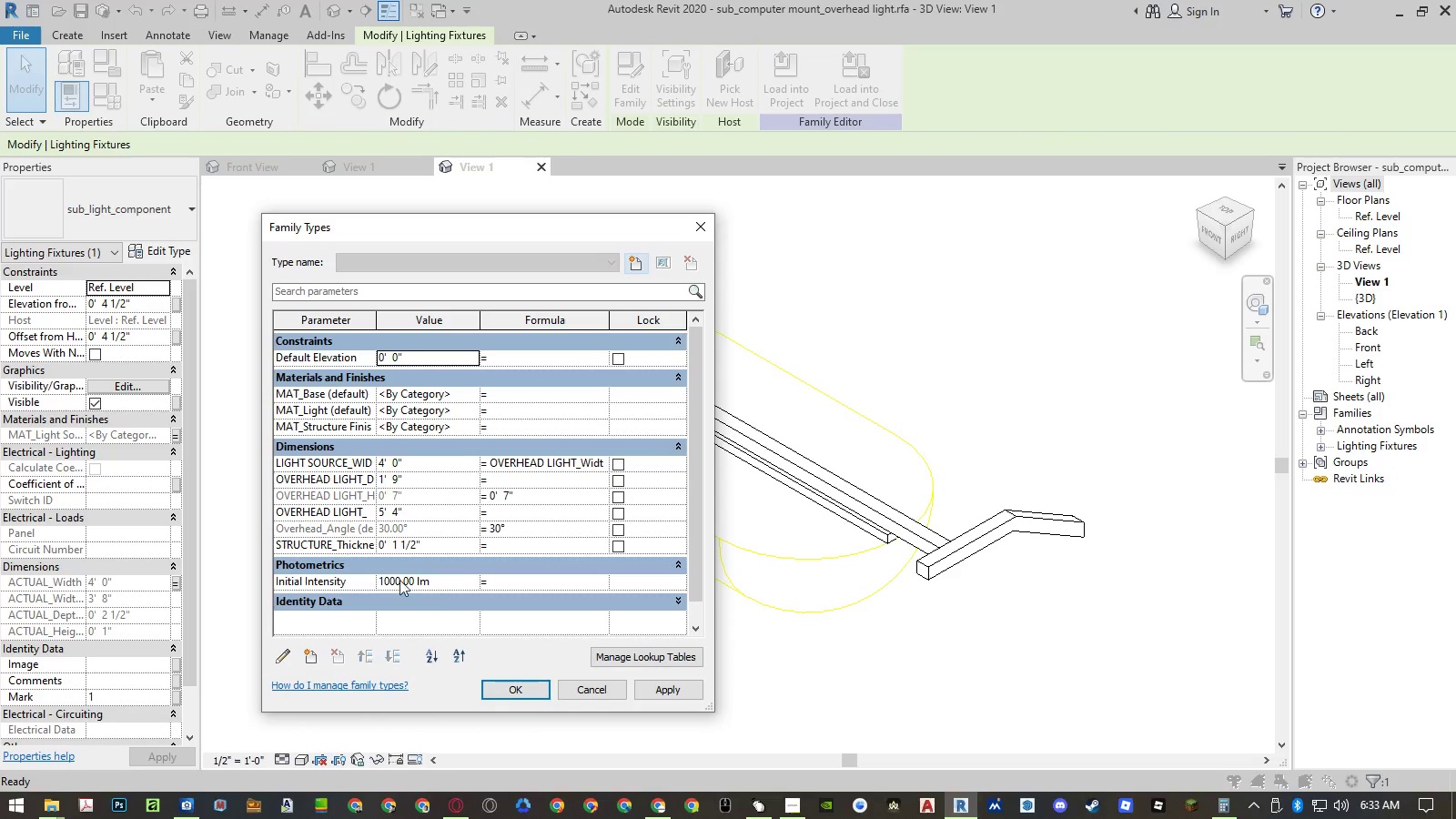 
left_click([370, 581])
 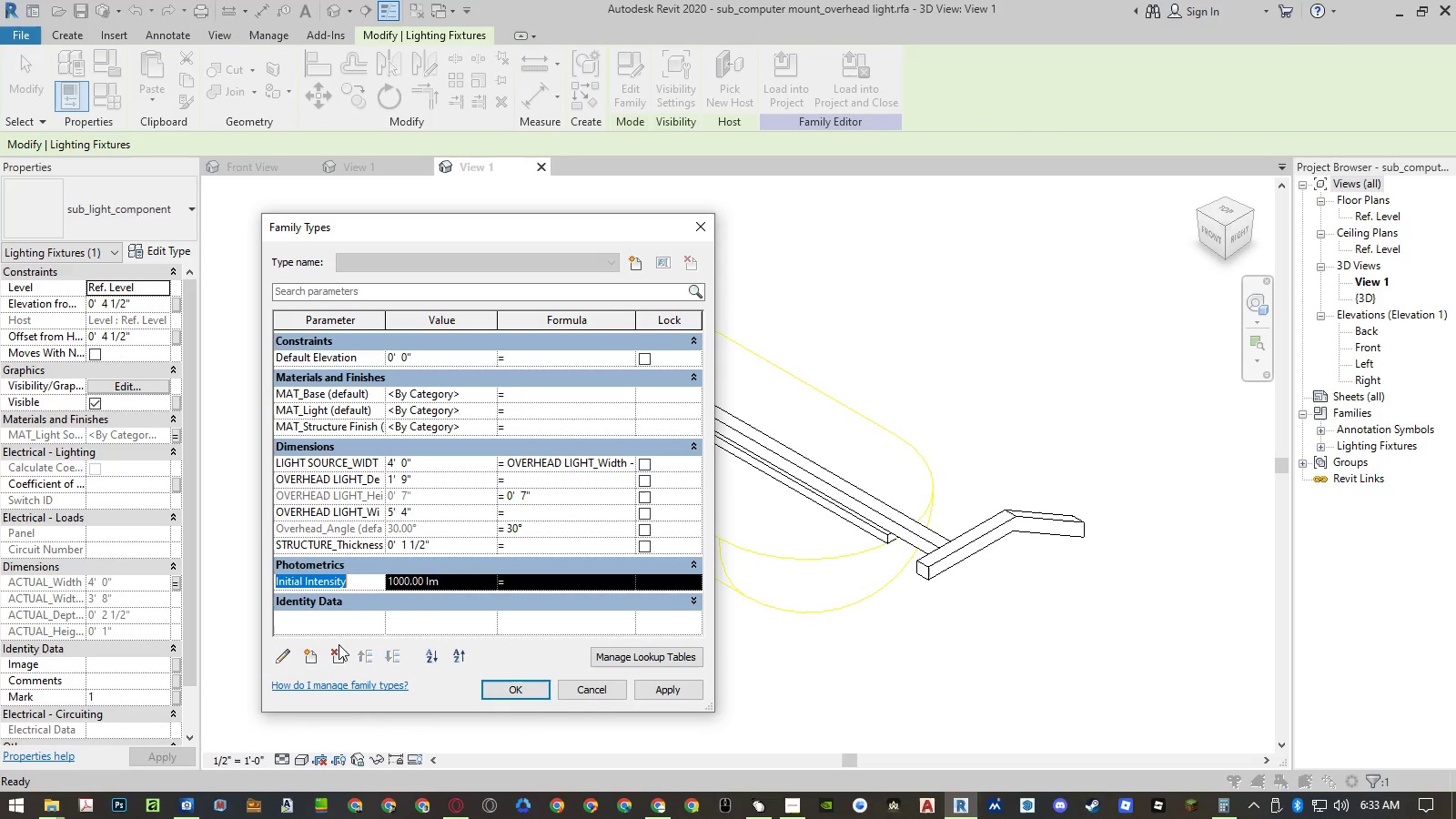 
left_click([290, 657])
 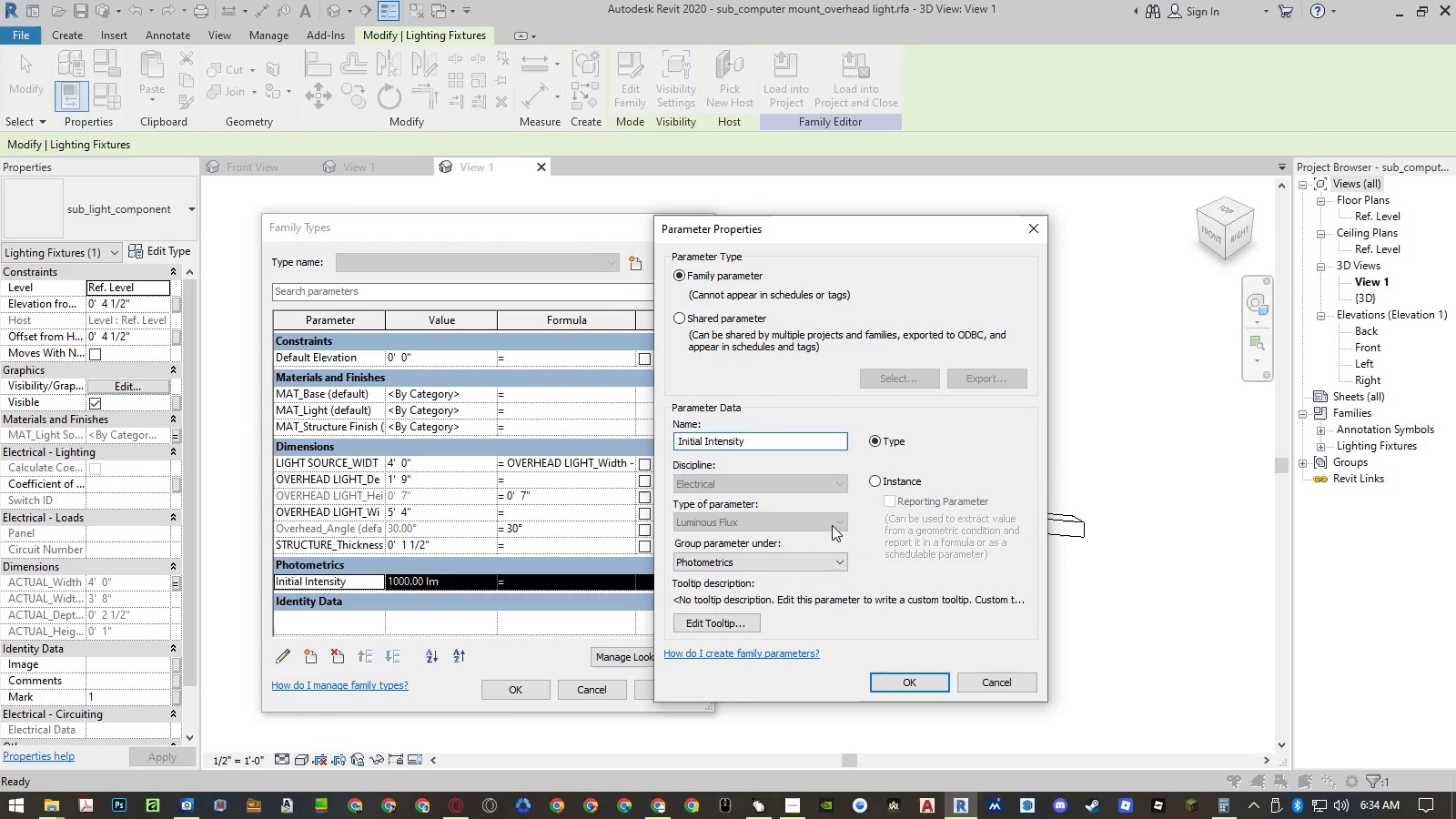 
wait(8.45)
 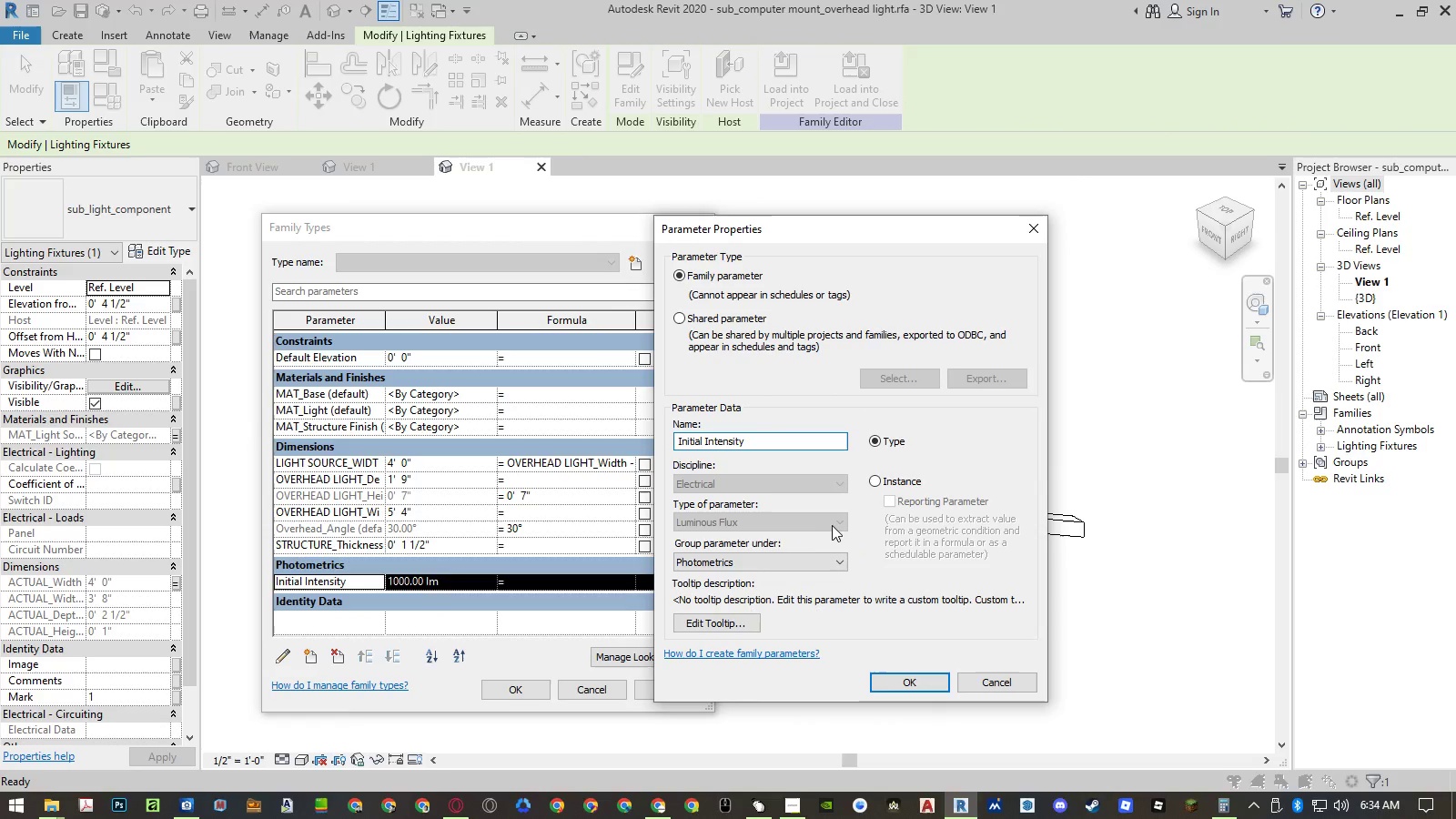 
left_click([997, 679])
 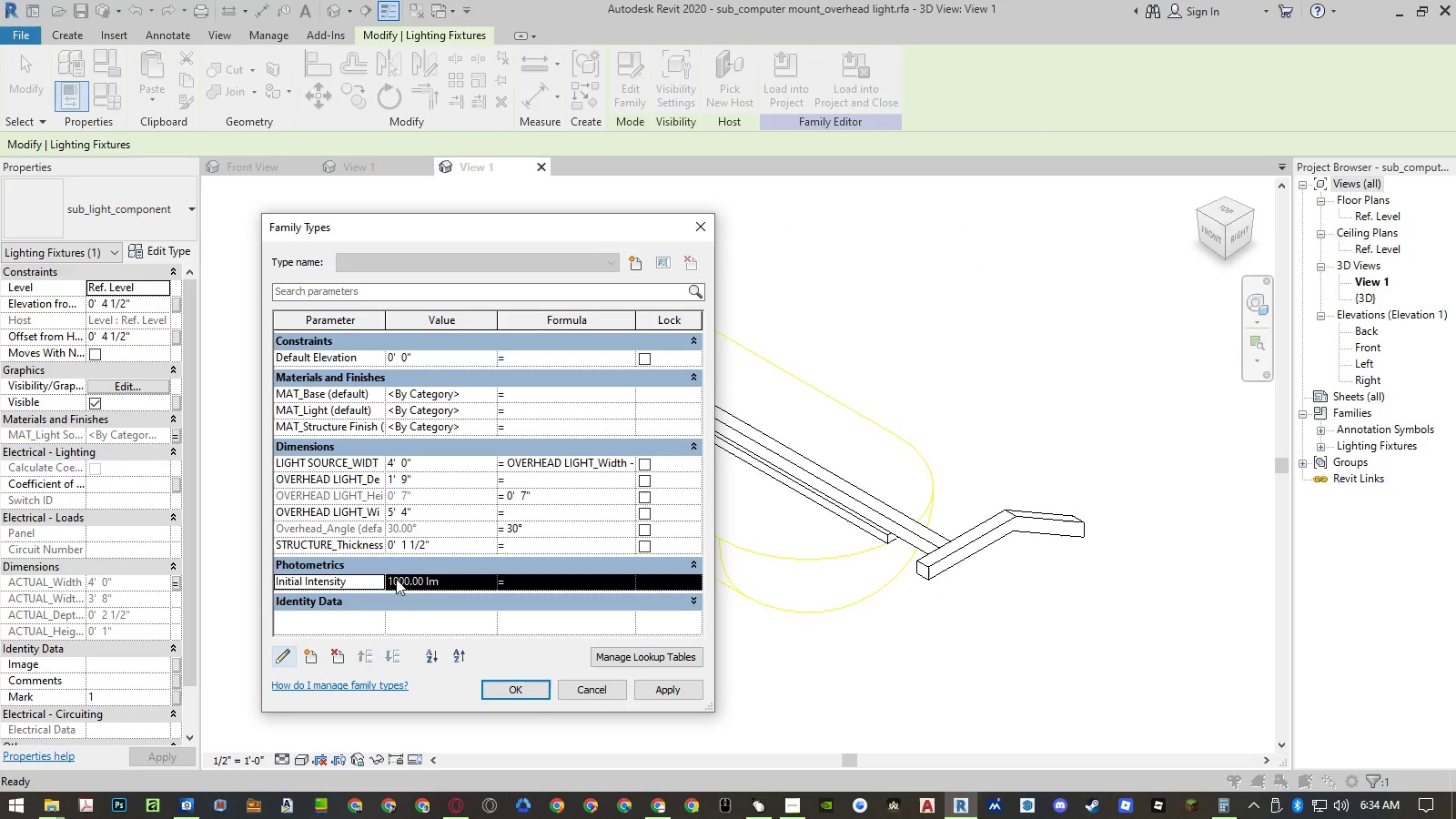 
left_click([350, 578])
 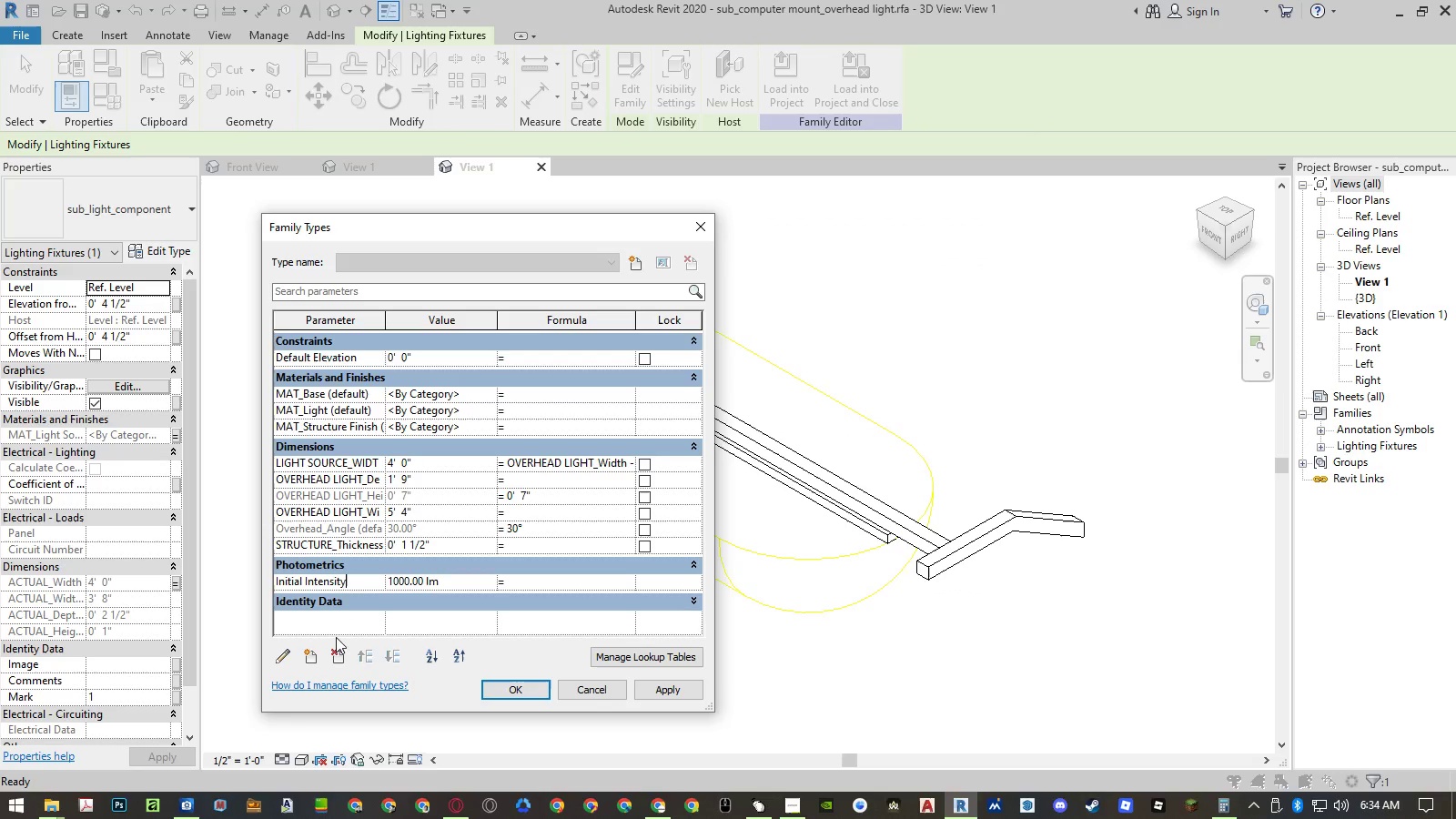 
left_click([335, 650])
 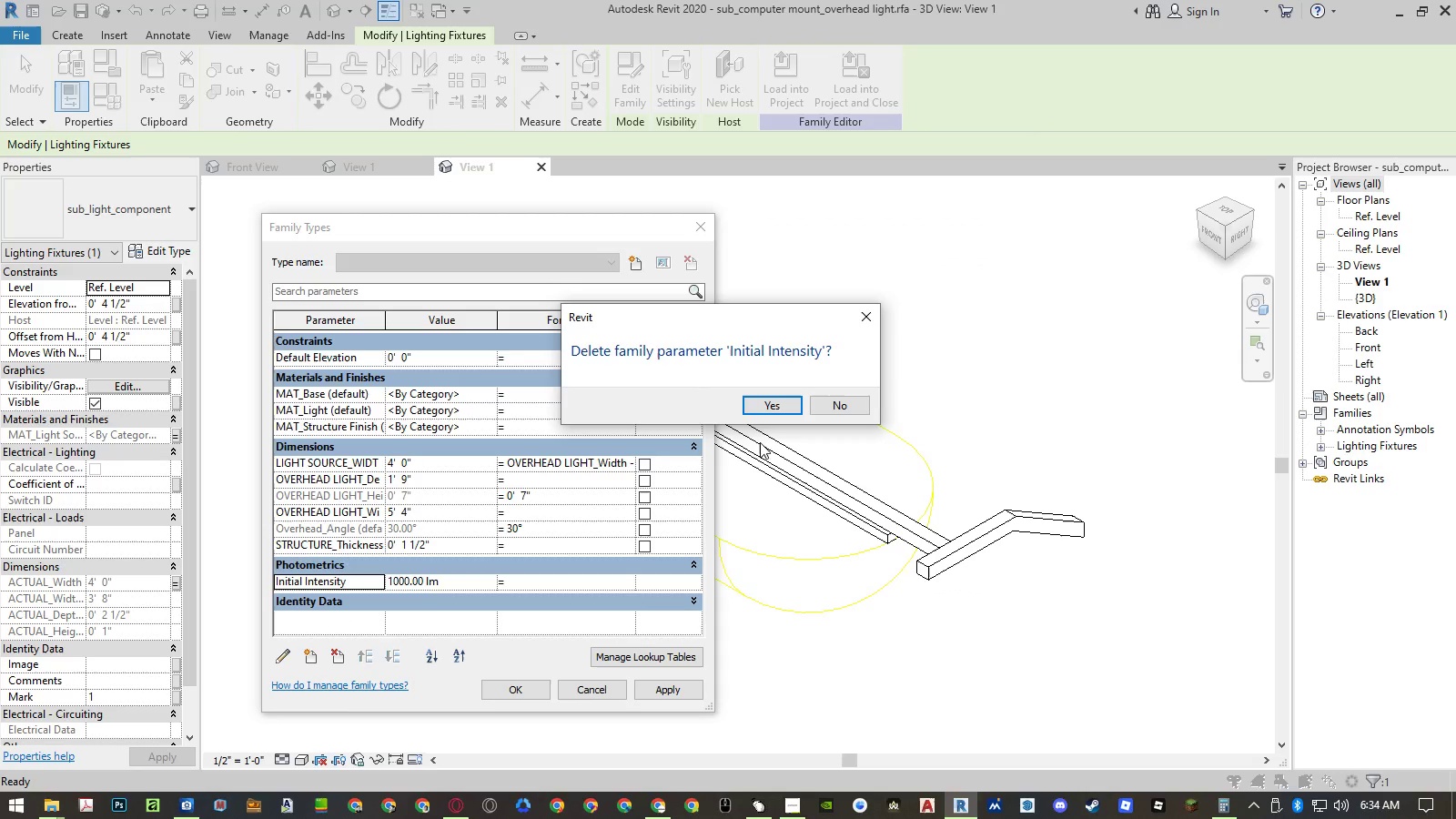 
left_click([766, 402])
 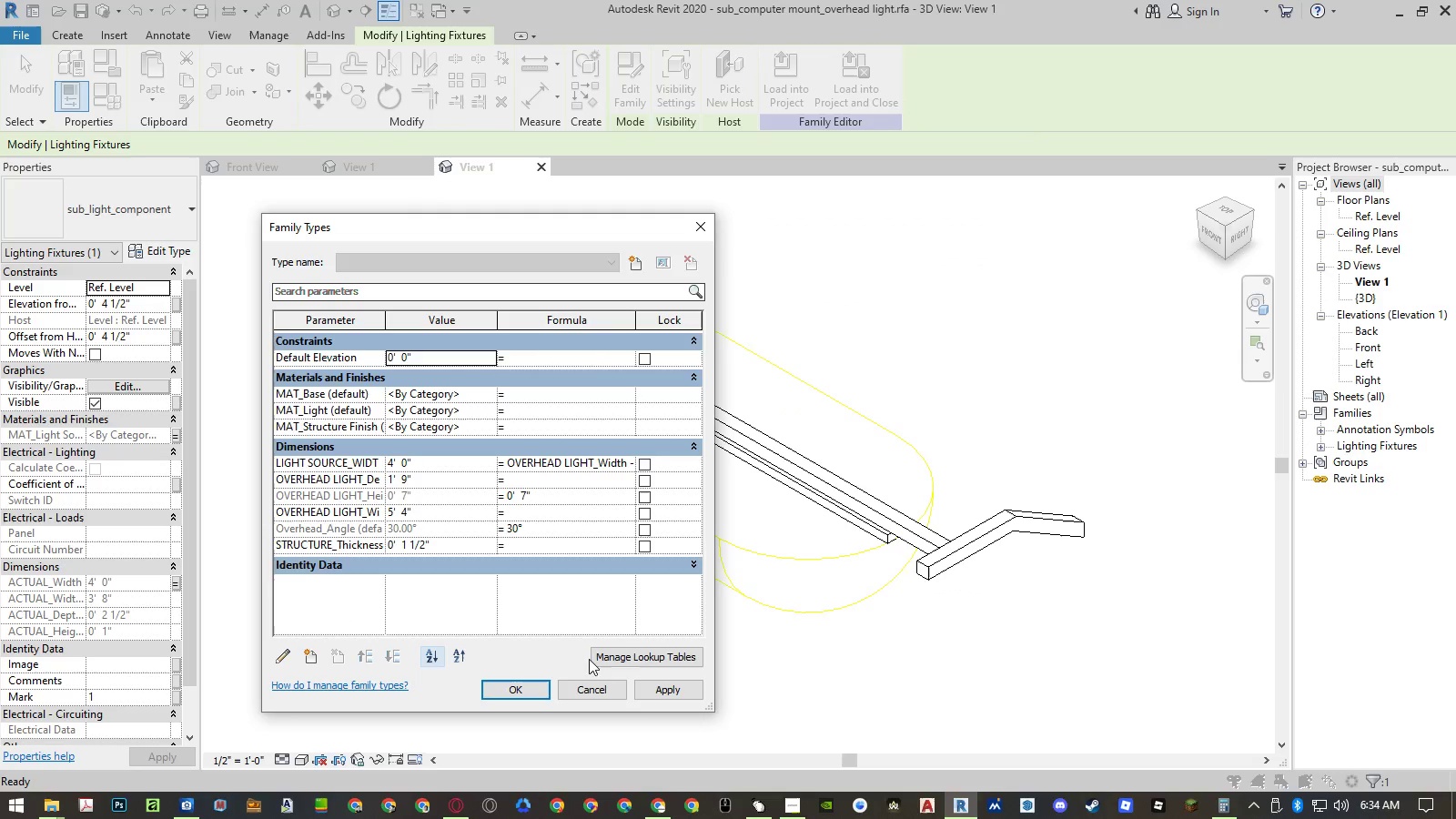 
left_click([527, 690])
 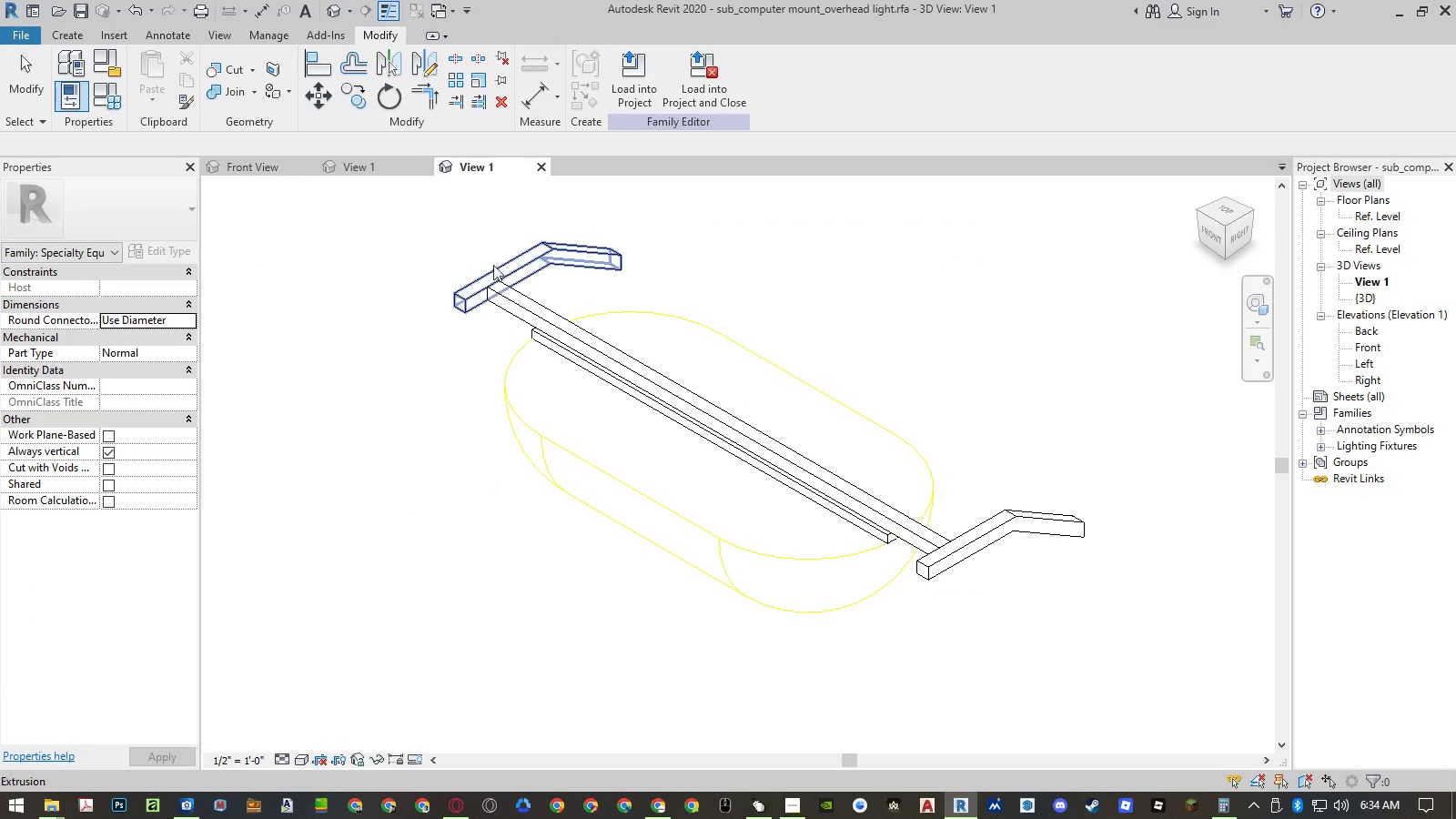 
left_click([678, 97])
 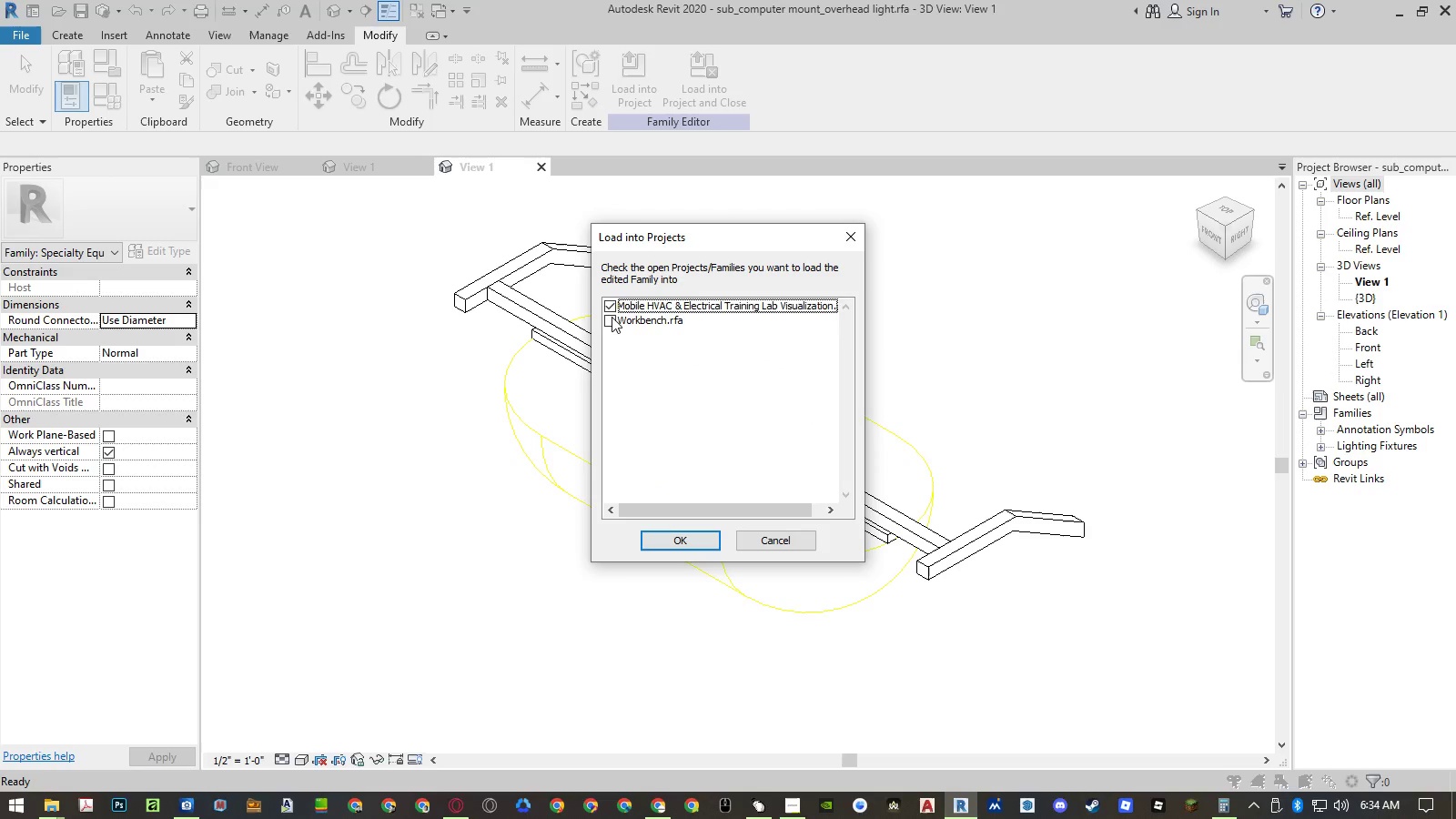 
double_click([610, 306])
 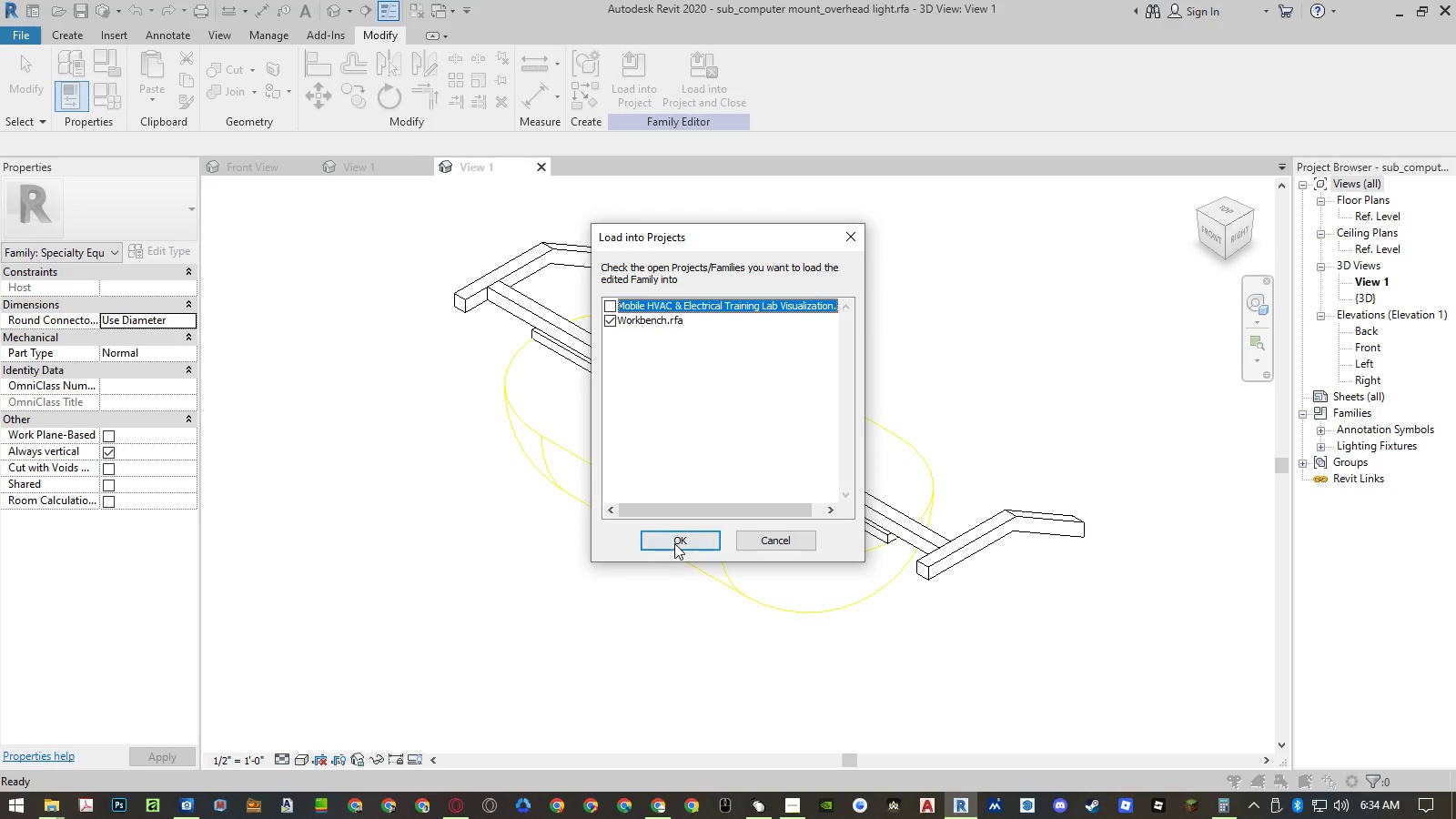 
left_click([674, 543])
 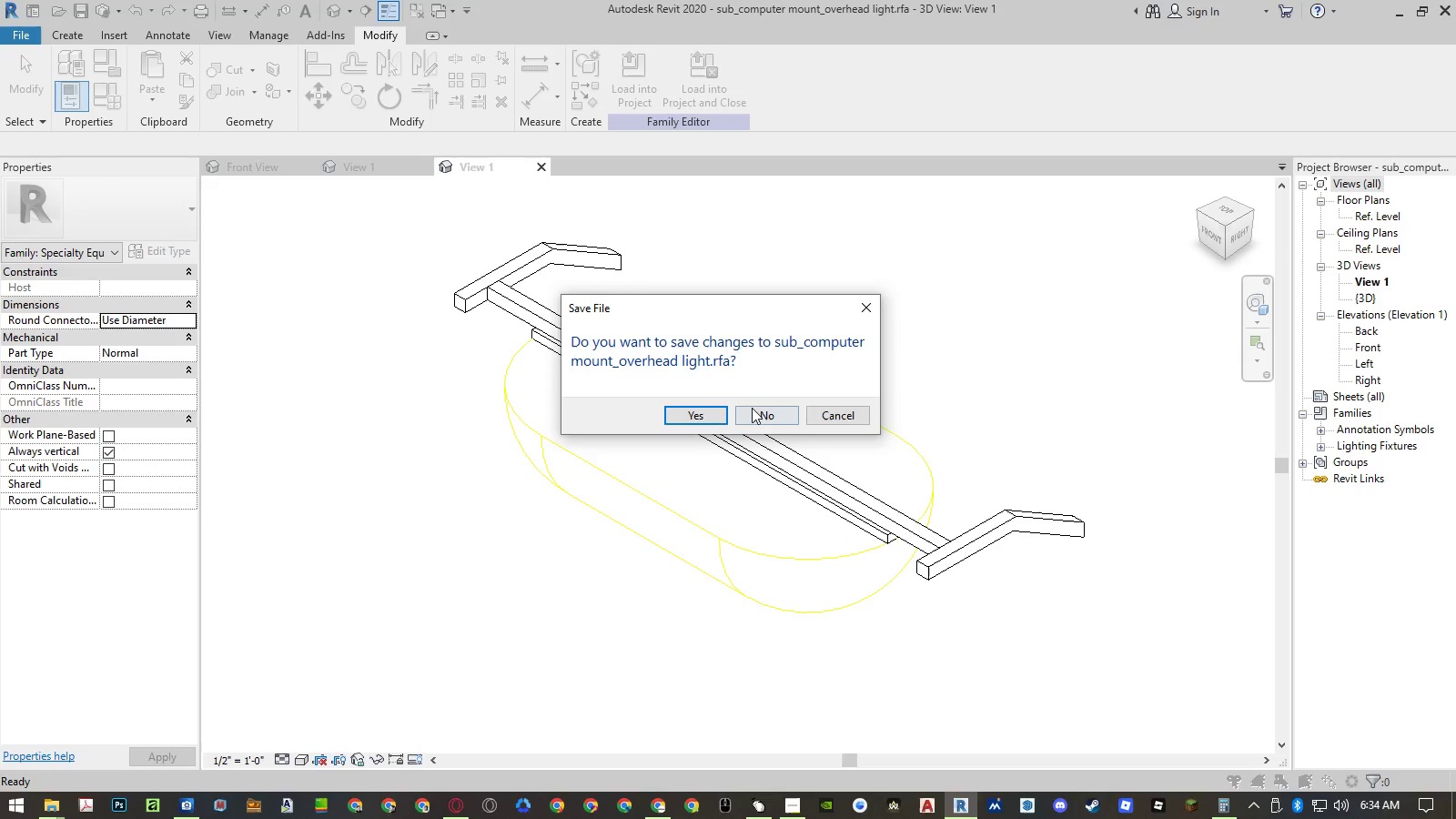 
left_click([752, 408])
 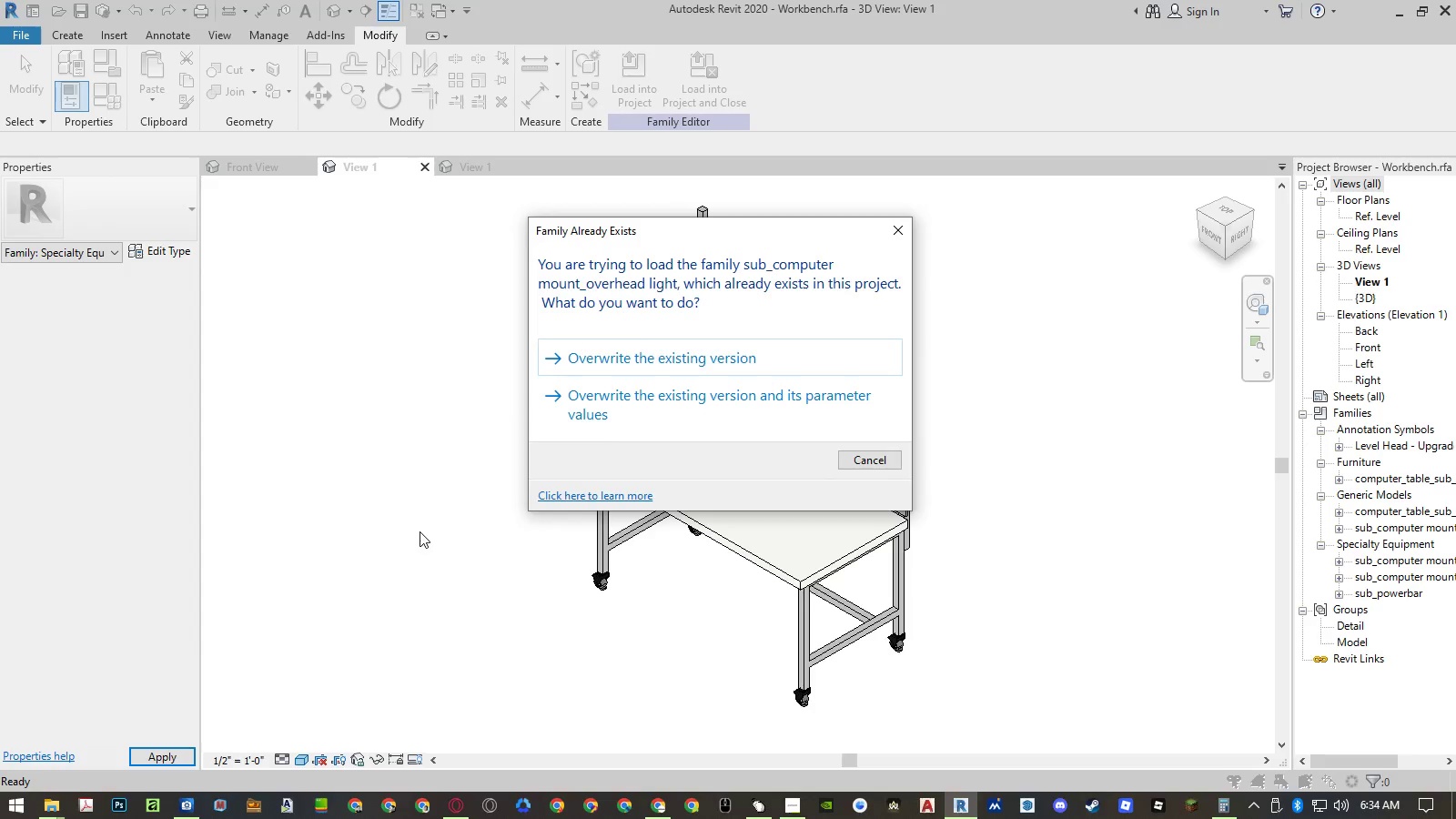 
left_click([653, 404])
 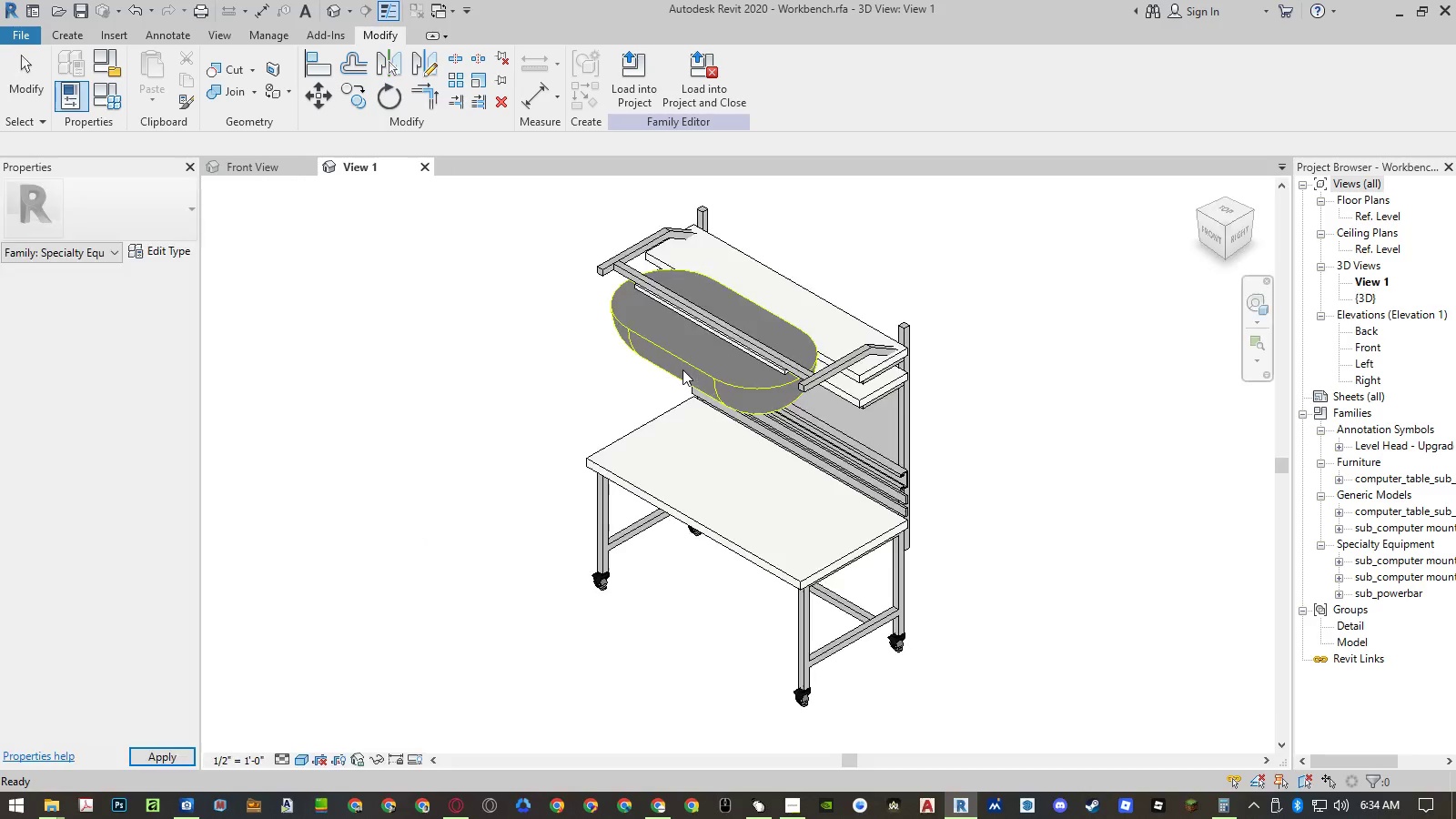 
left_click([686, 365])
 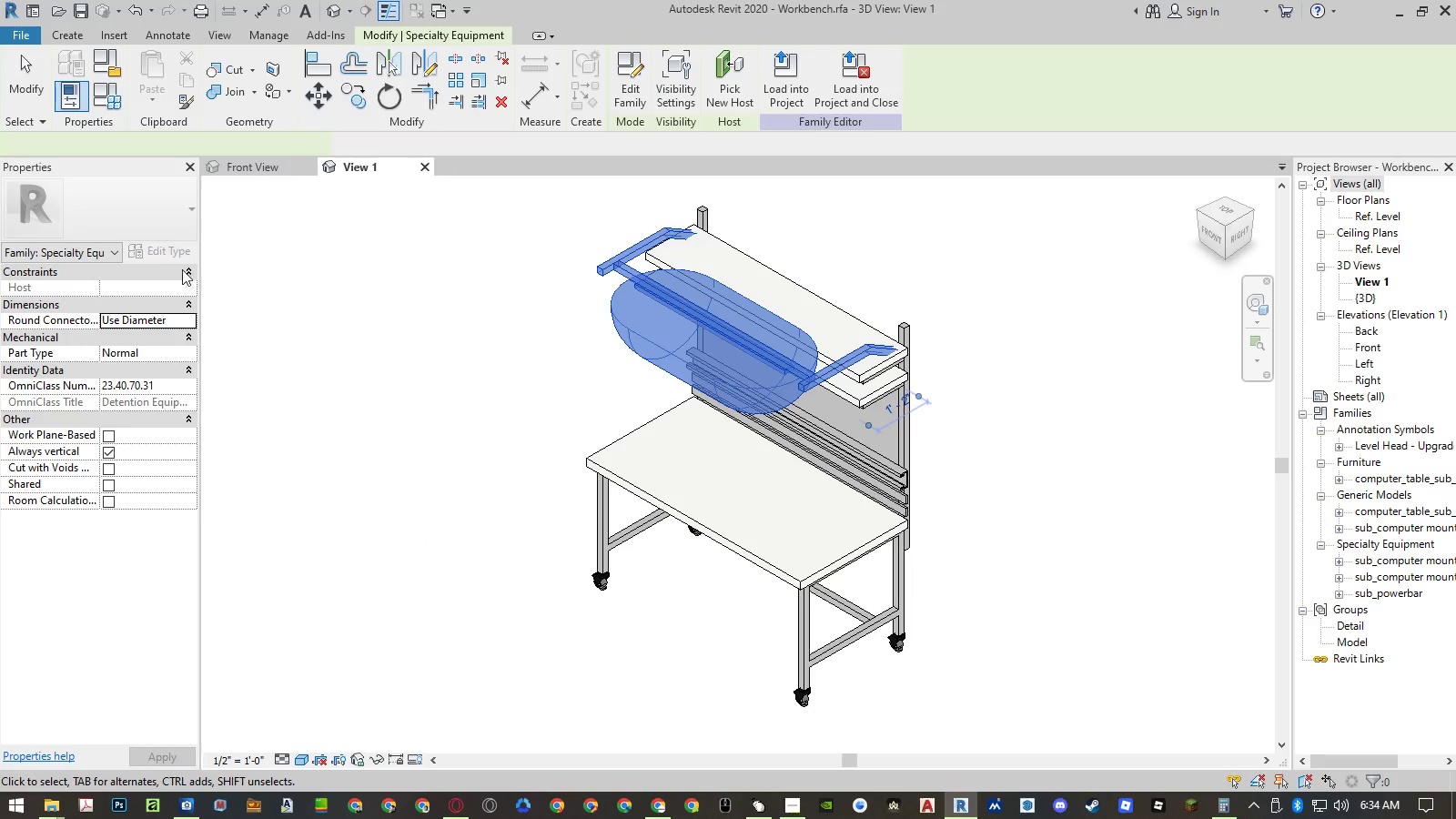 
left_click([165, 254])
 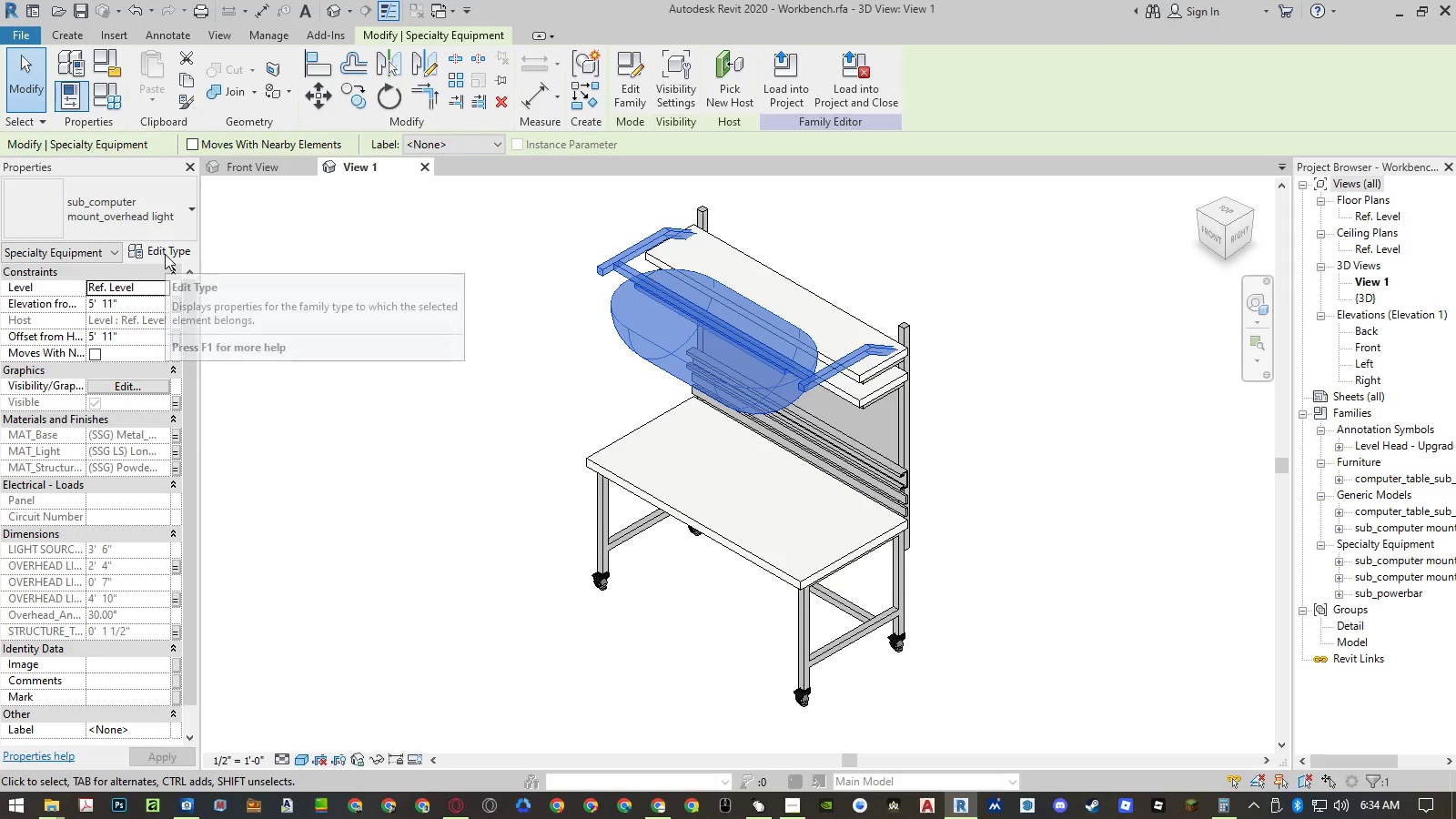 
left_click([165, 254])
 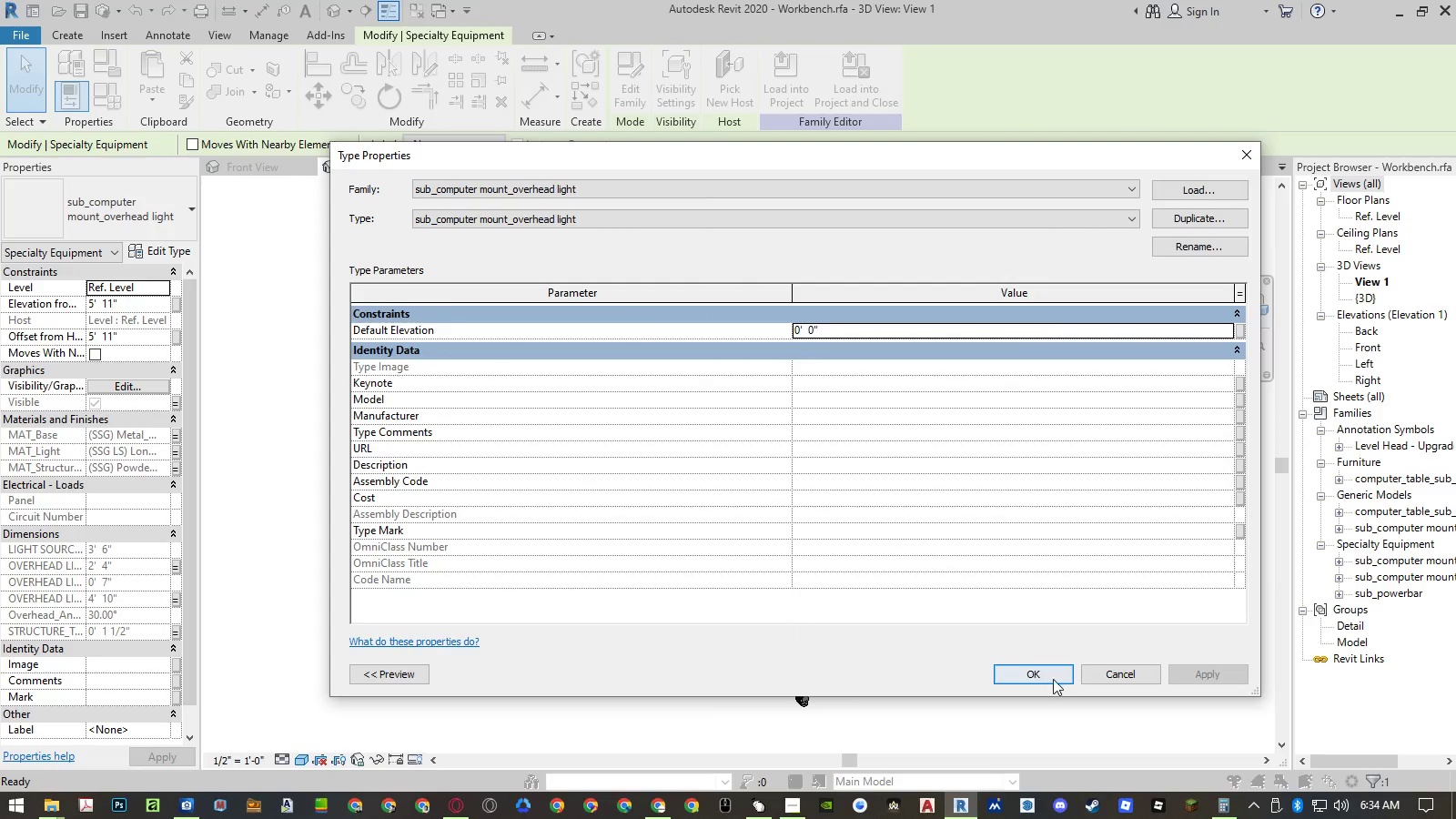 
scroll: coordinate [935, 535], scroll_direction: down, amount: 1.0
 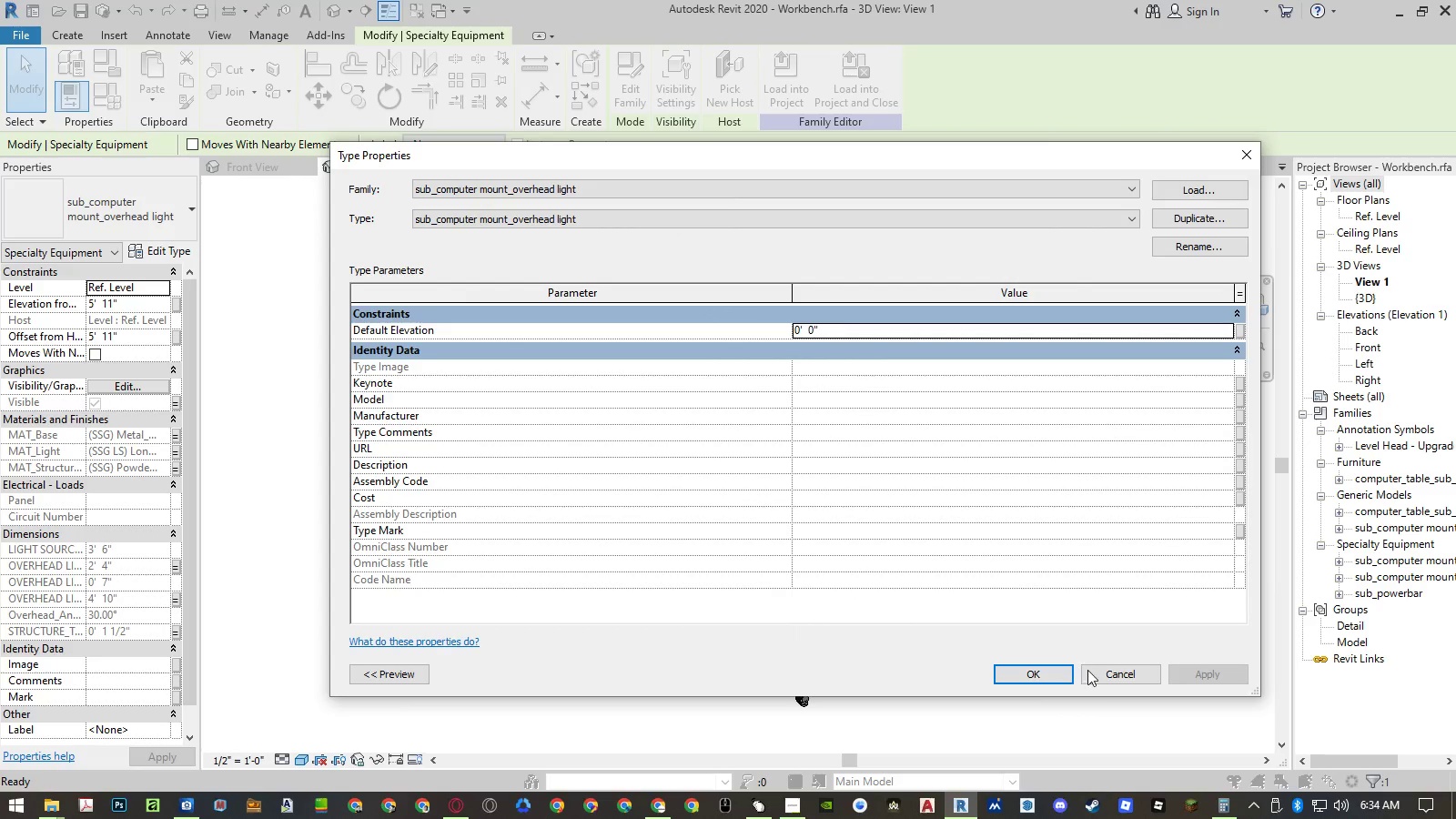 
left_click([1108, 676])
 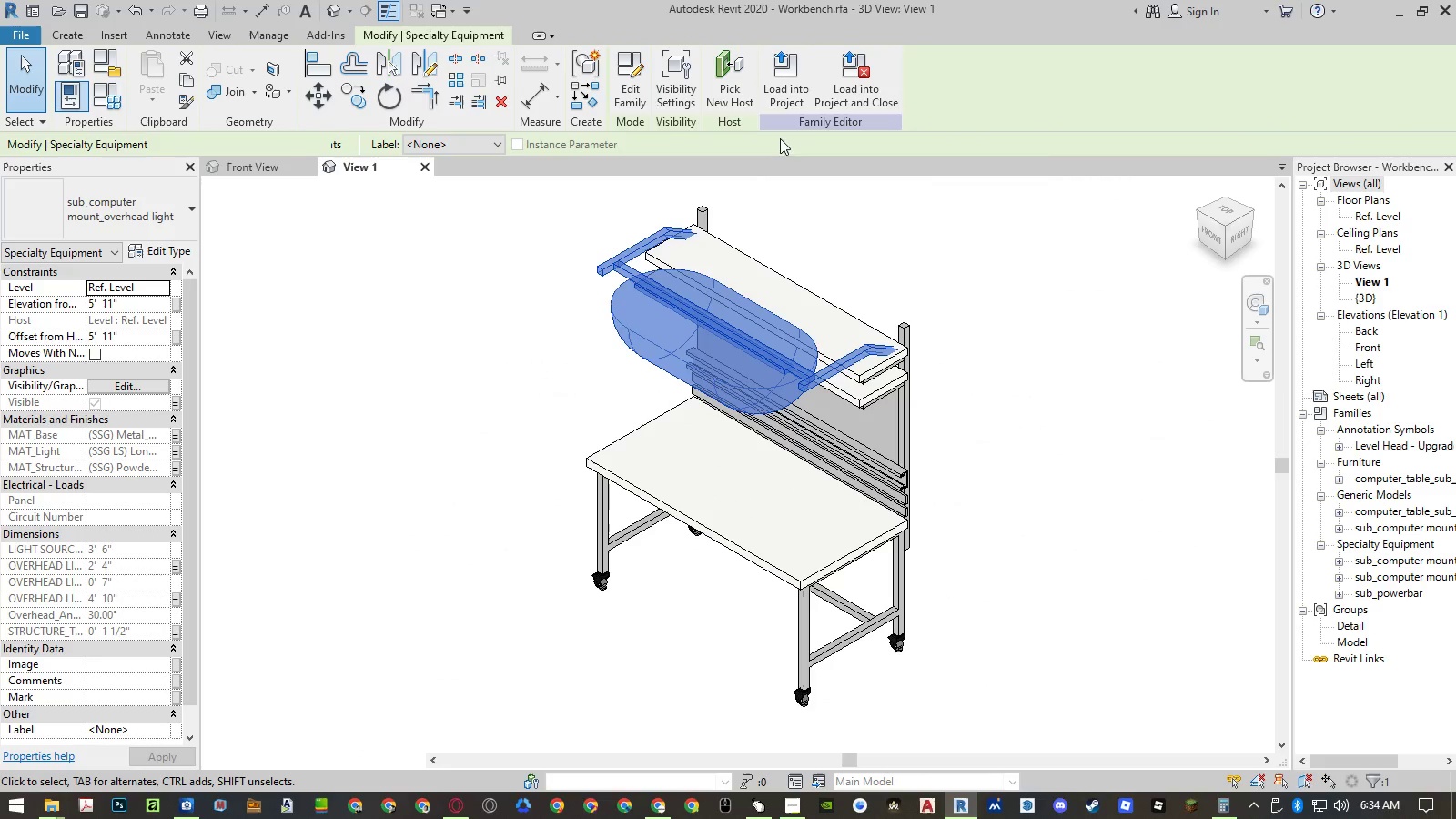 
left_click([835, 91])
 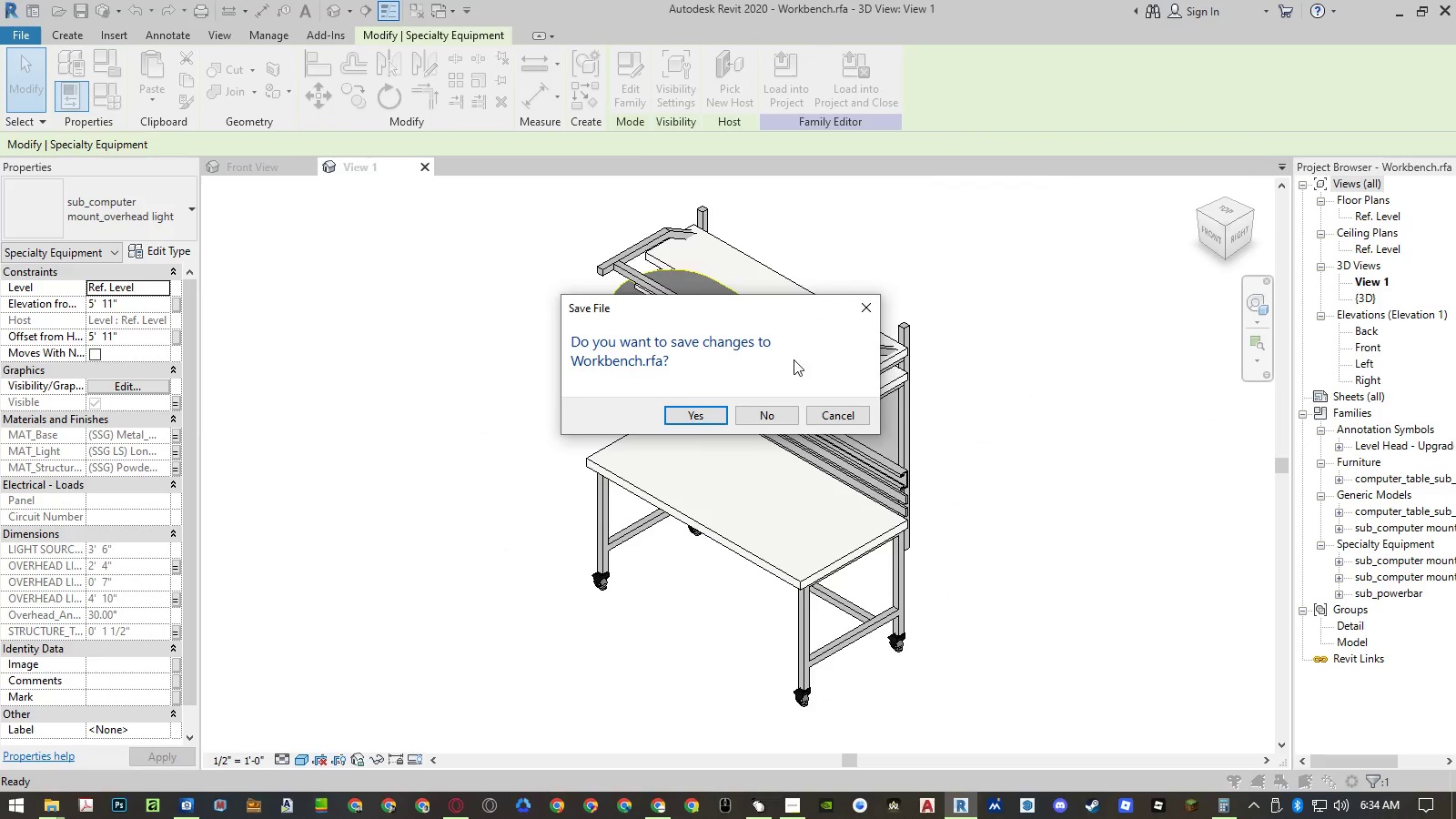 
left_click([754, 413])
 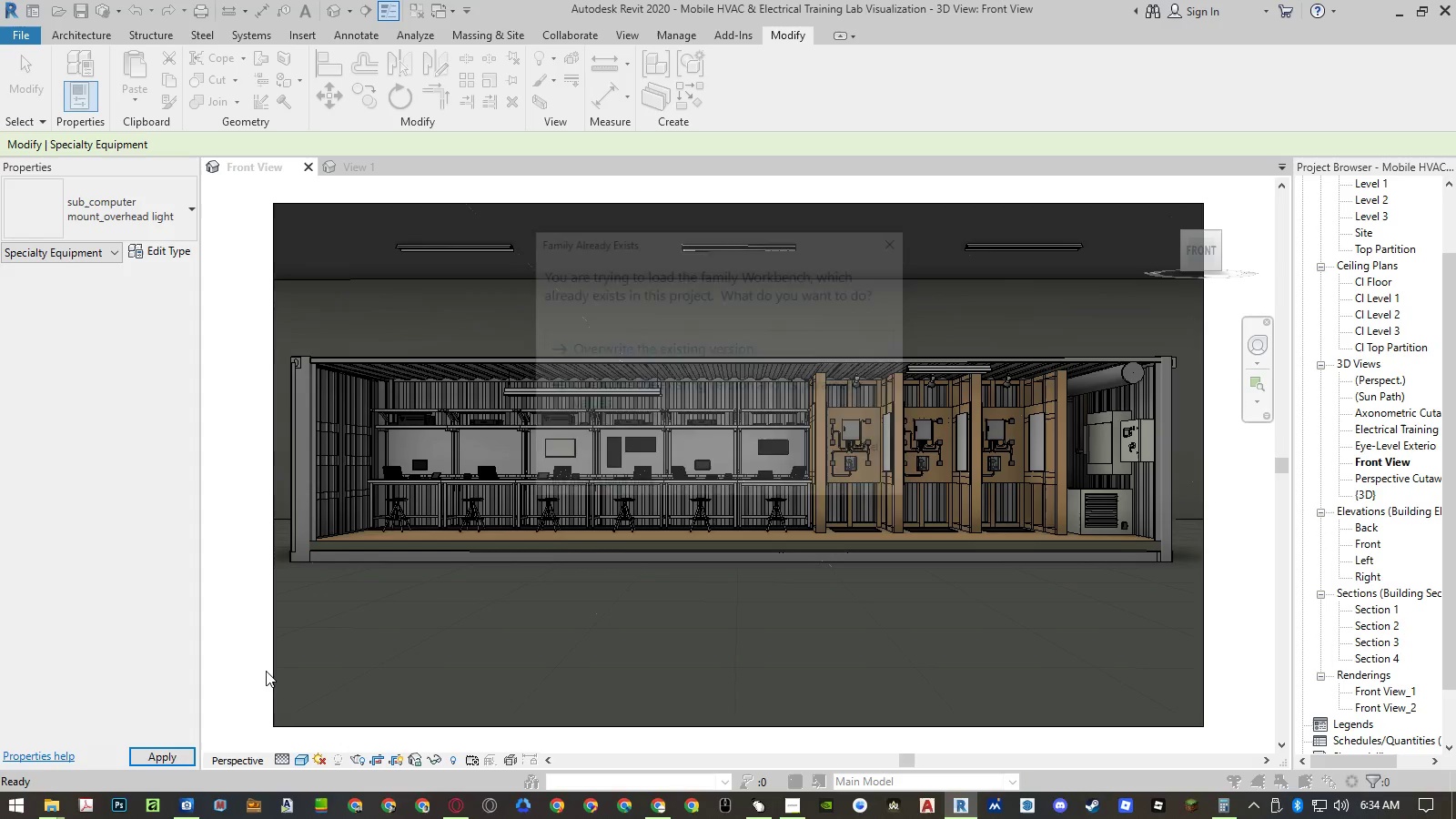 
left_click([635, 398])
 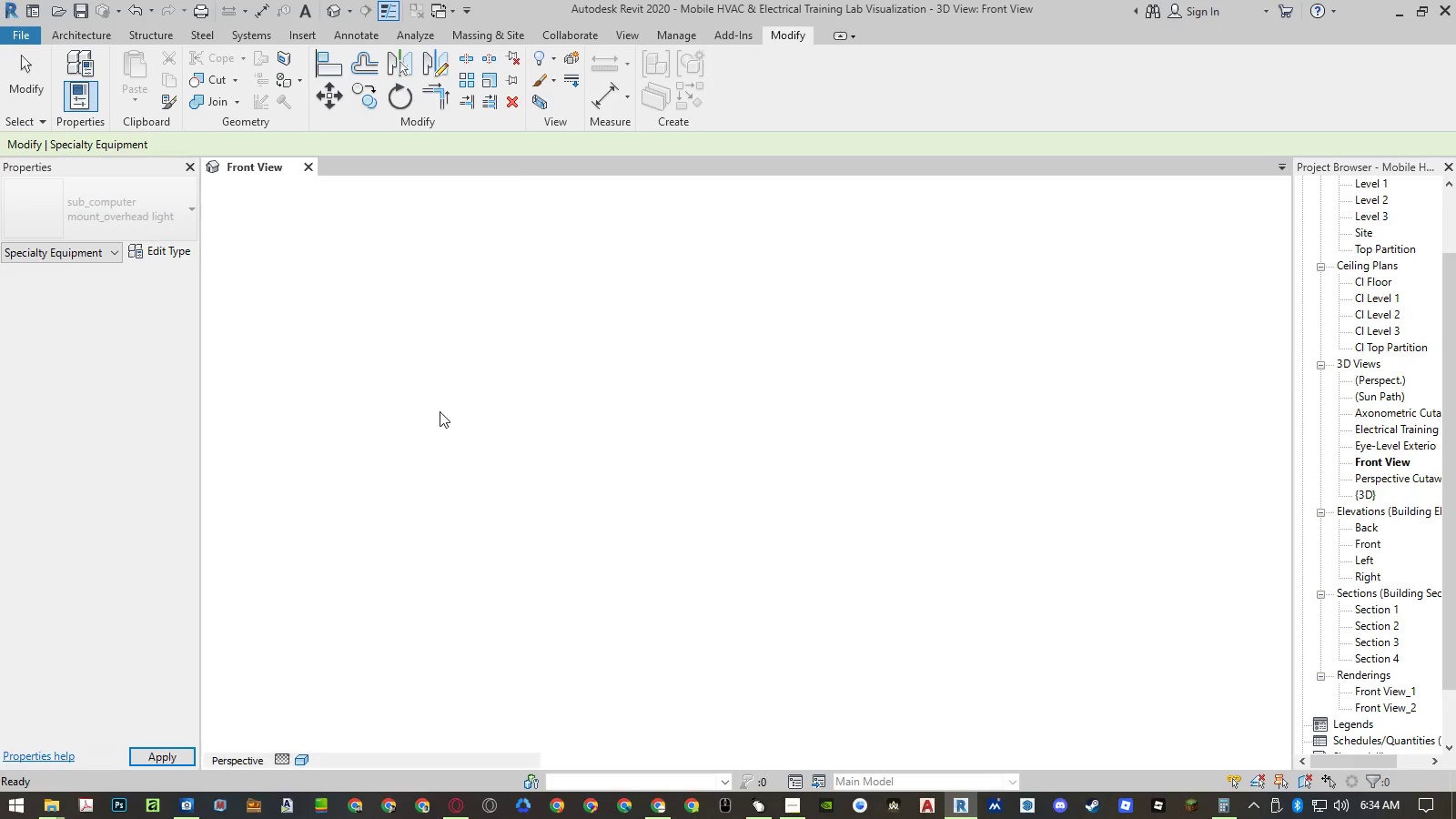 
wait(6.05)
 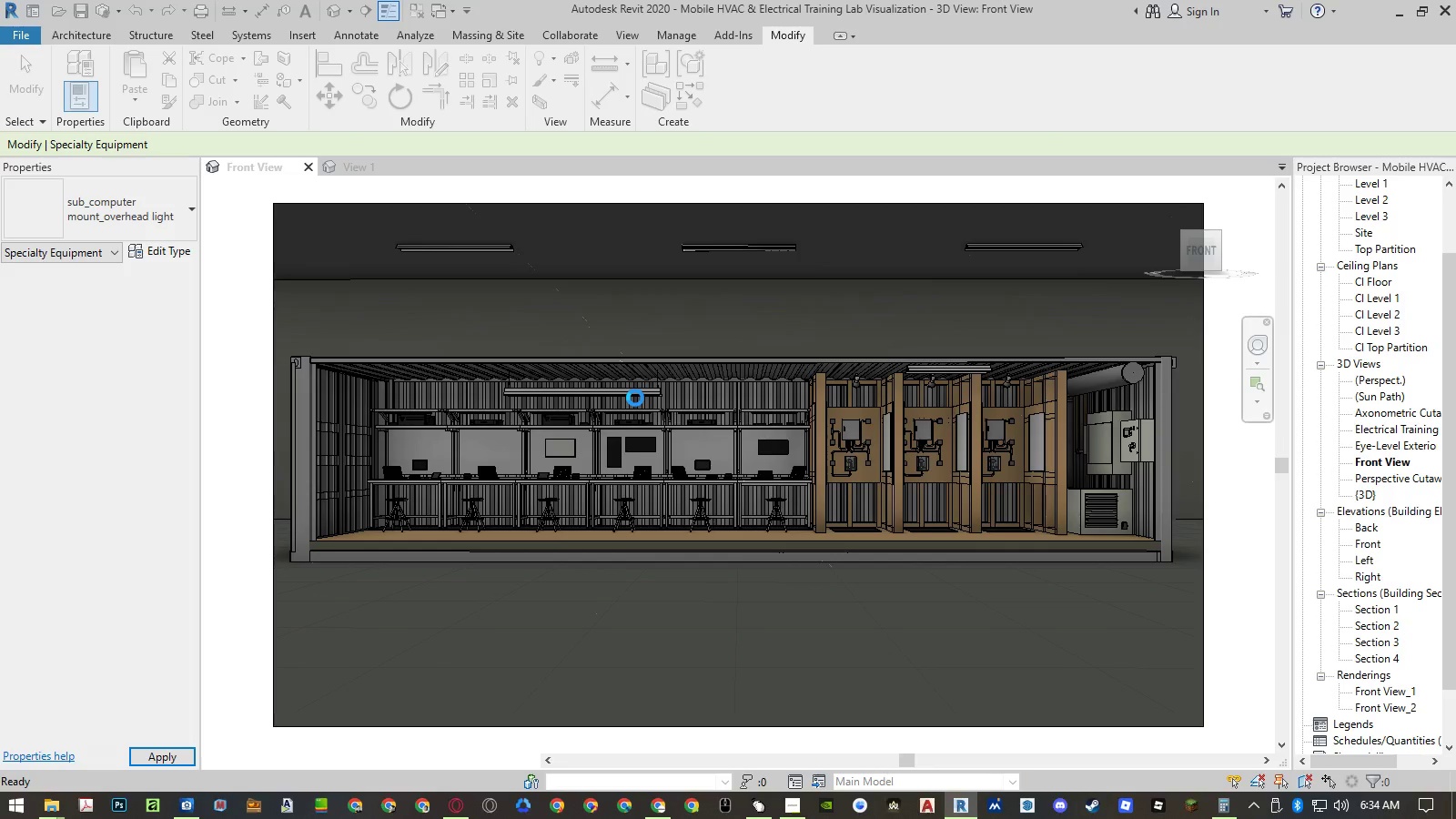 
left_click([233, 429])
 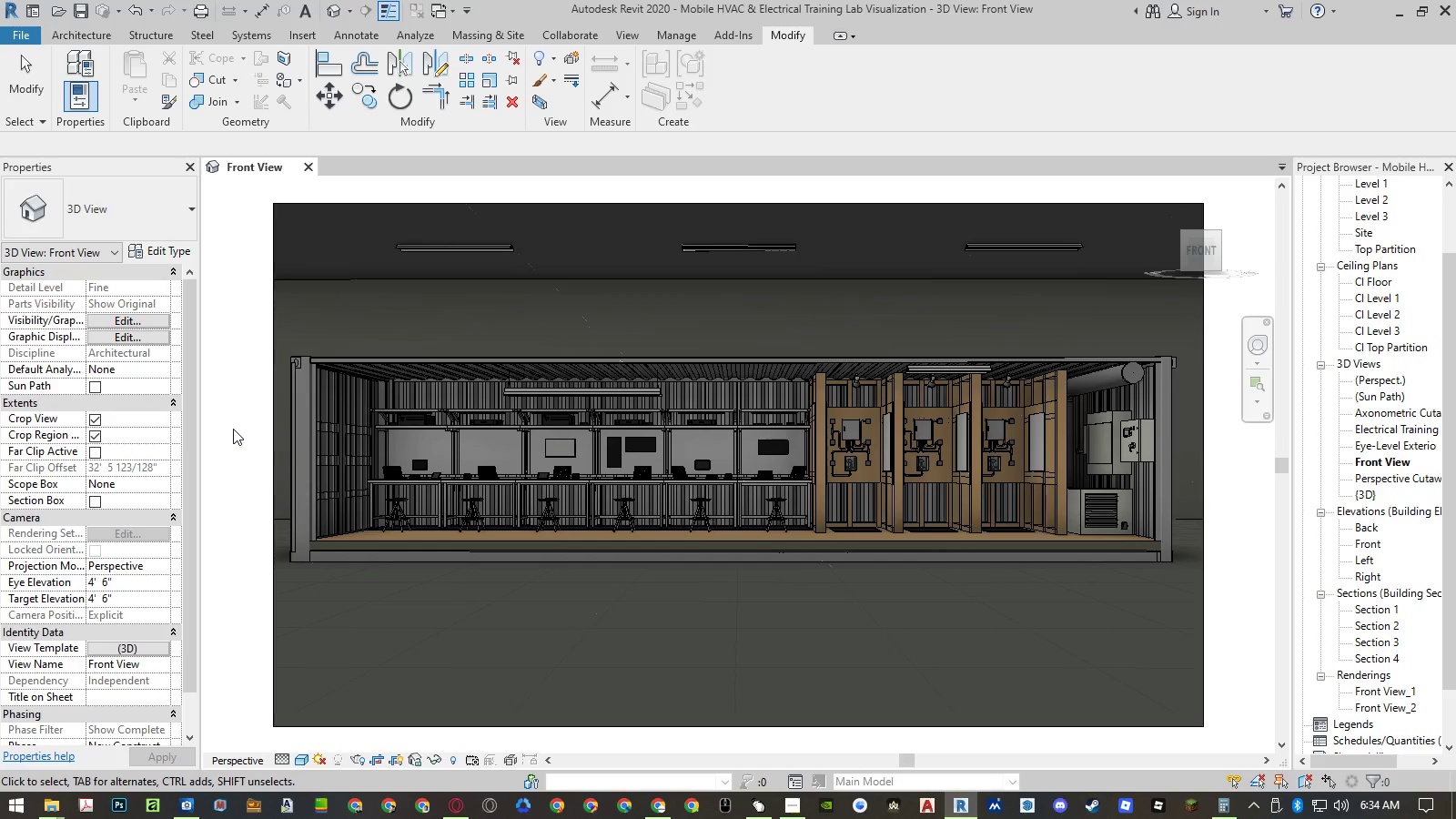 
key(Control+ControlLeft)
 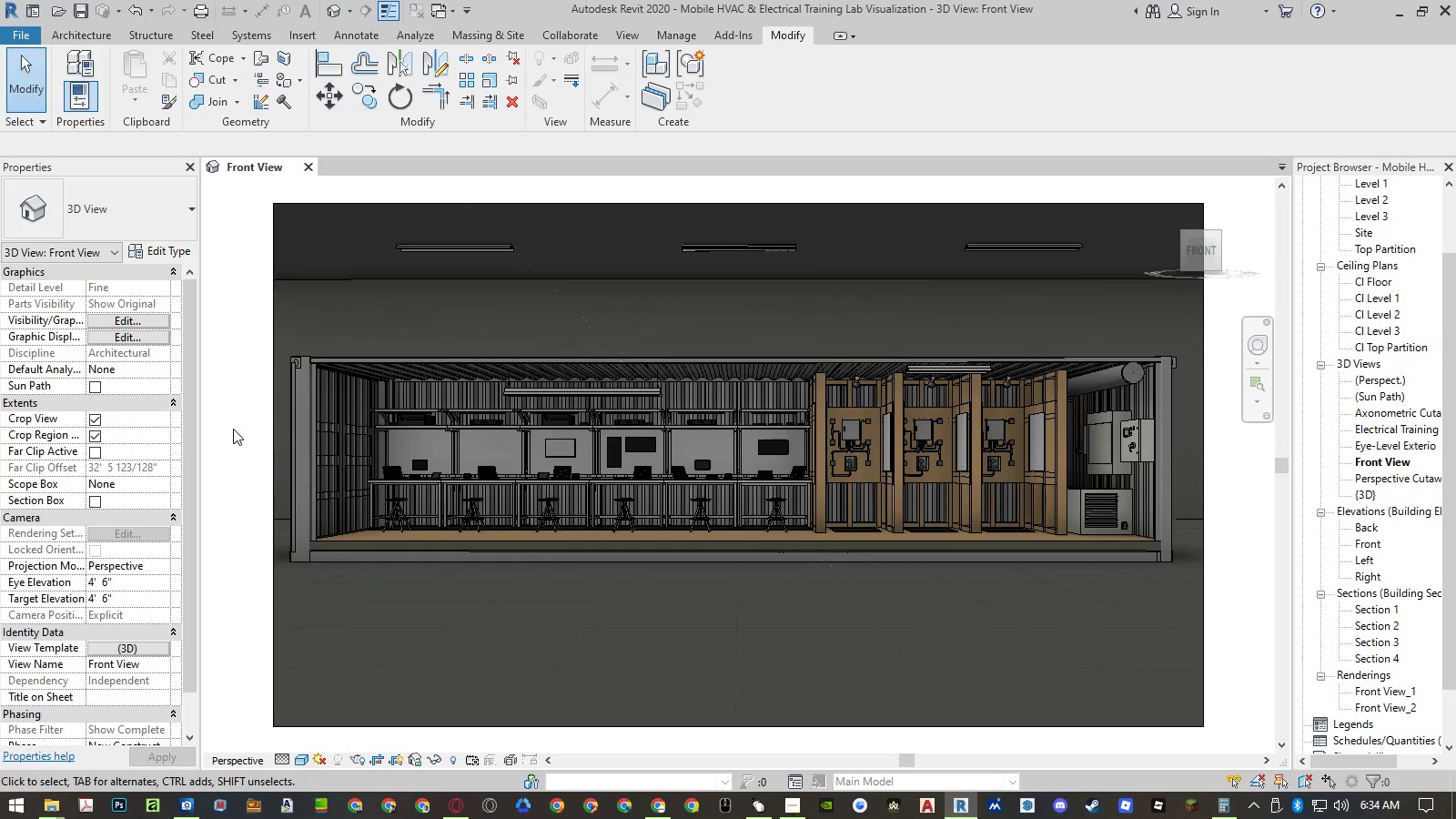 
key(Control+S)
 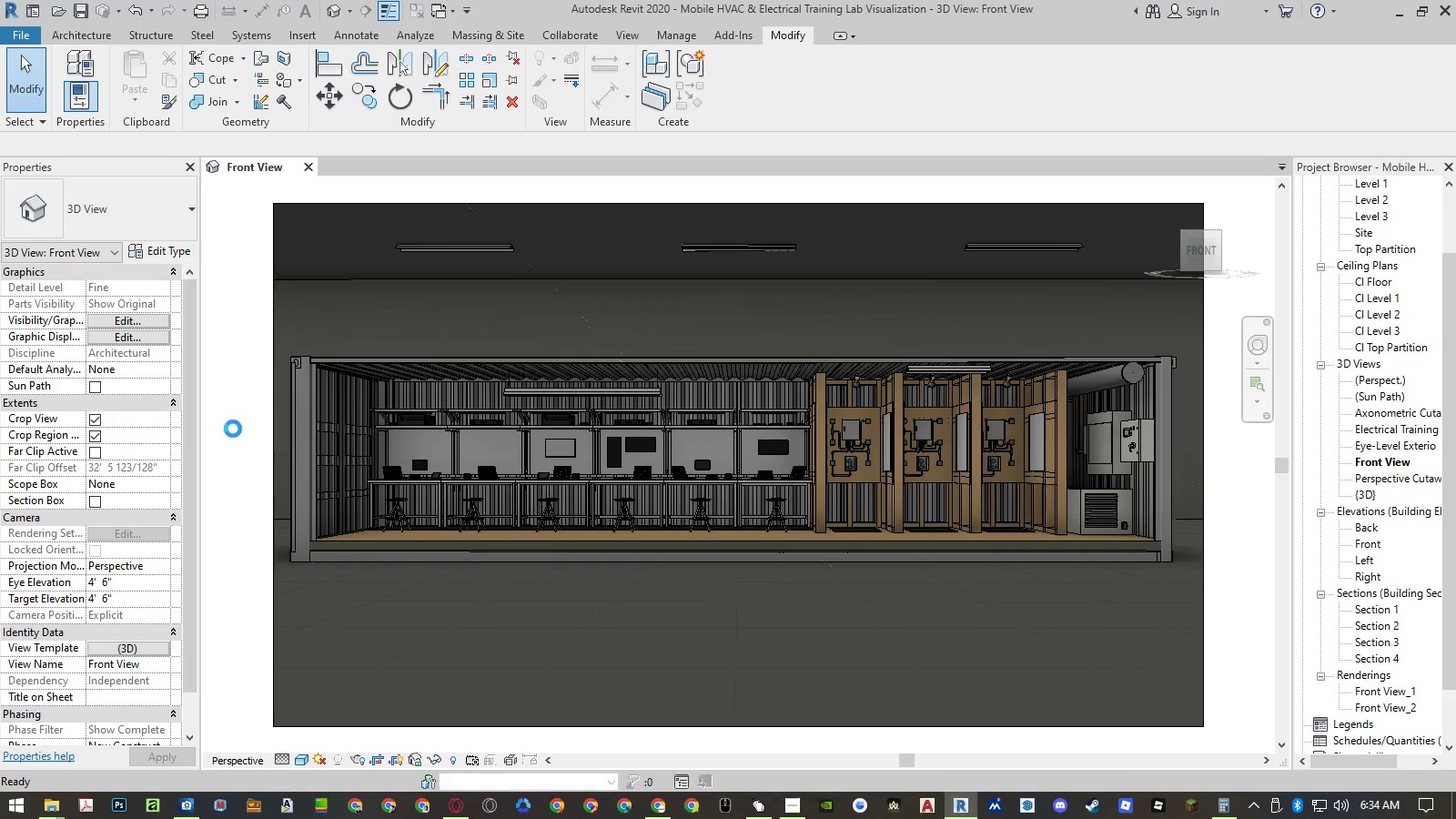 
key(R)
 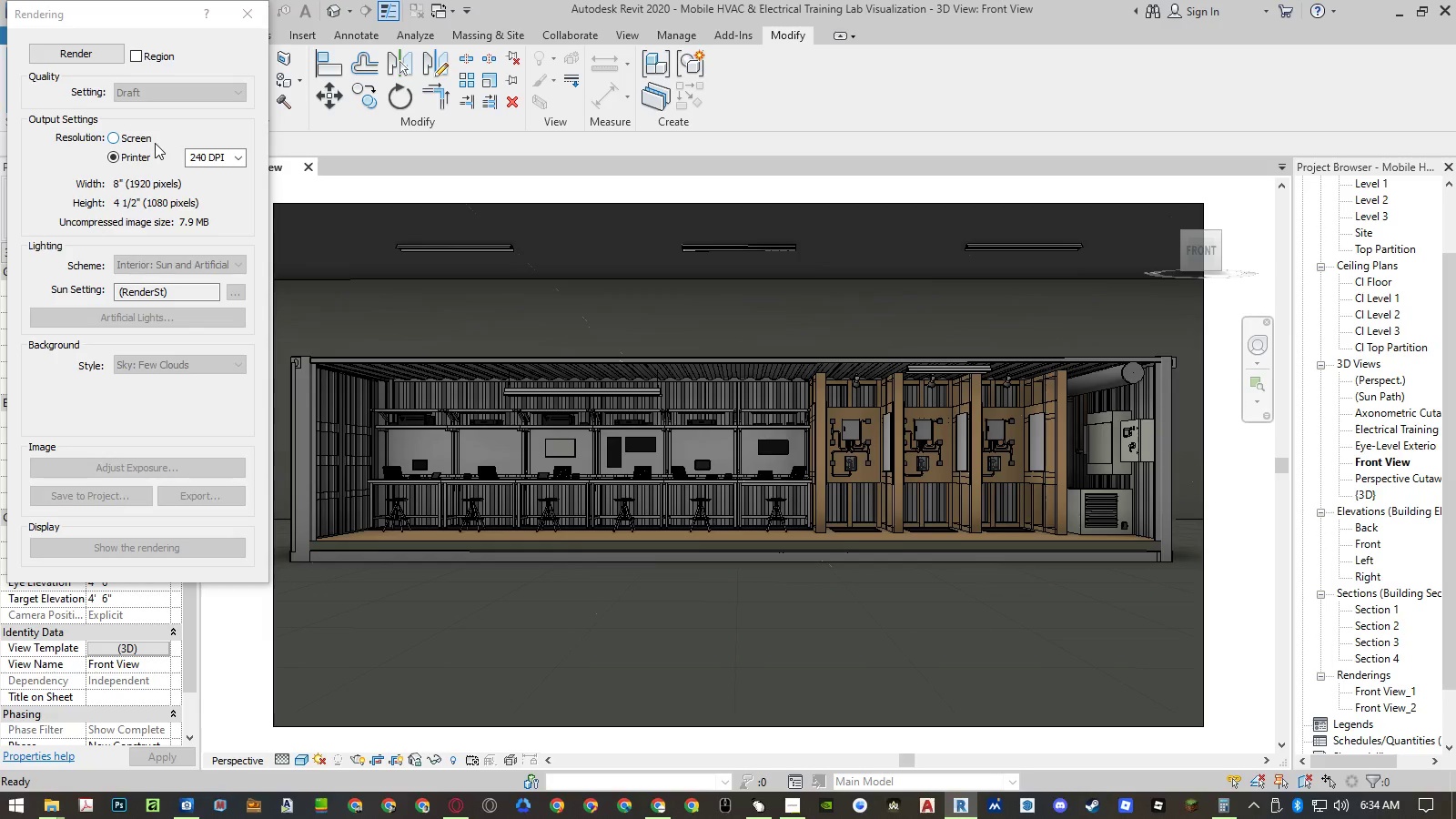 
left_click([90, 46])
 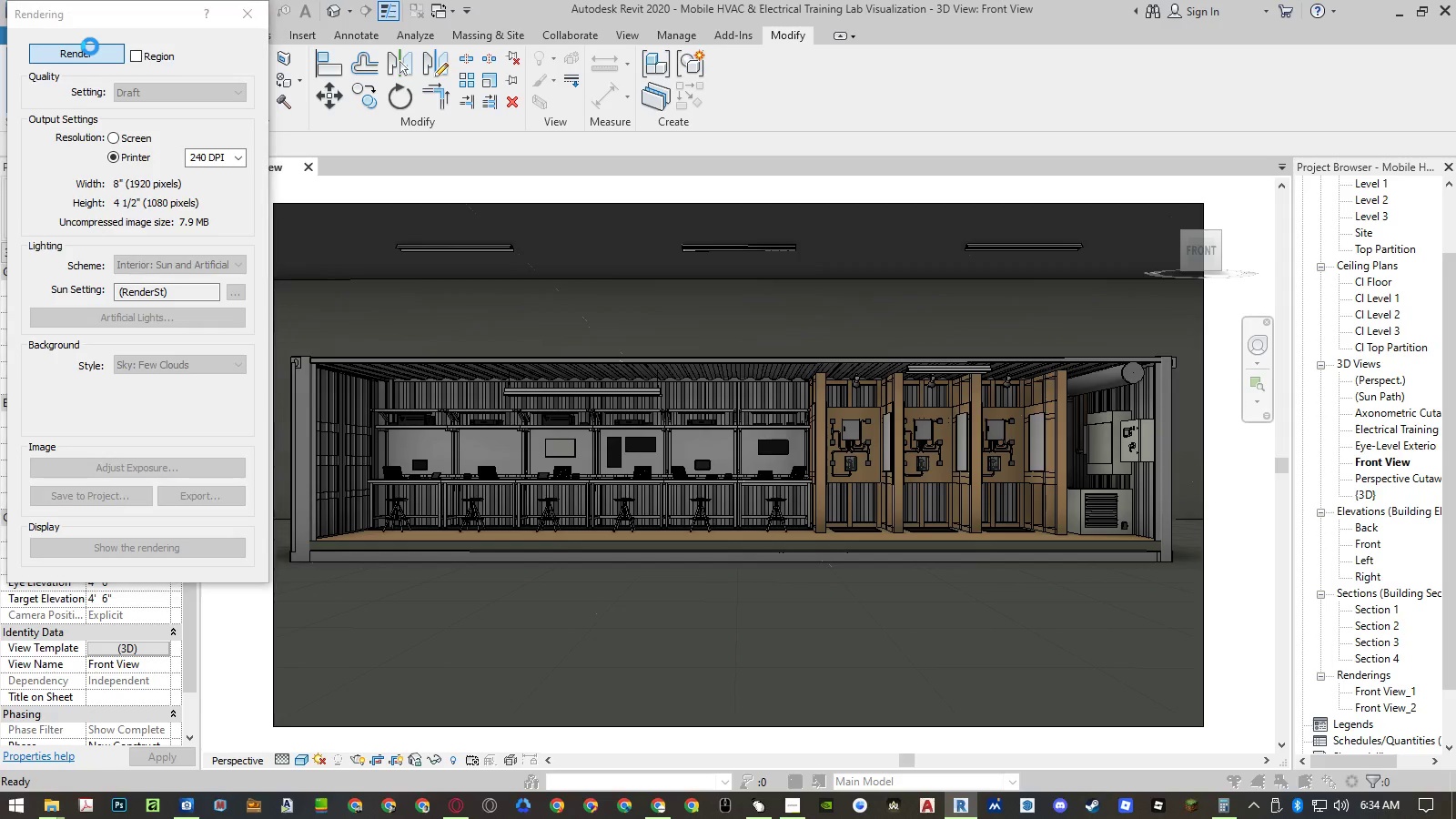 
key(Shift+F4)
 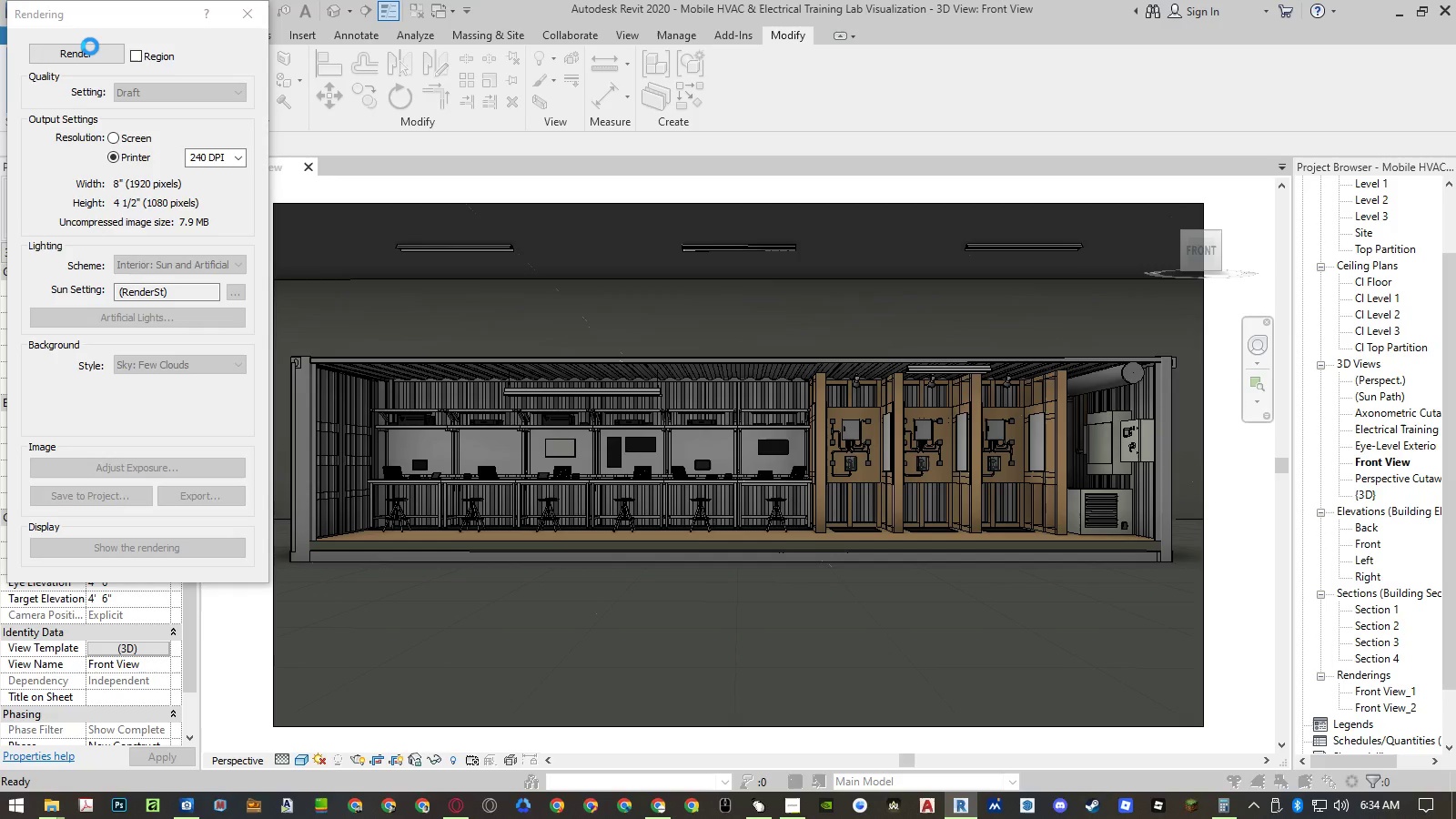 
wait(5.02)
 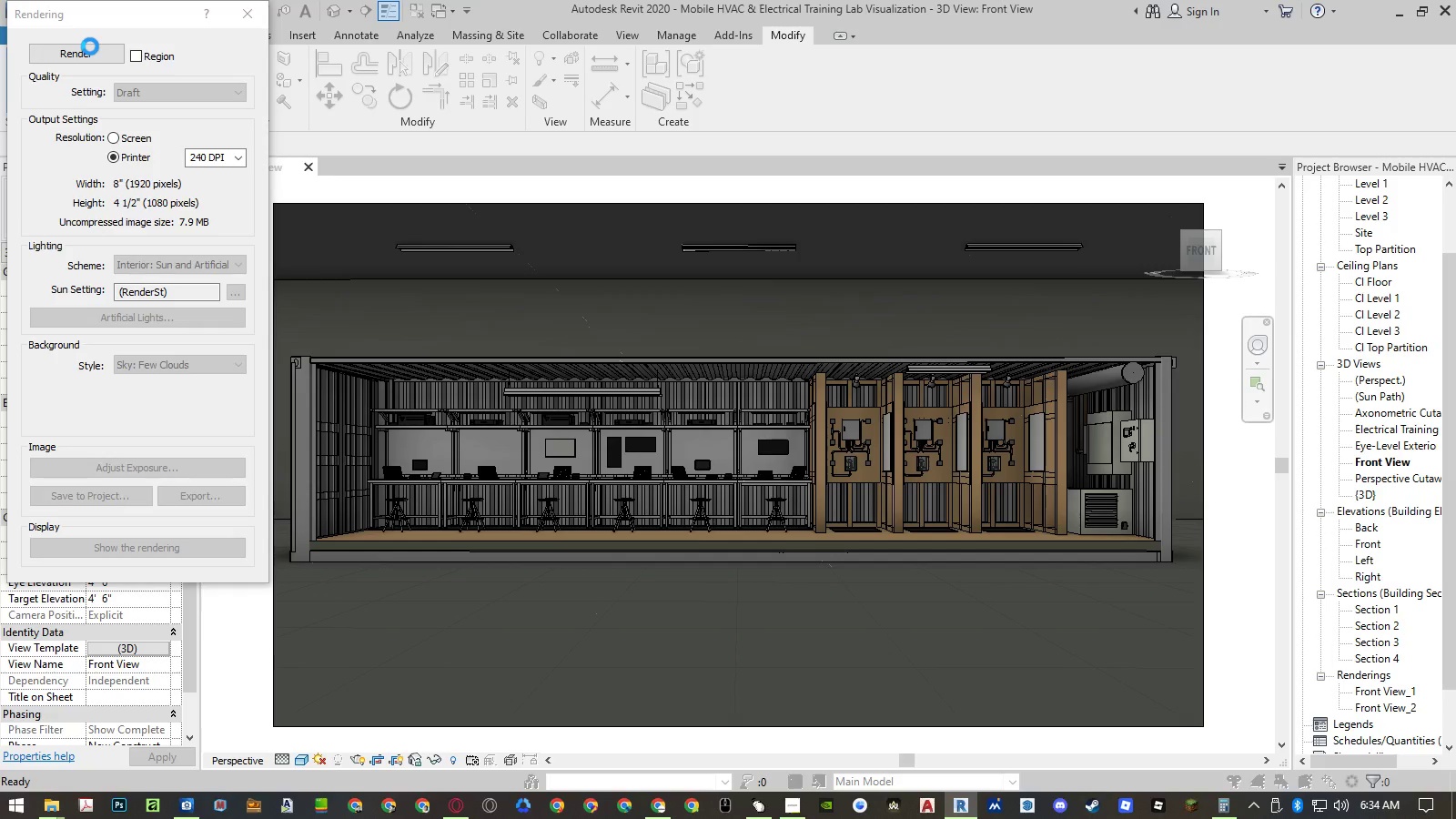 
left_click([248, 60])
 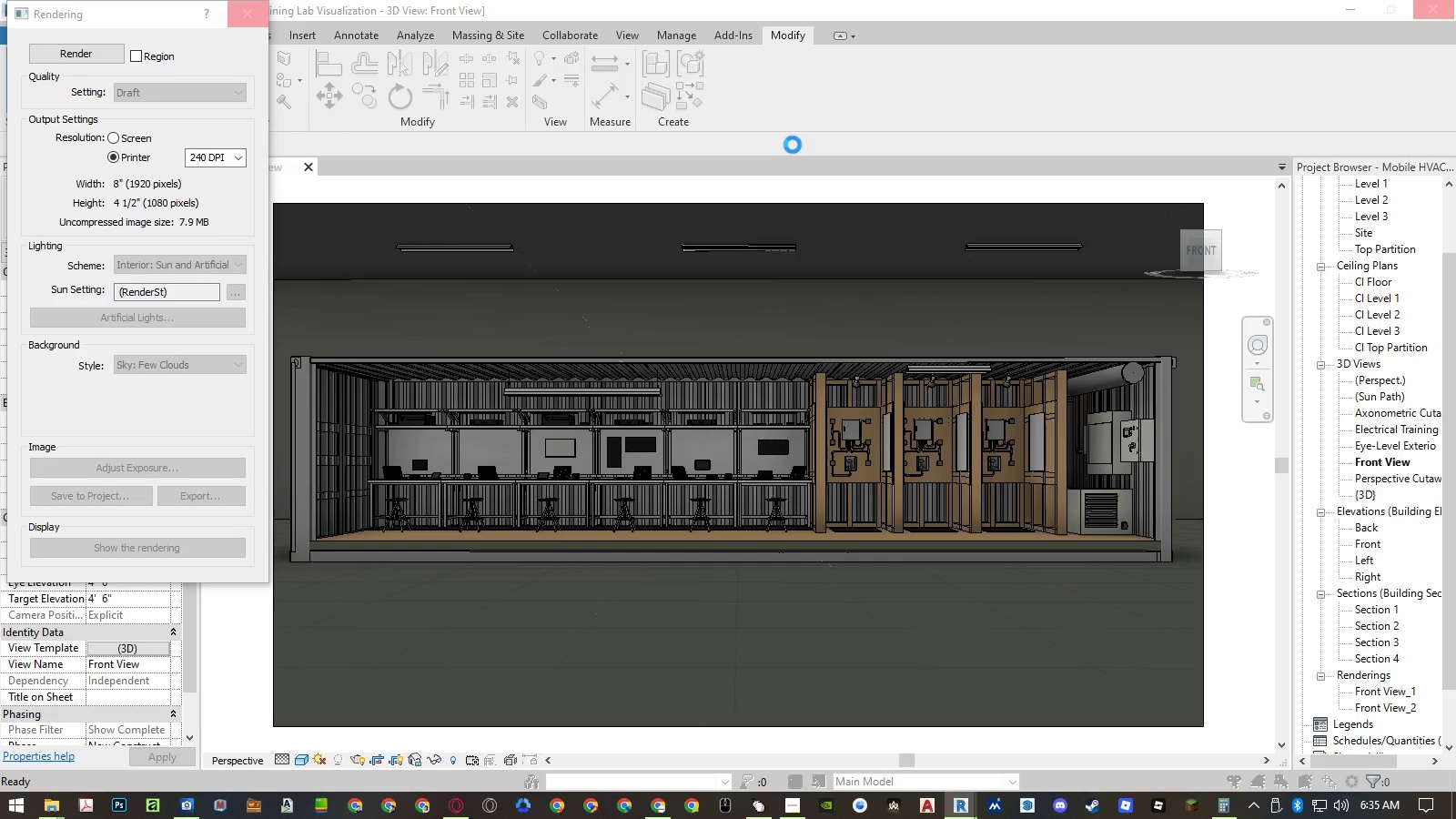 
wait(10.05)
 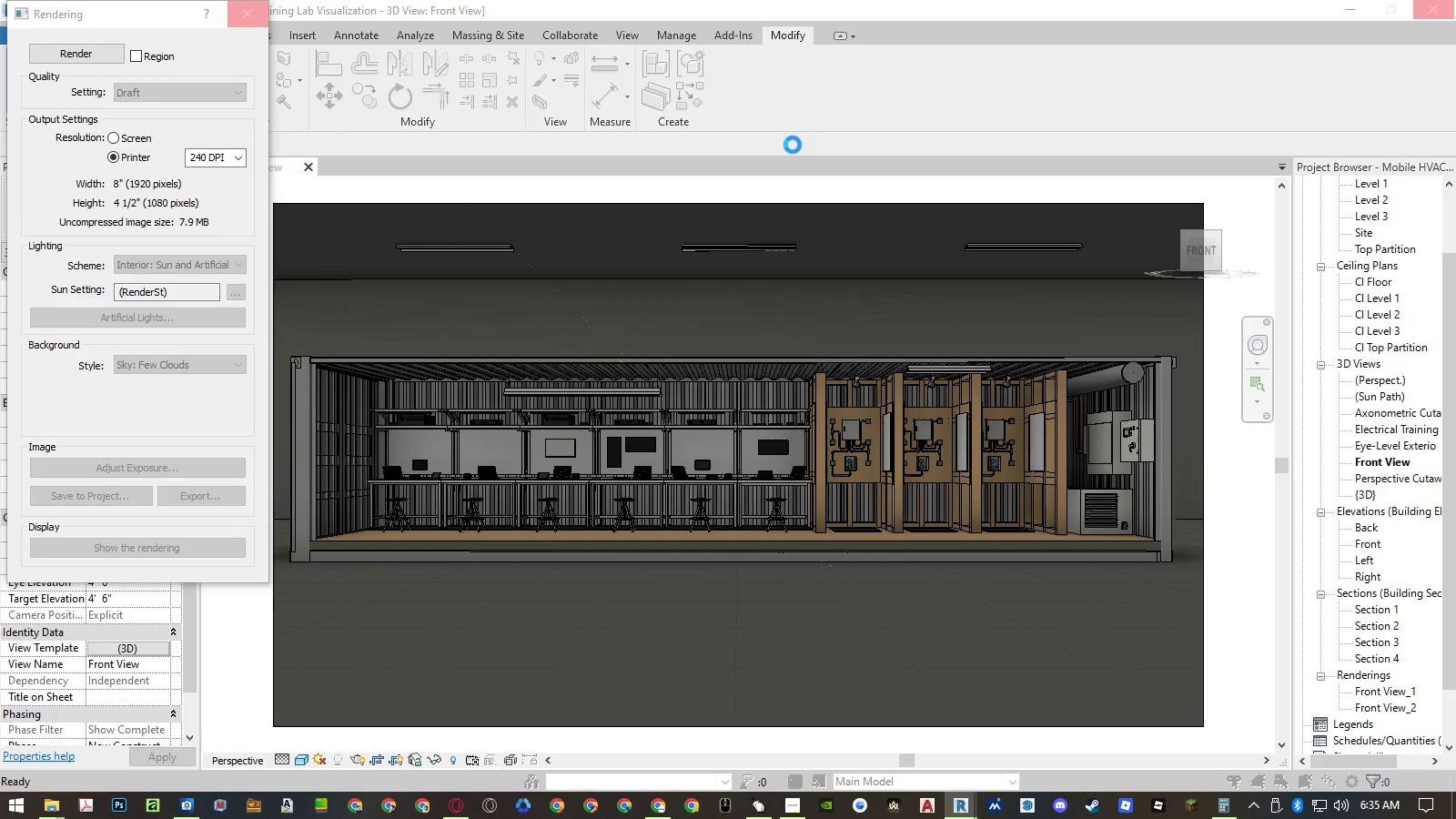 
left_click([248, 60])
 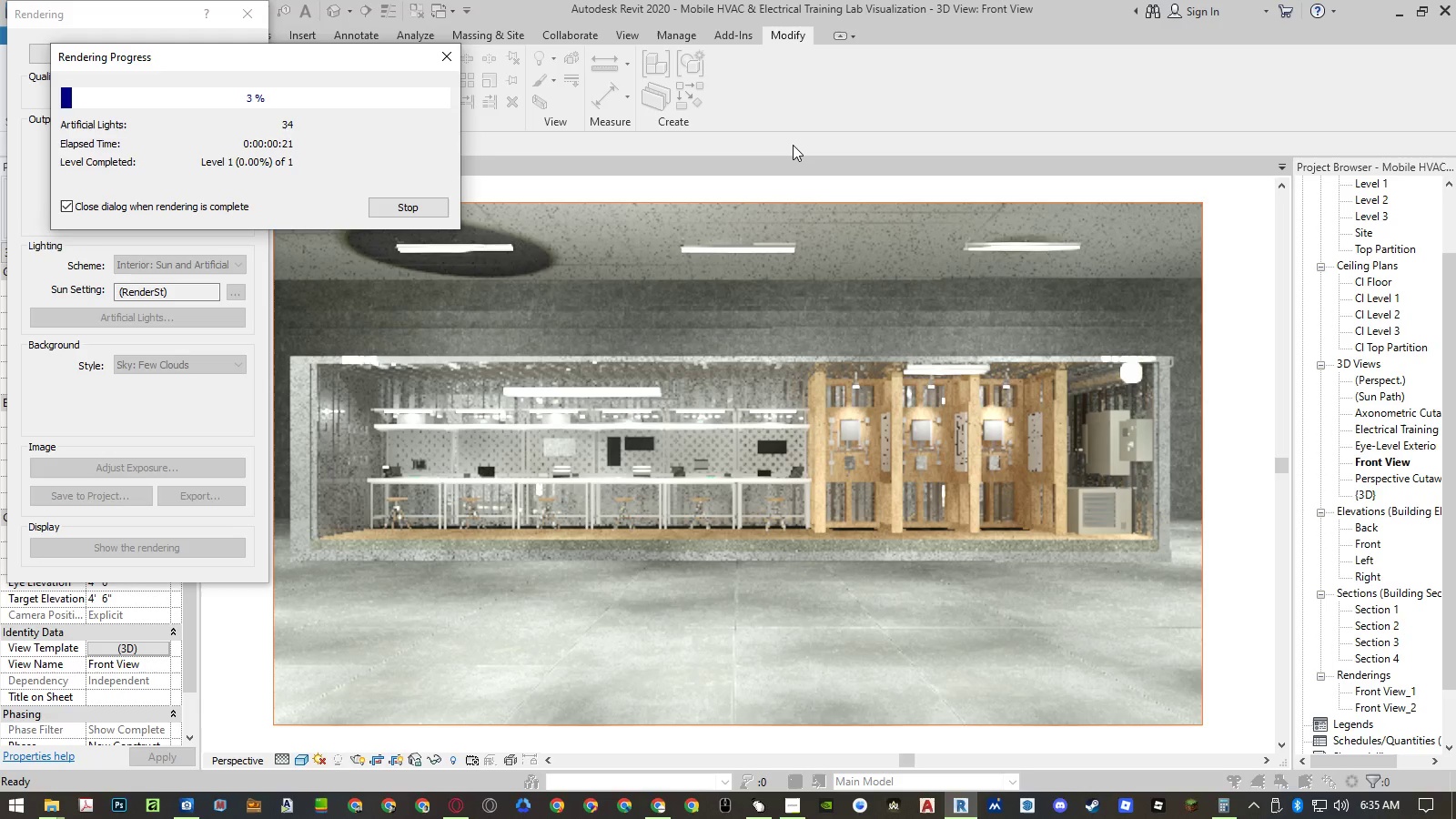 
wait(10.09)
 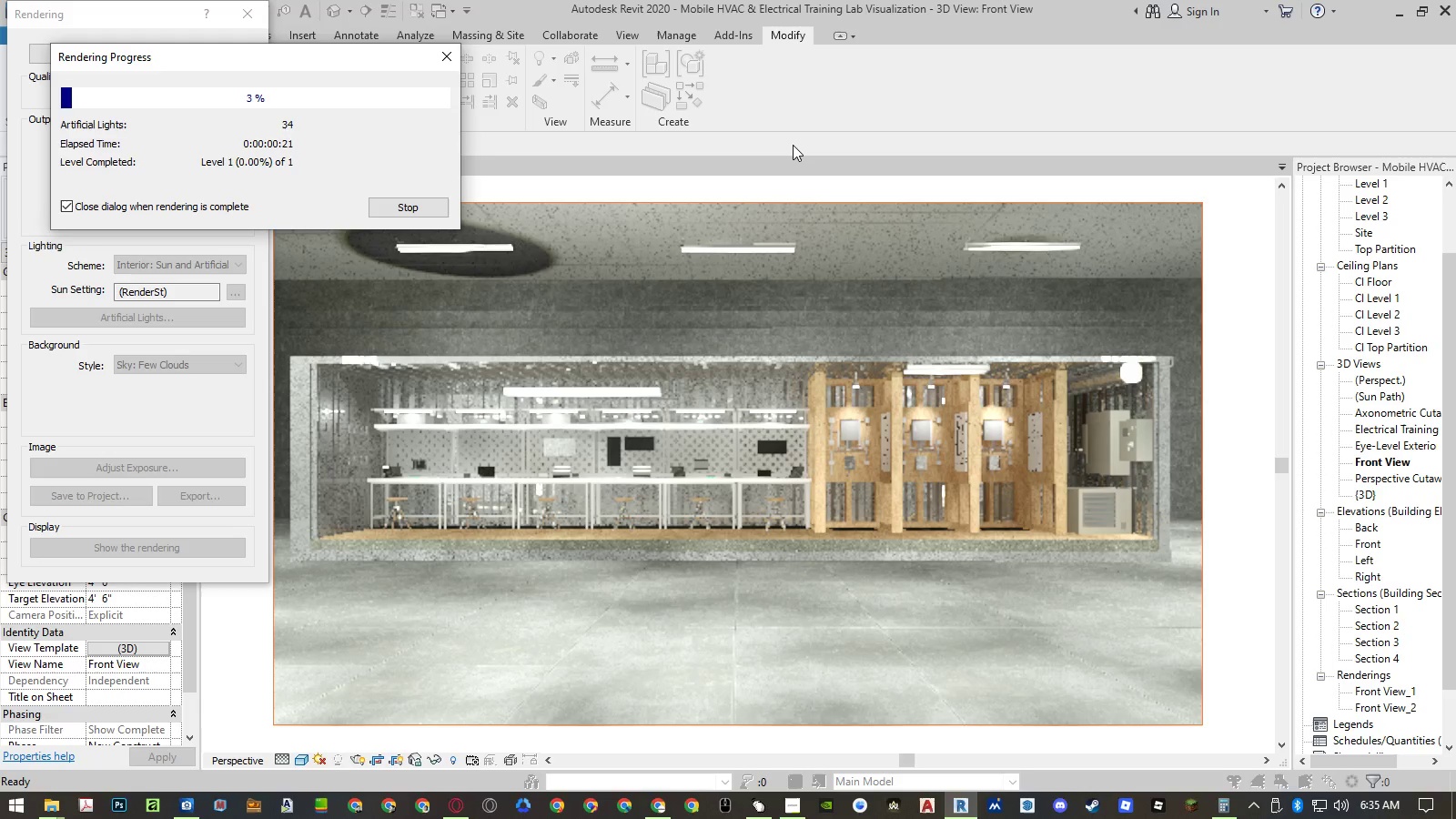 
left_click([248, 60])
 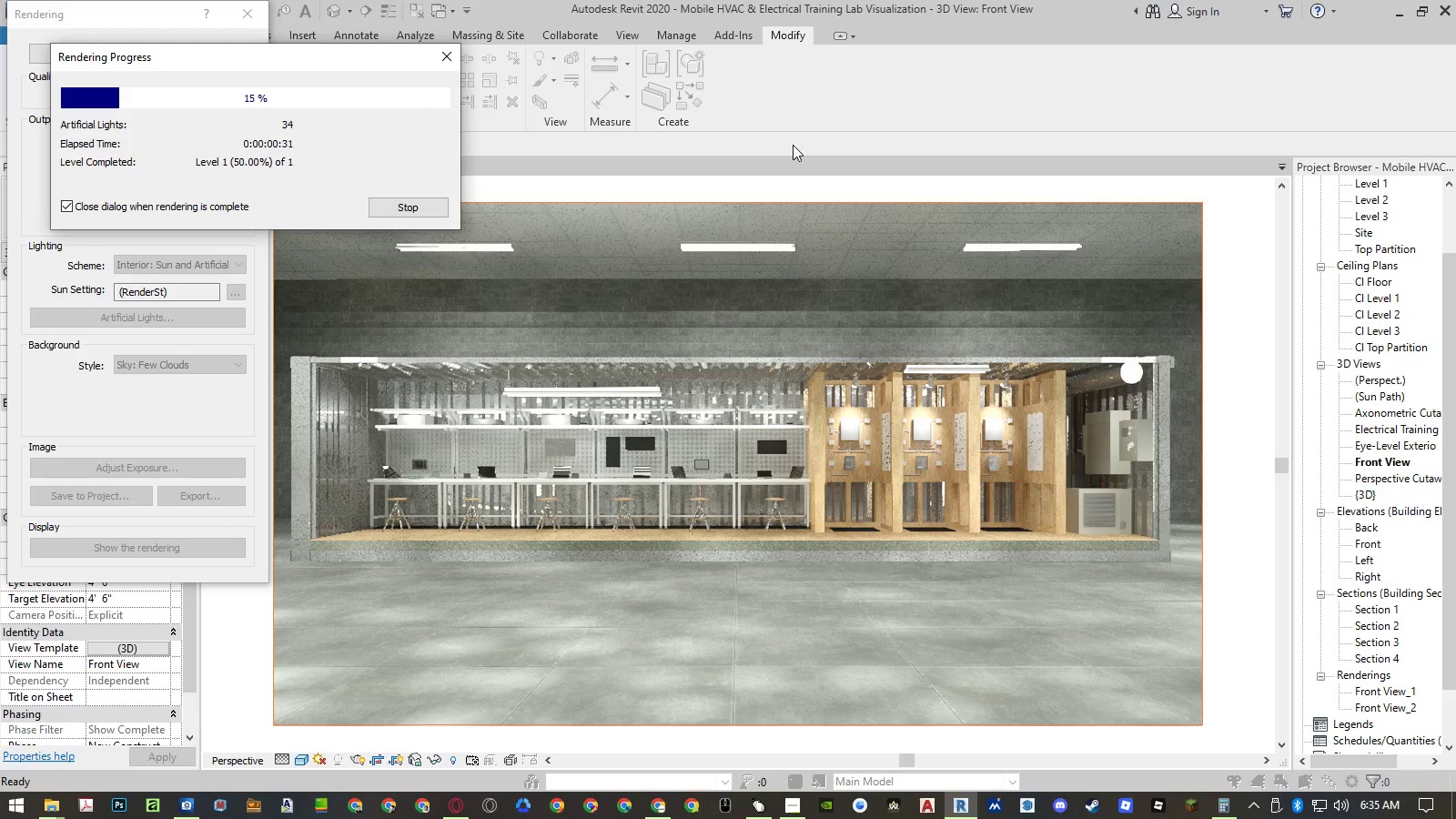 
wait(10.09)
 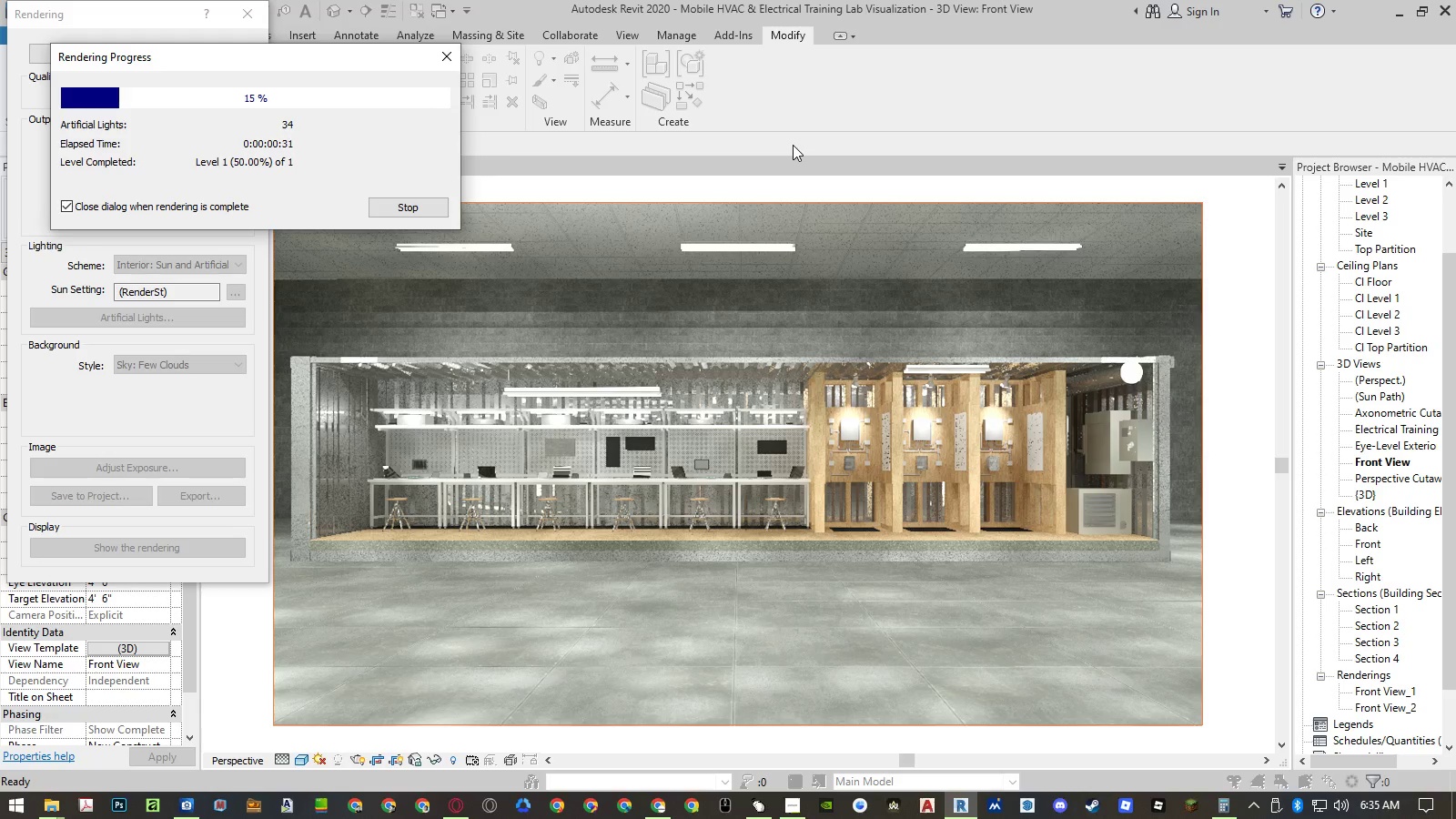 
left_click([248, 60])
 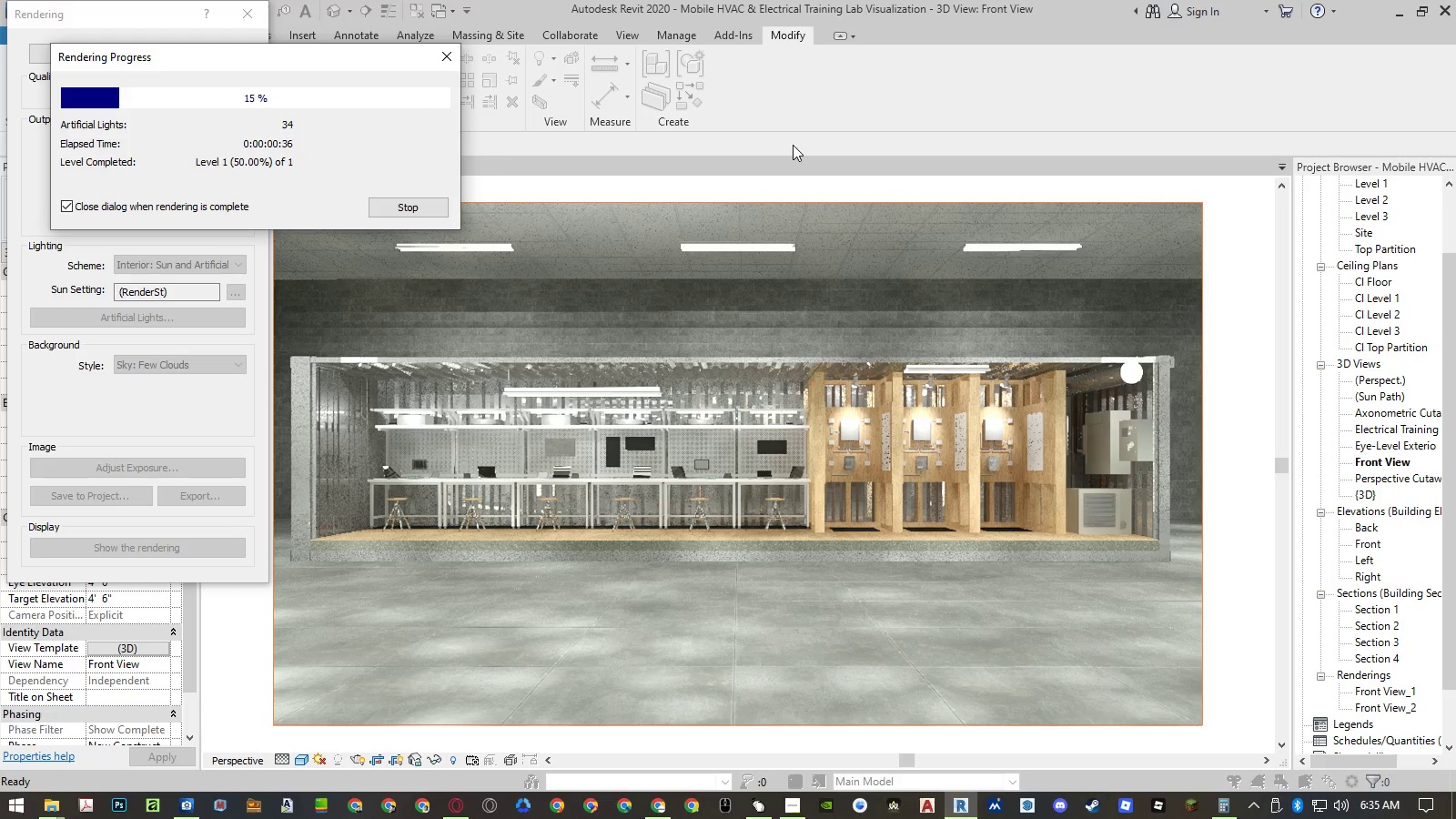 
wait(10.05)
 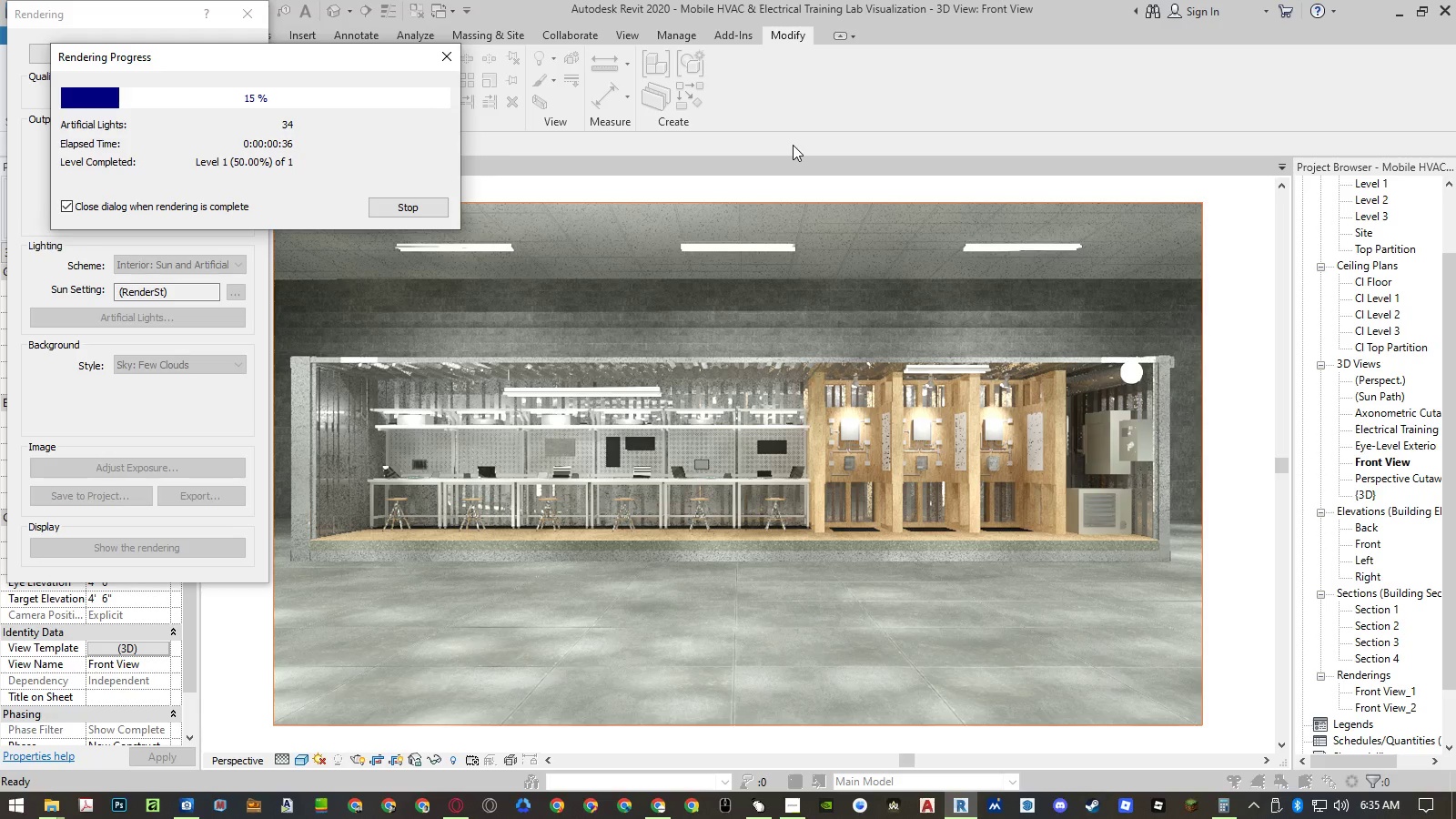 
left_click([248, 60])
 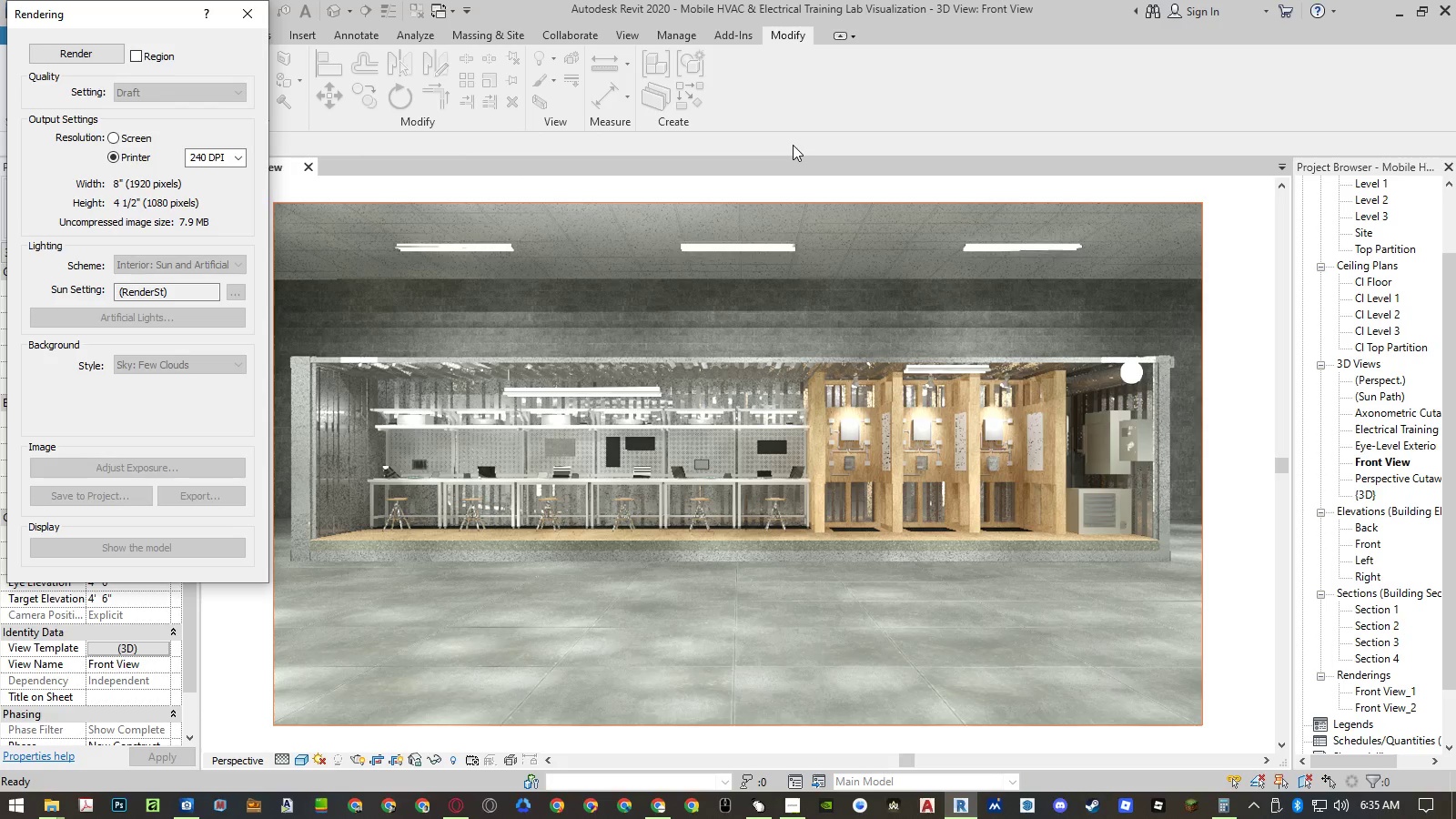 
wait(10.12)
 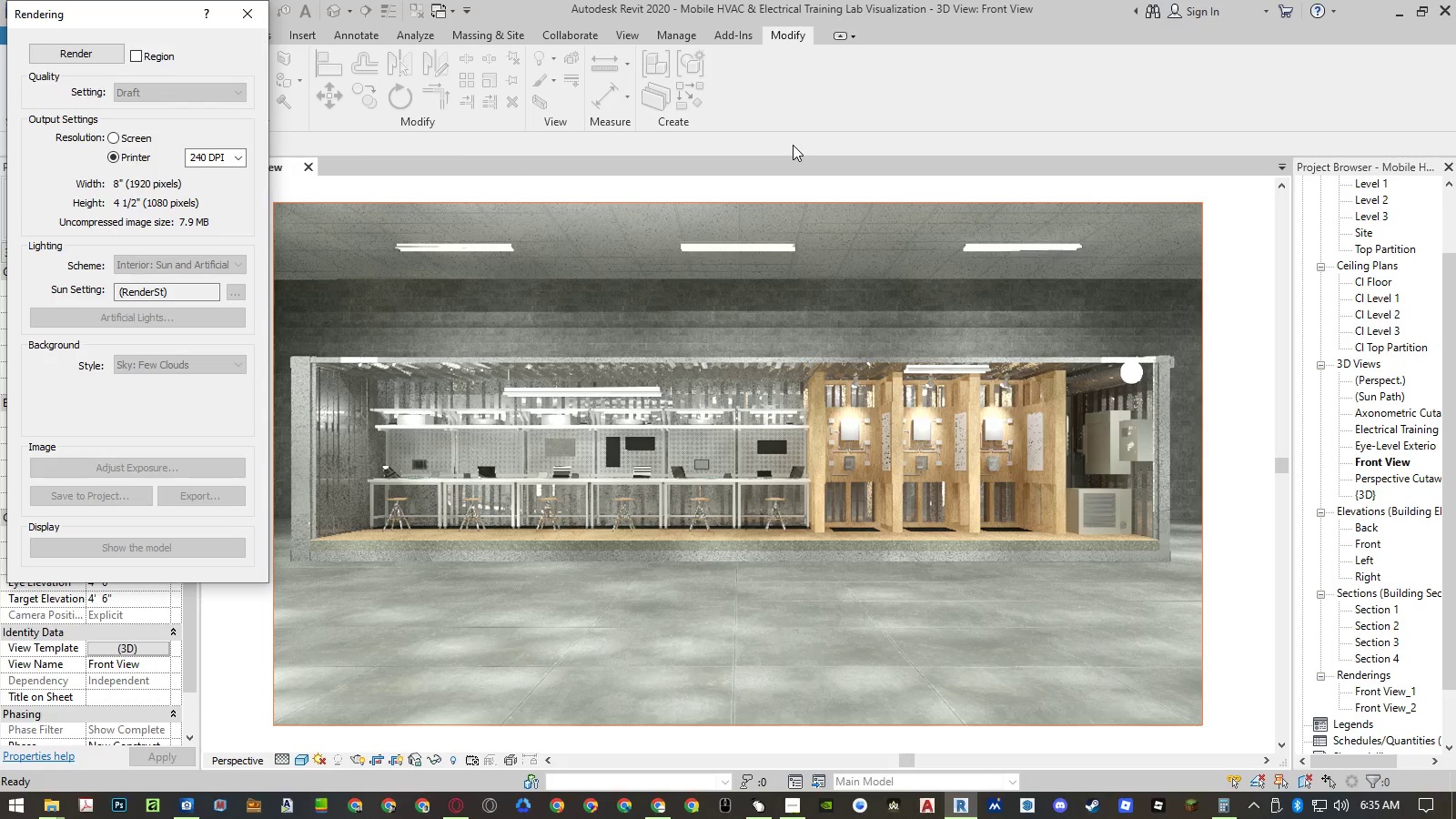 
left_click([248, 60])
 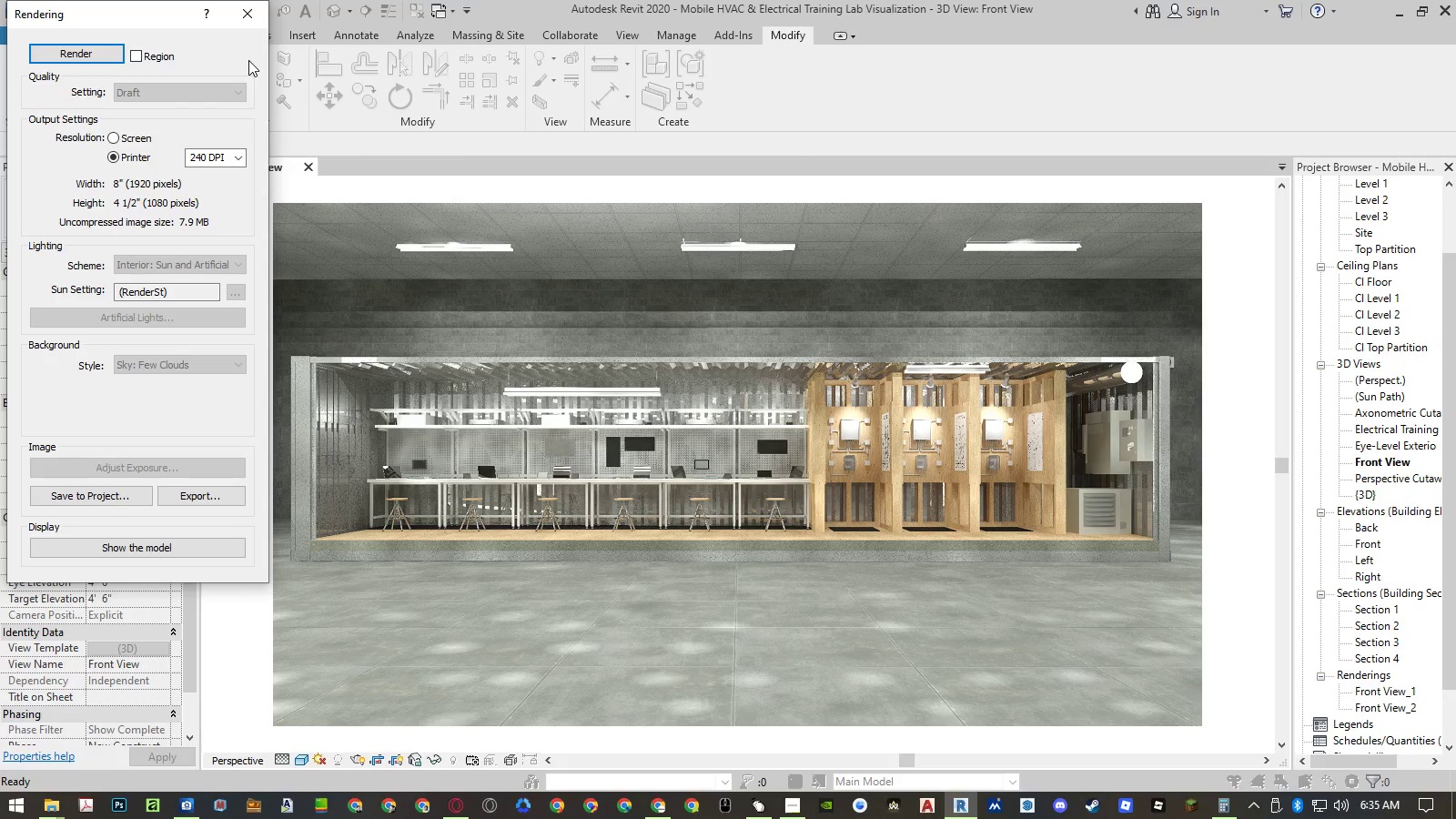 
key(Shift+F8)
 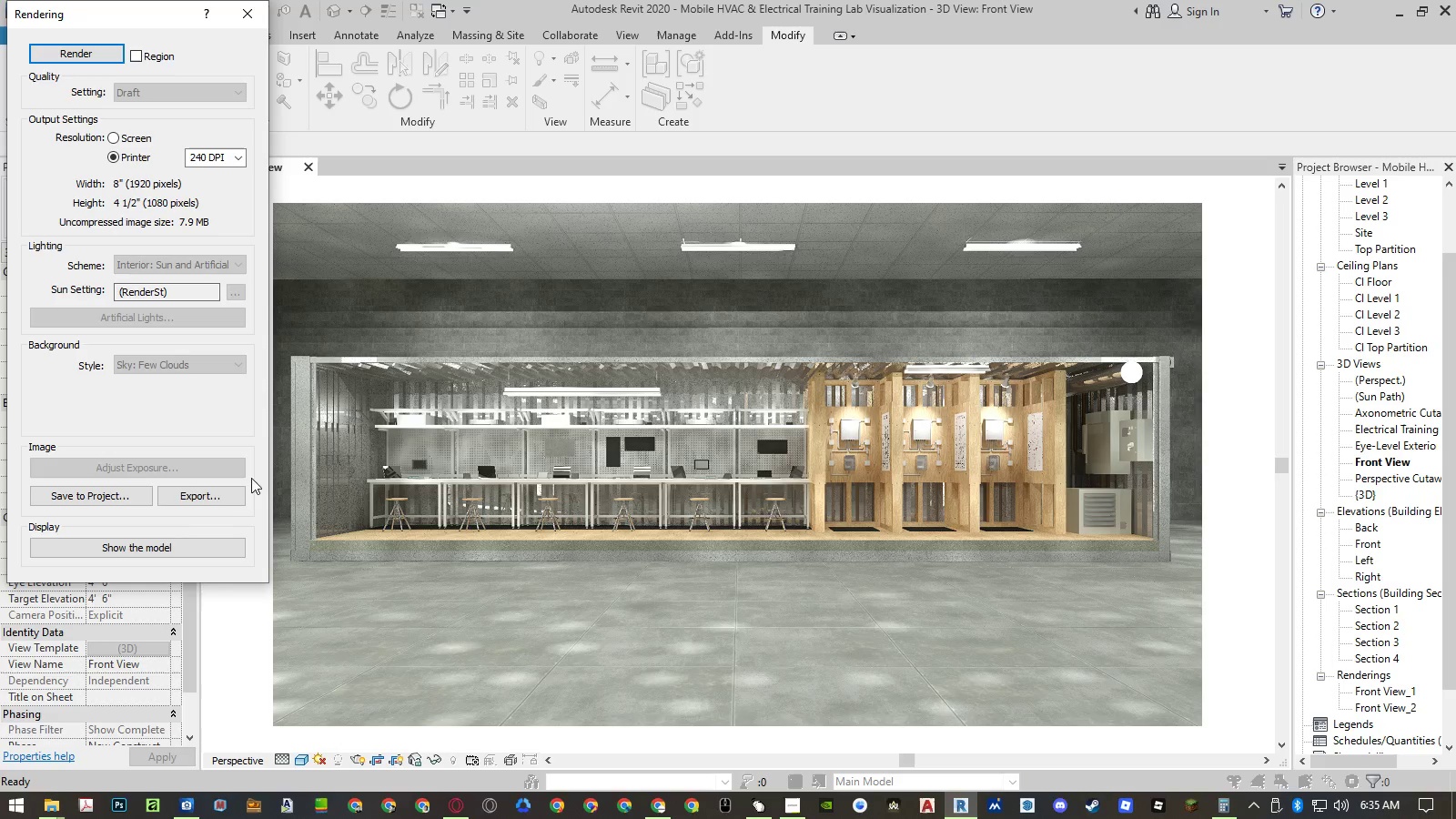 
left_click([142, 496])
 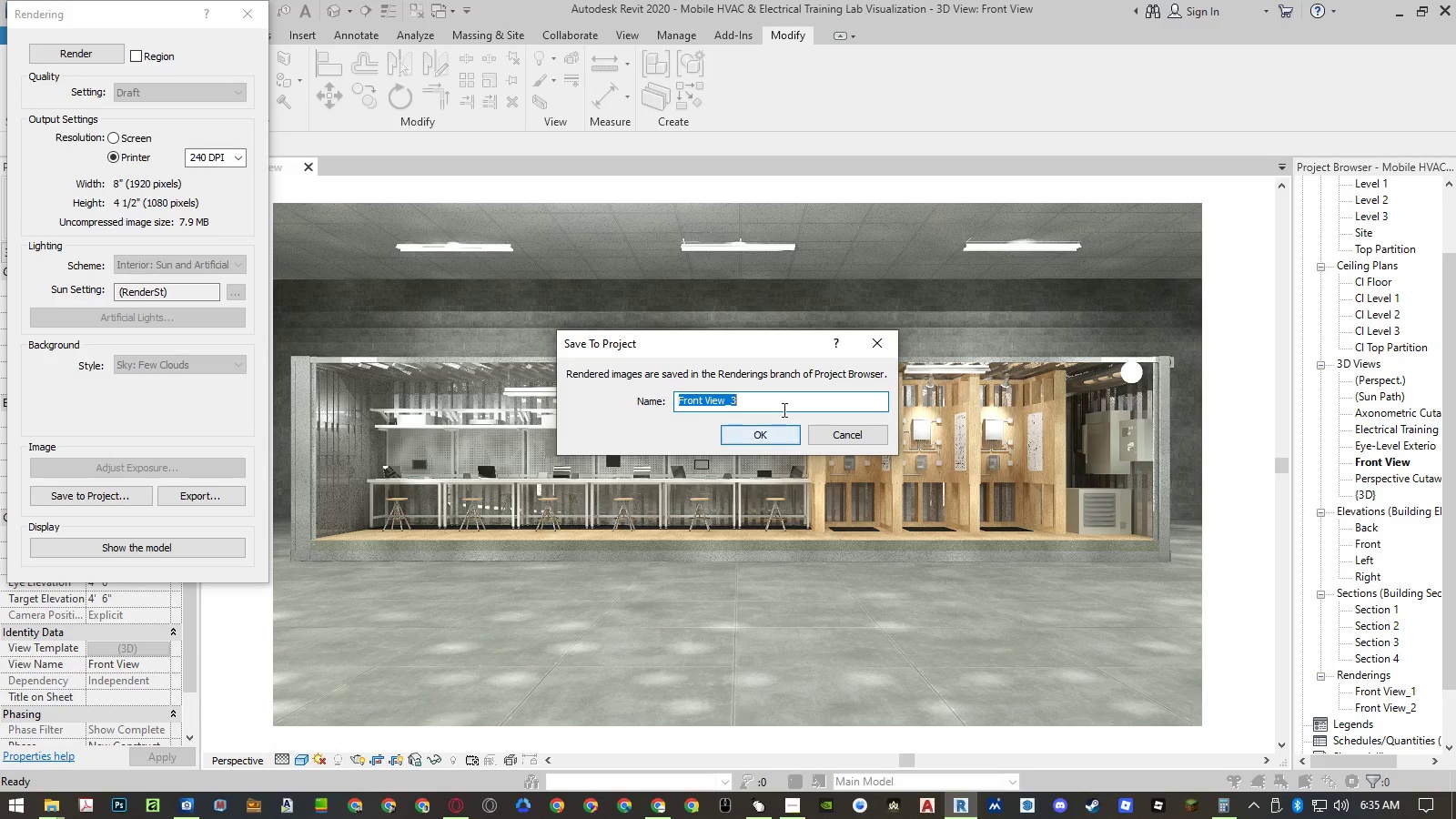 
left_click([784, 399])
 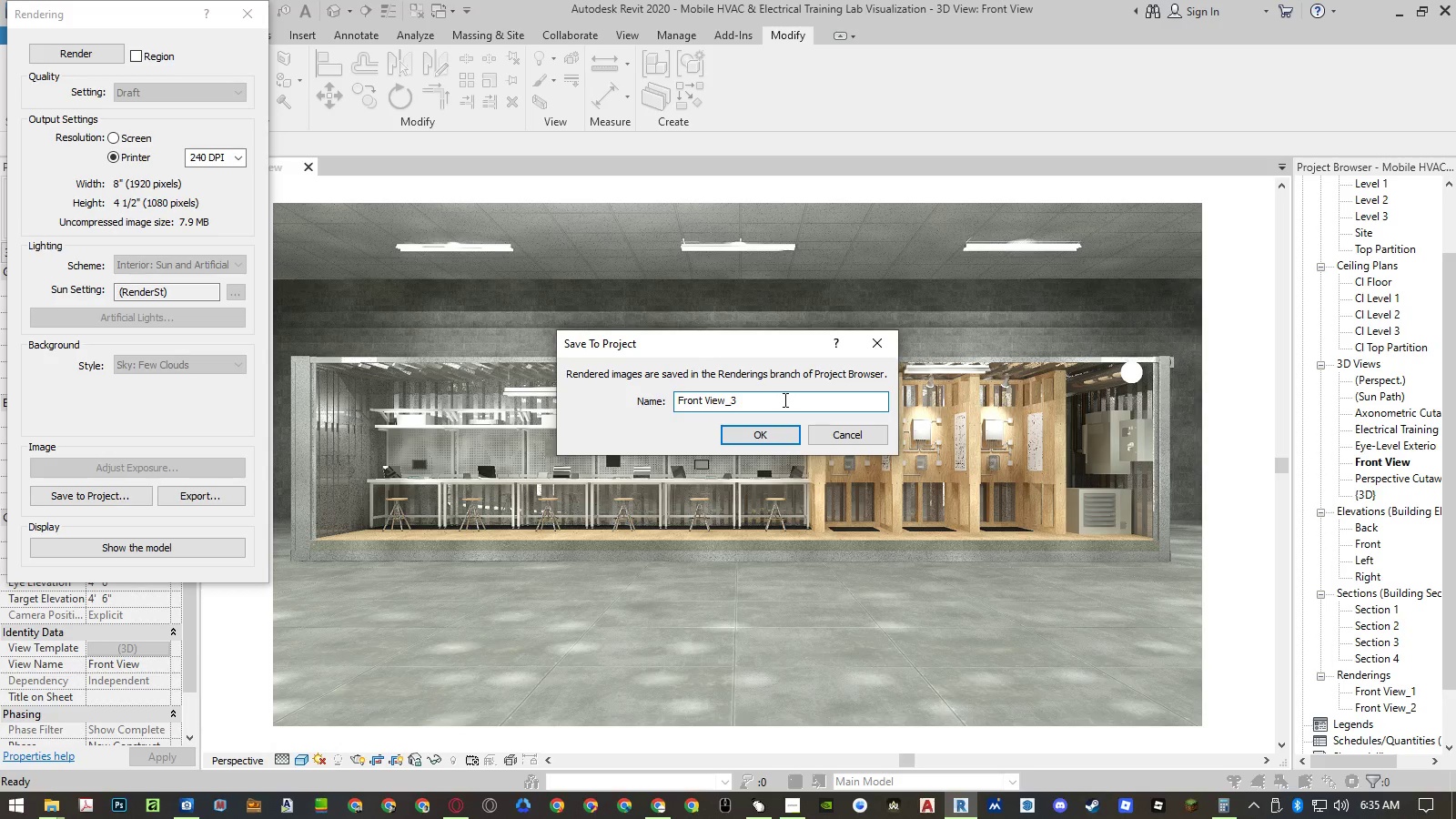 
key(Backspace)
 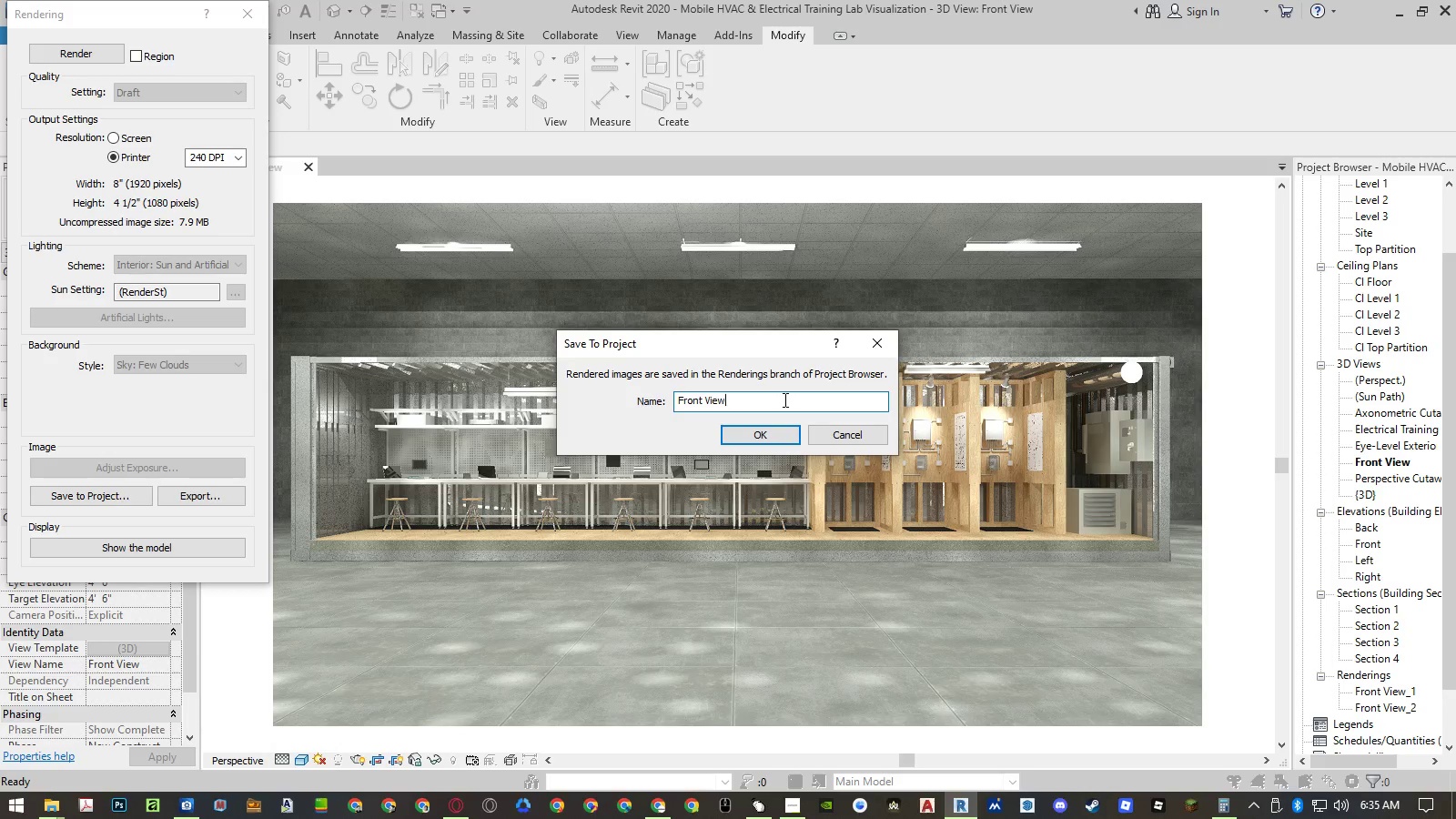 
key(Backspace)
 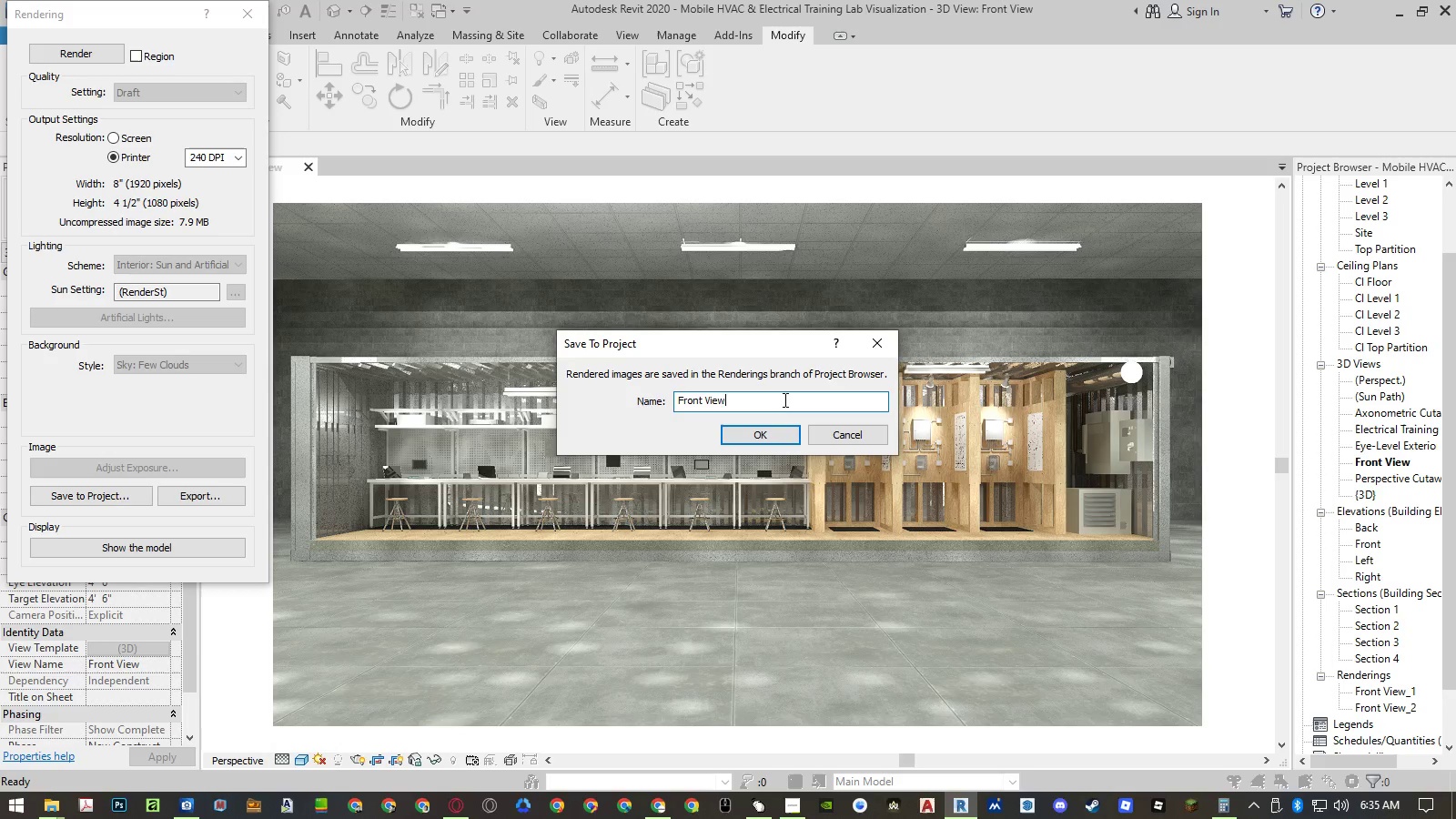 
key(Backspace)
 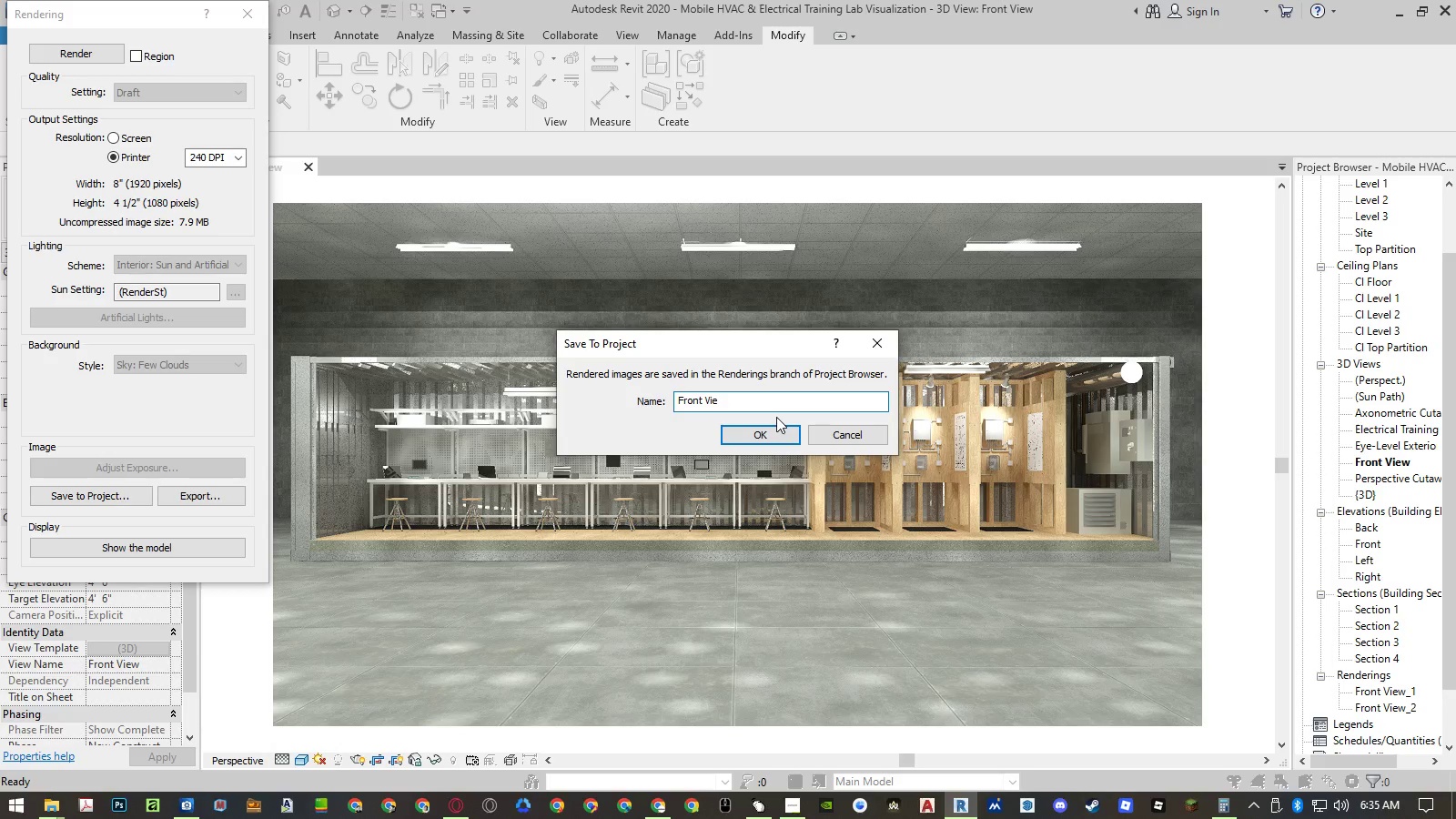 
key(W)
 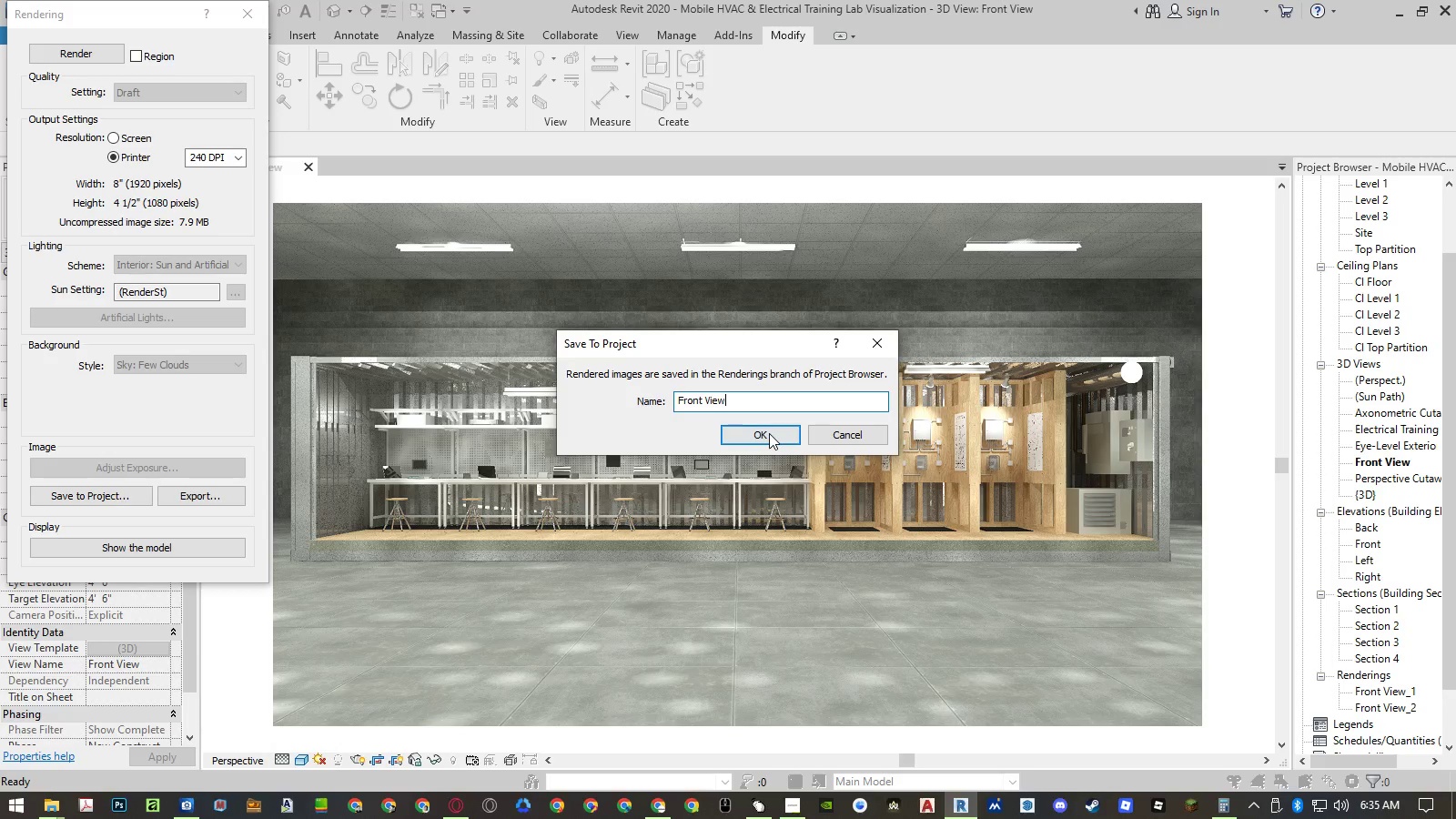 
left_click([769, 433])
 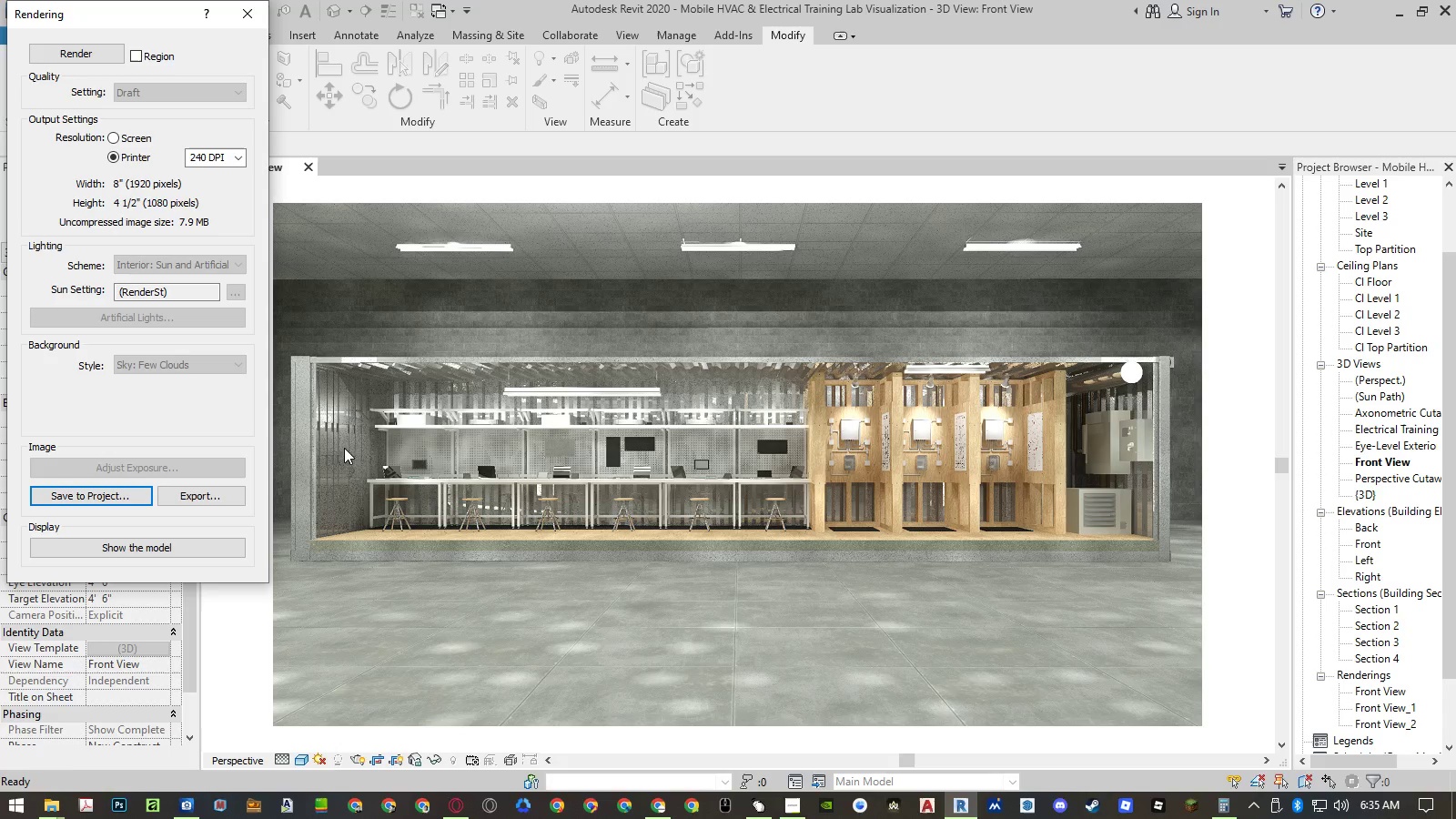 
left_click([235, 496])
 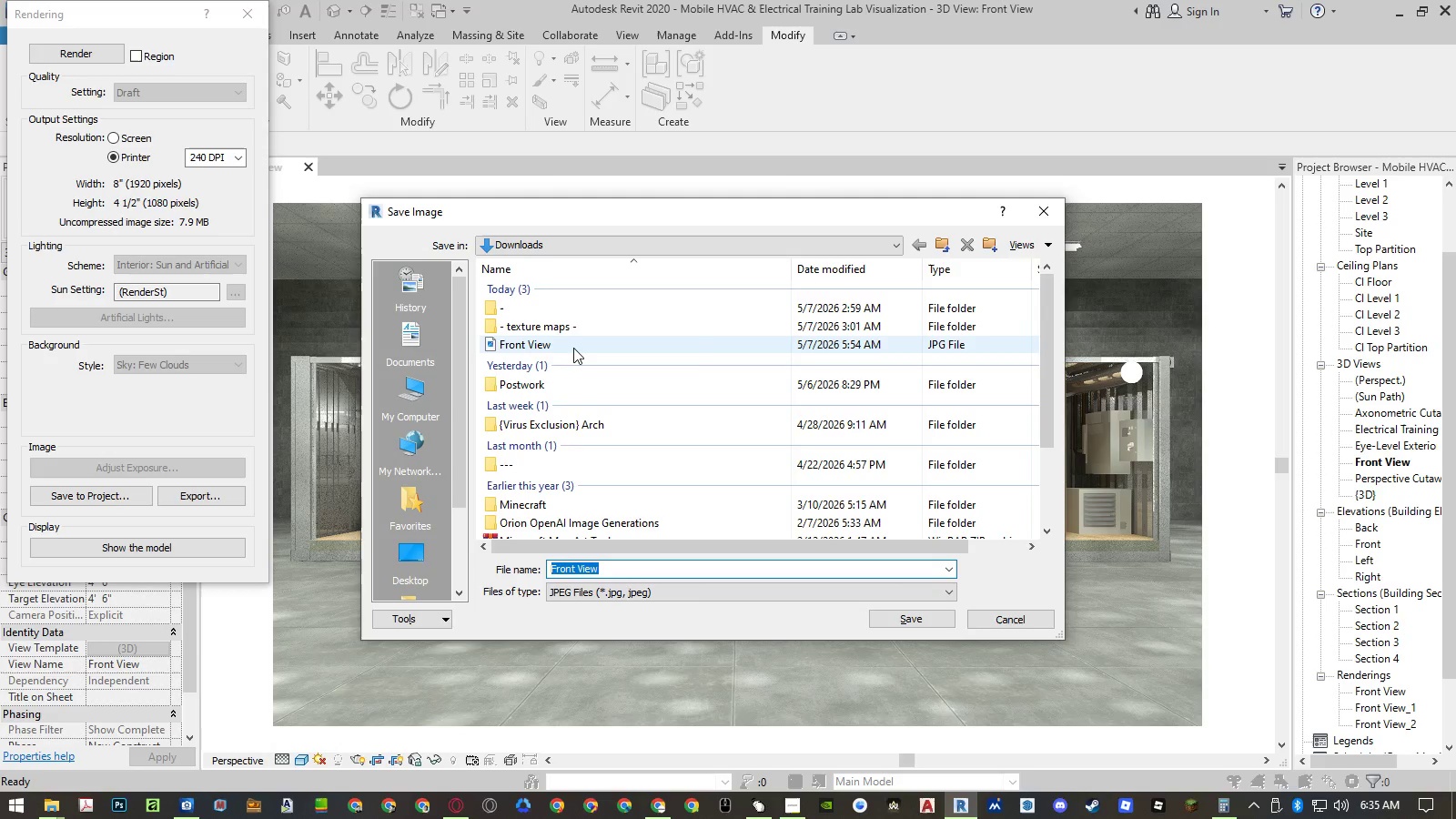 
left_click([910, 619])
 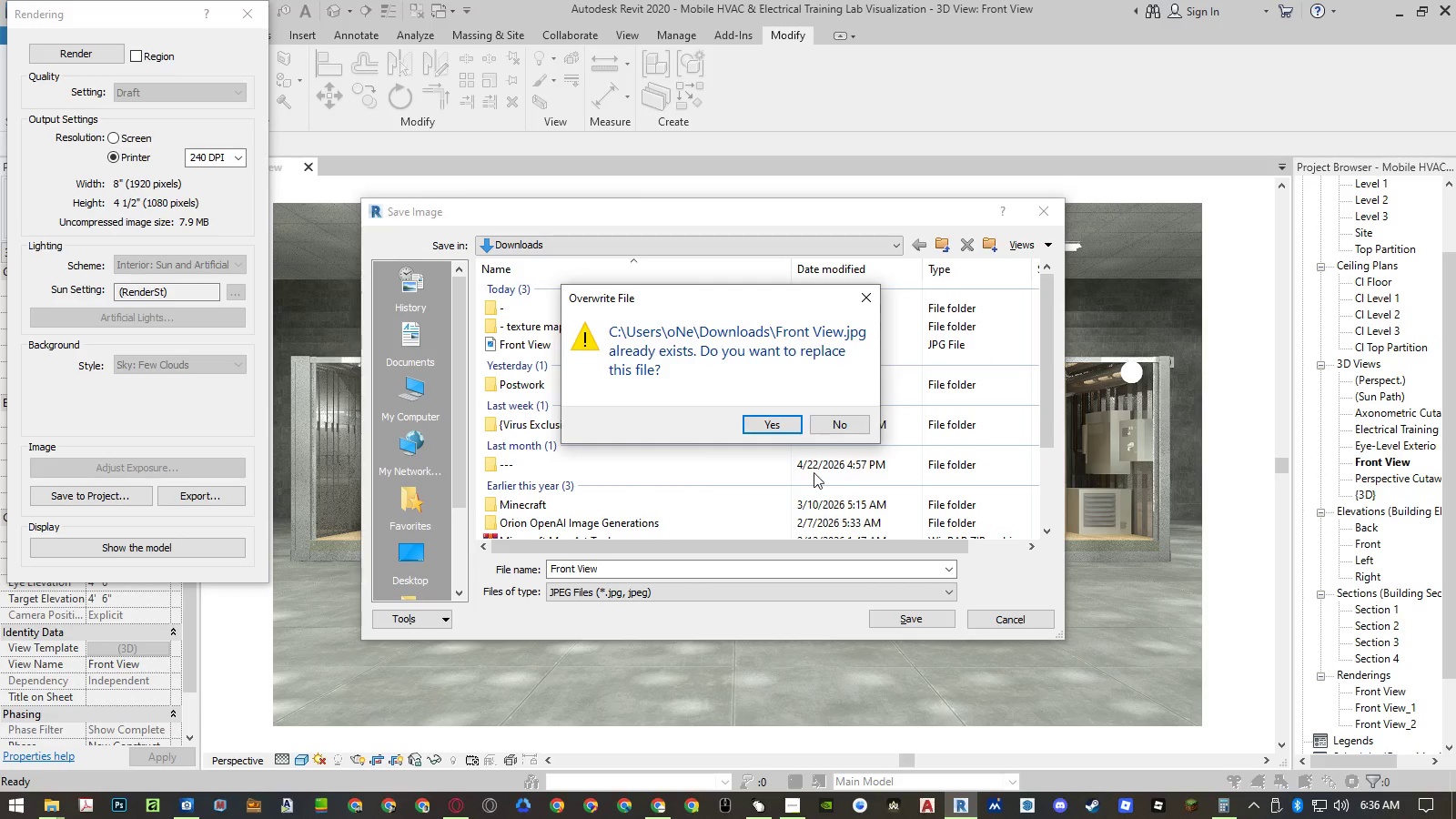 
left_click([789, 429])
 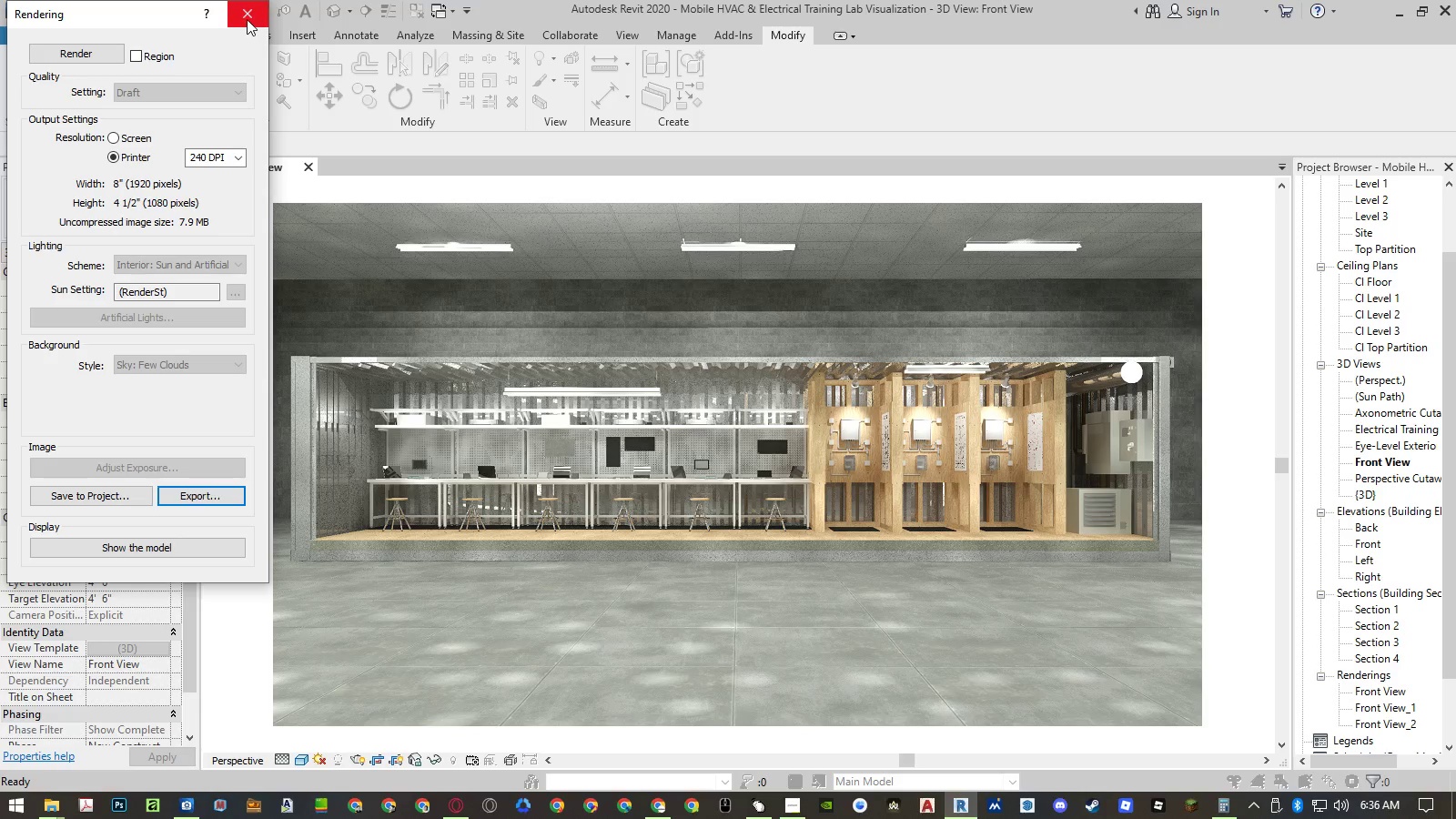 
left_click([247, 18])
 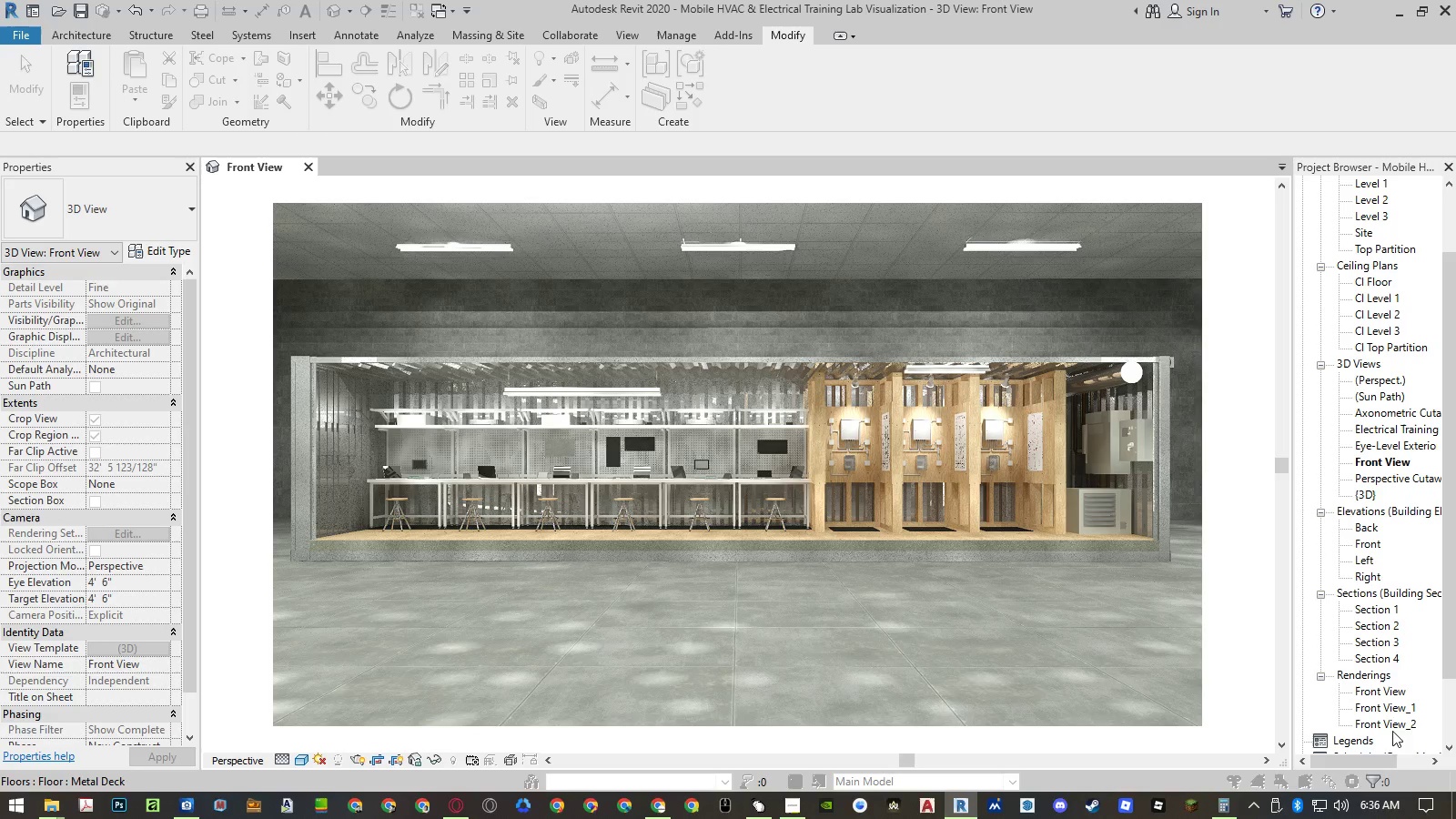 
left_click([1384, 712])
 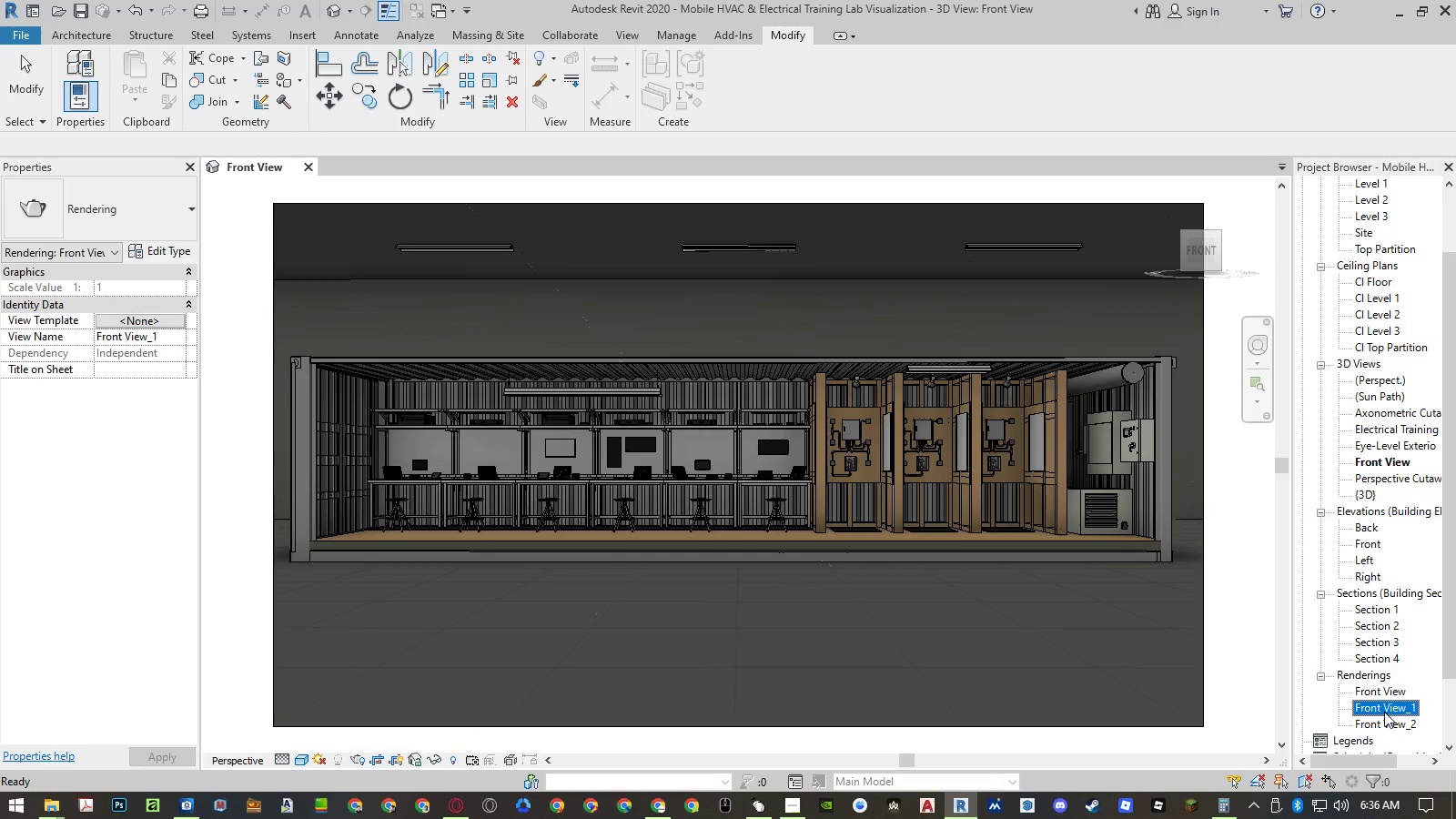 
left_click([1384, 712])
 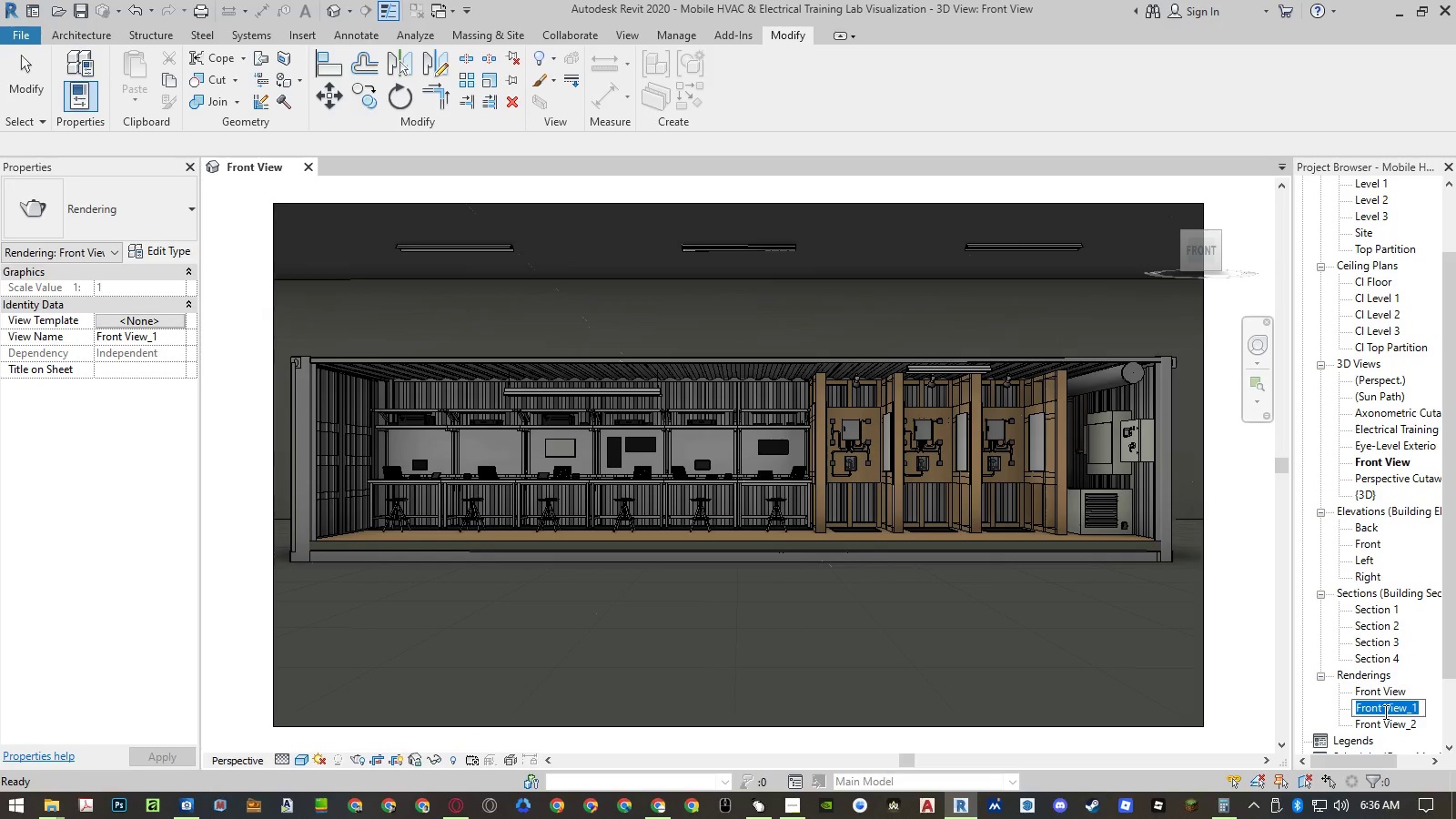 
left_click([1376, 699])
 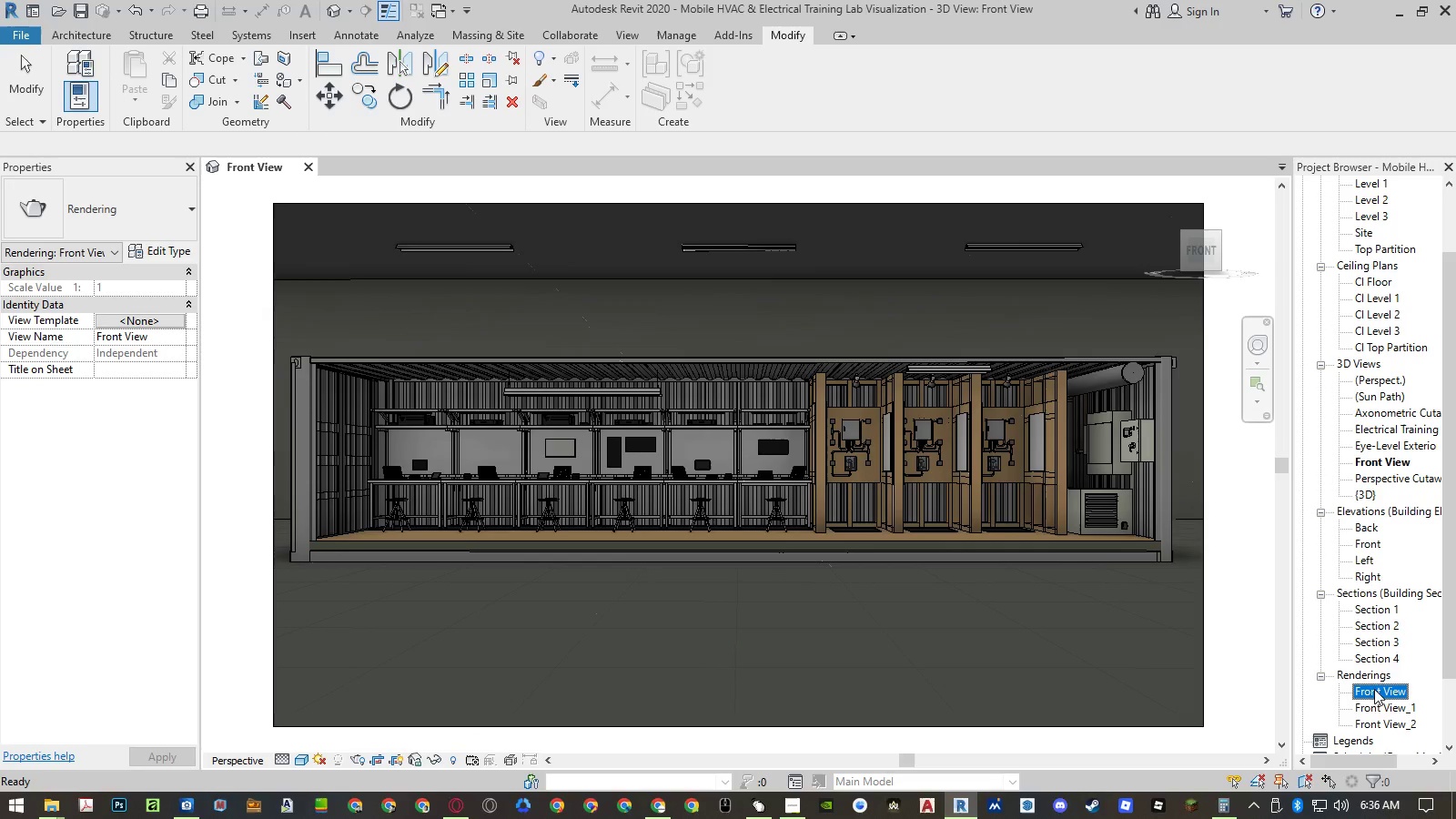 
double_click([1374, 705])
 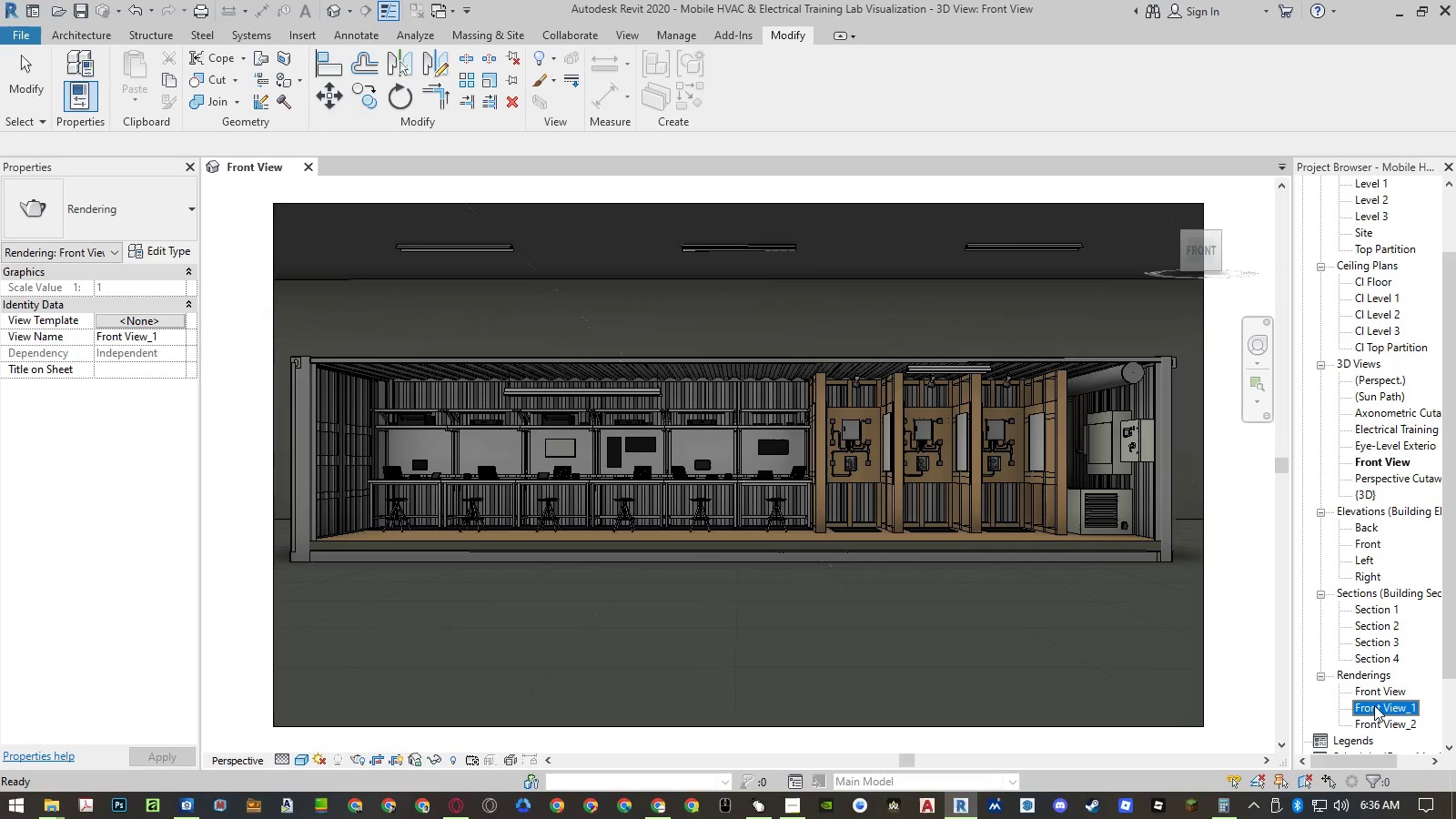 
right_click([1374, 705])
 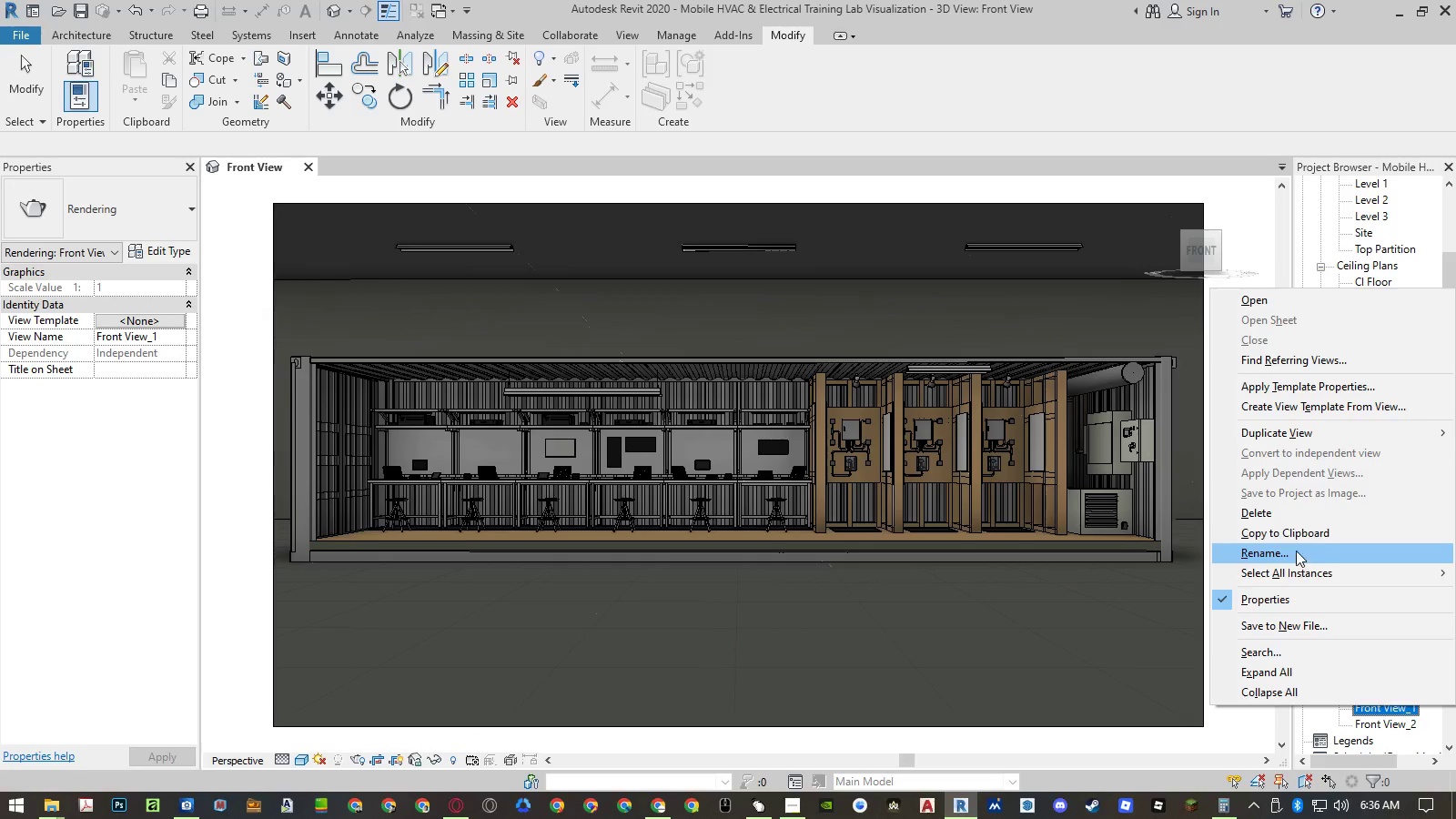 
left_click([1290, 513])
 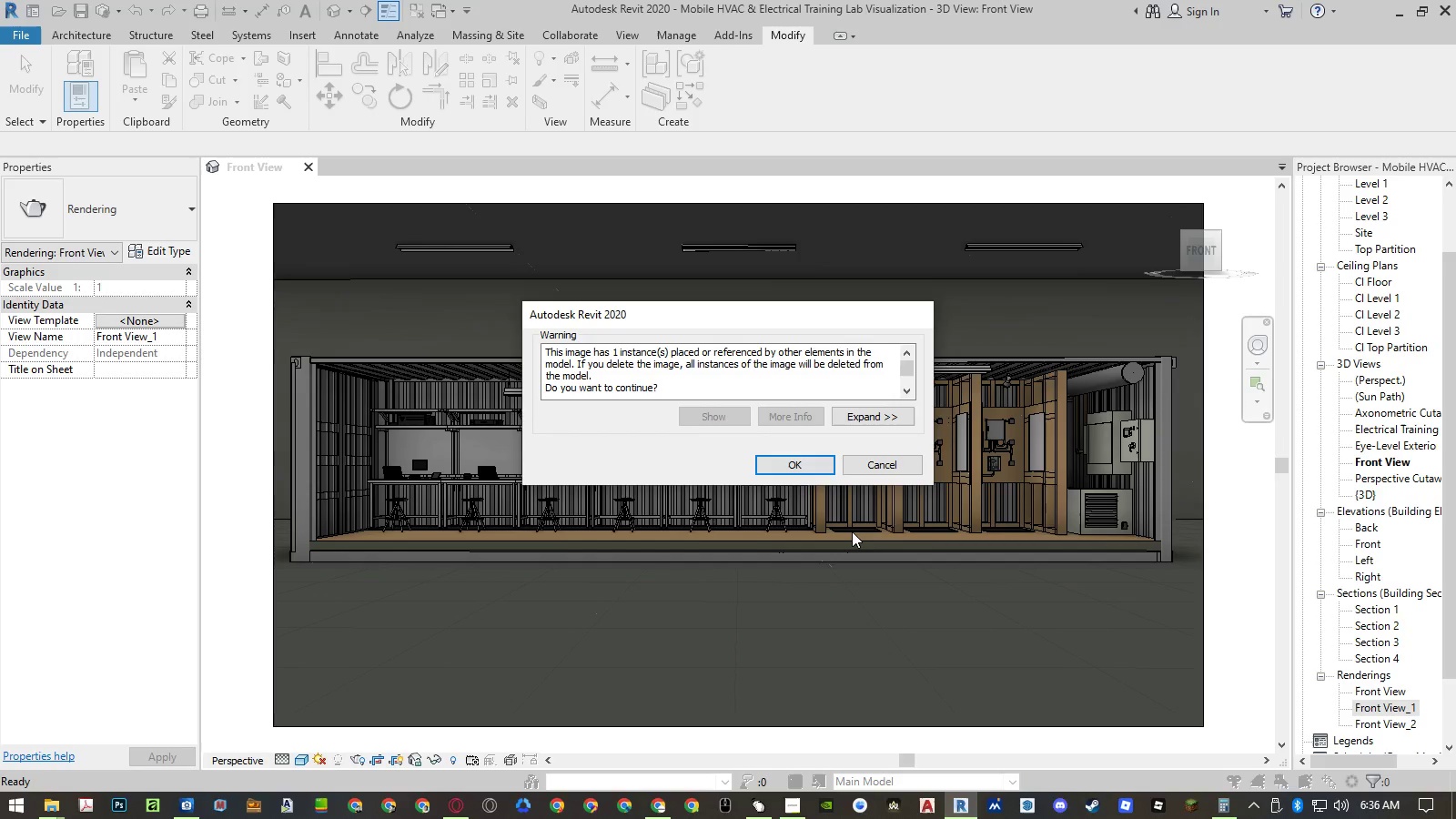 
left_click([820, 461])
 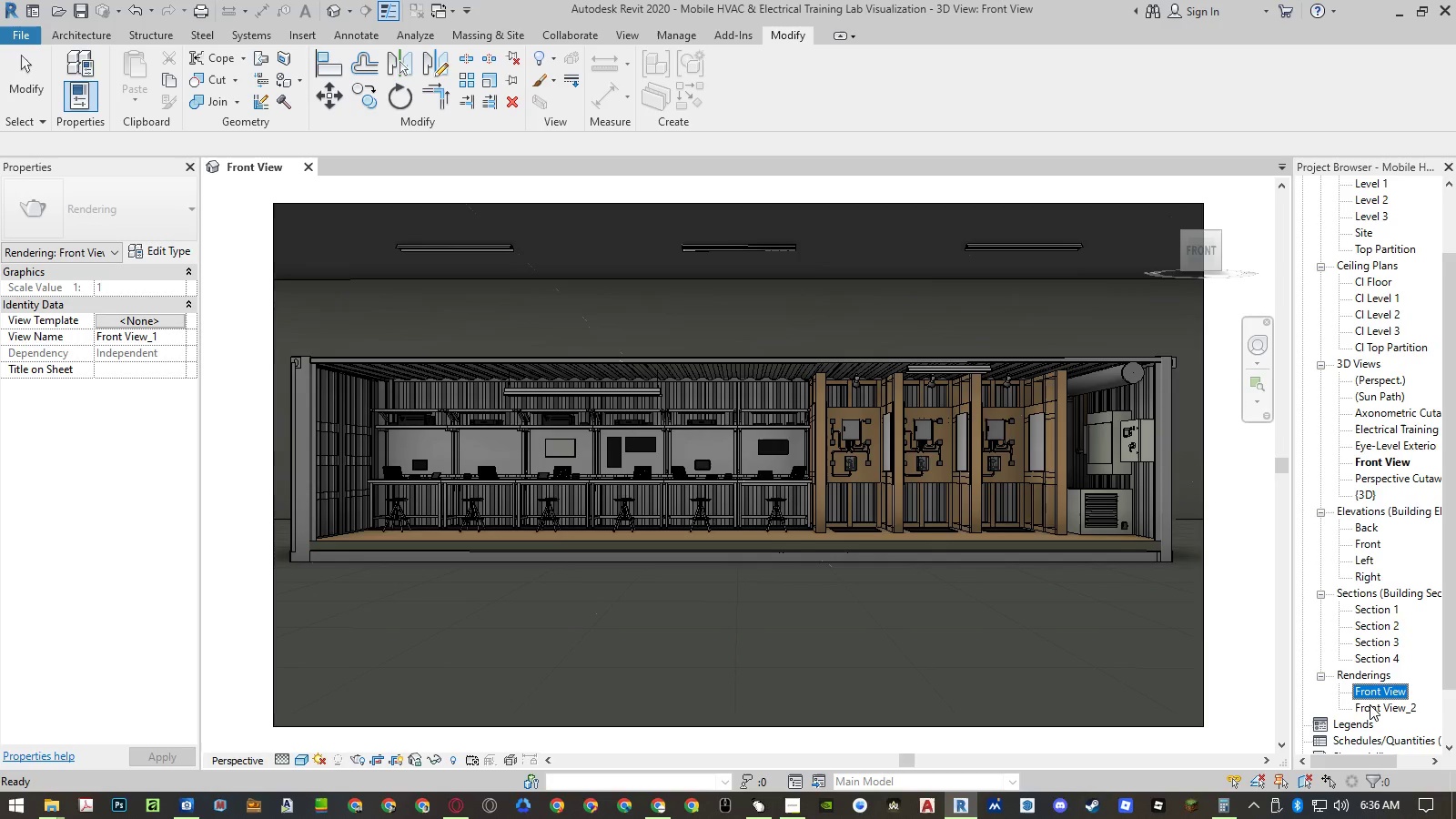 
double_click([1372, 706])
 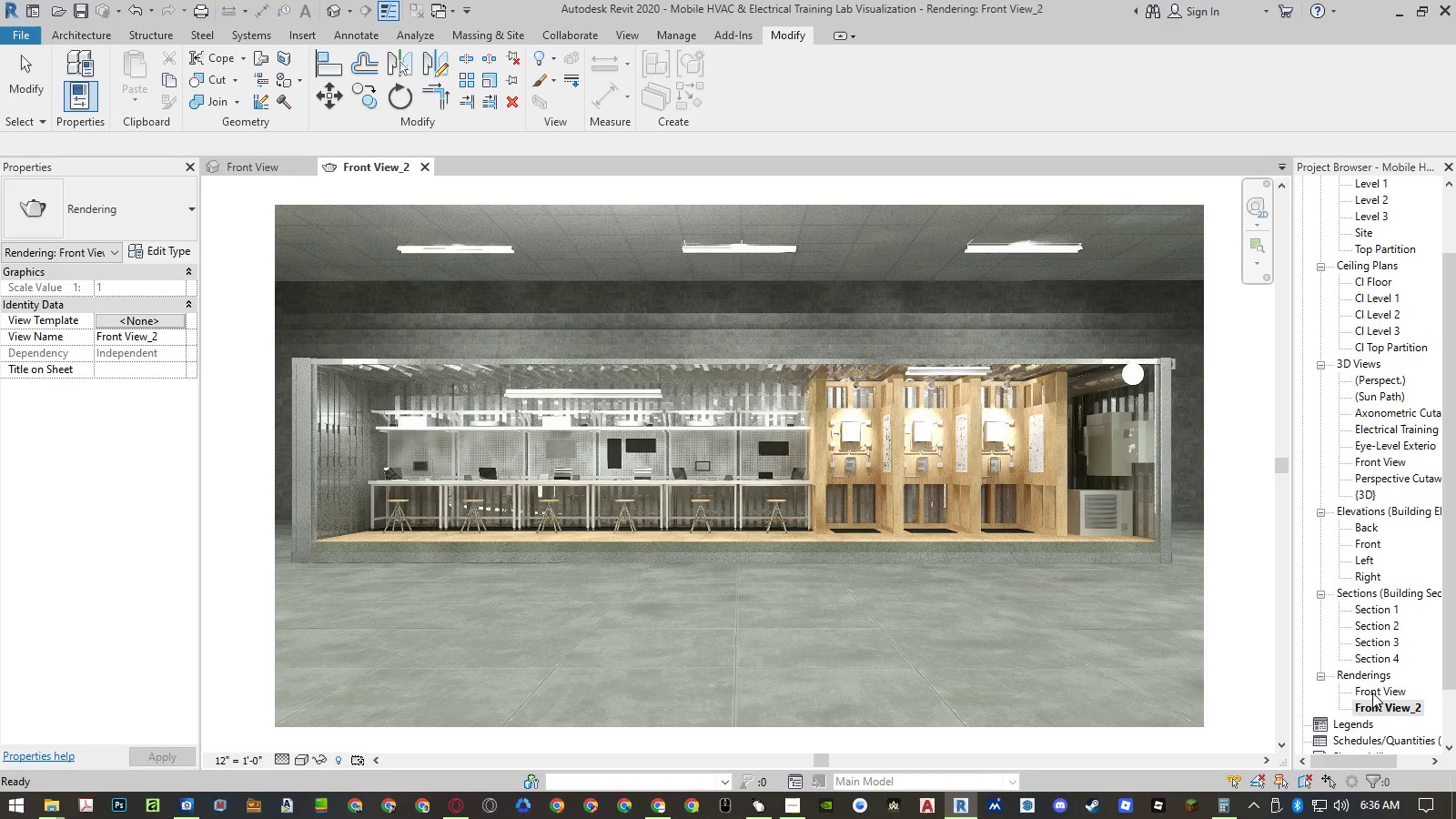 
double_click([1372, 693])
 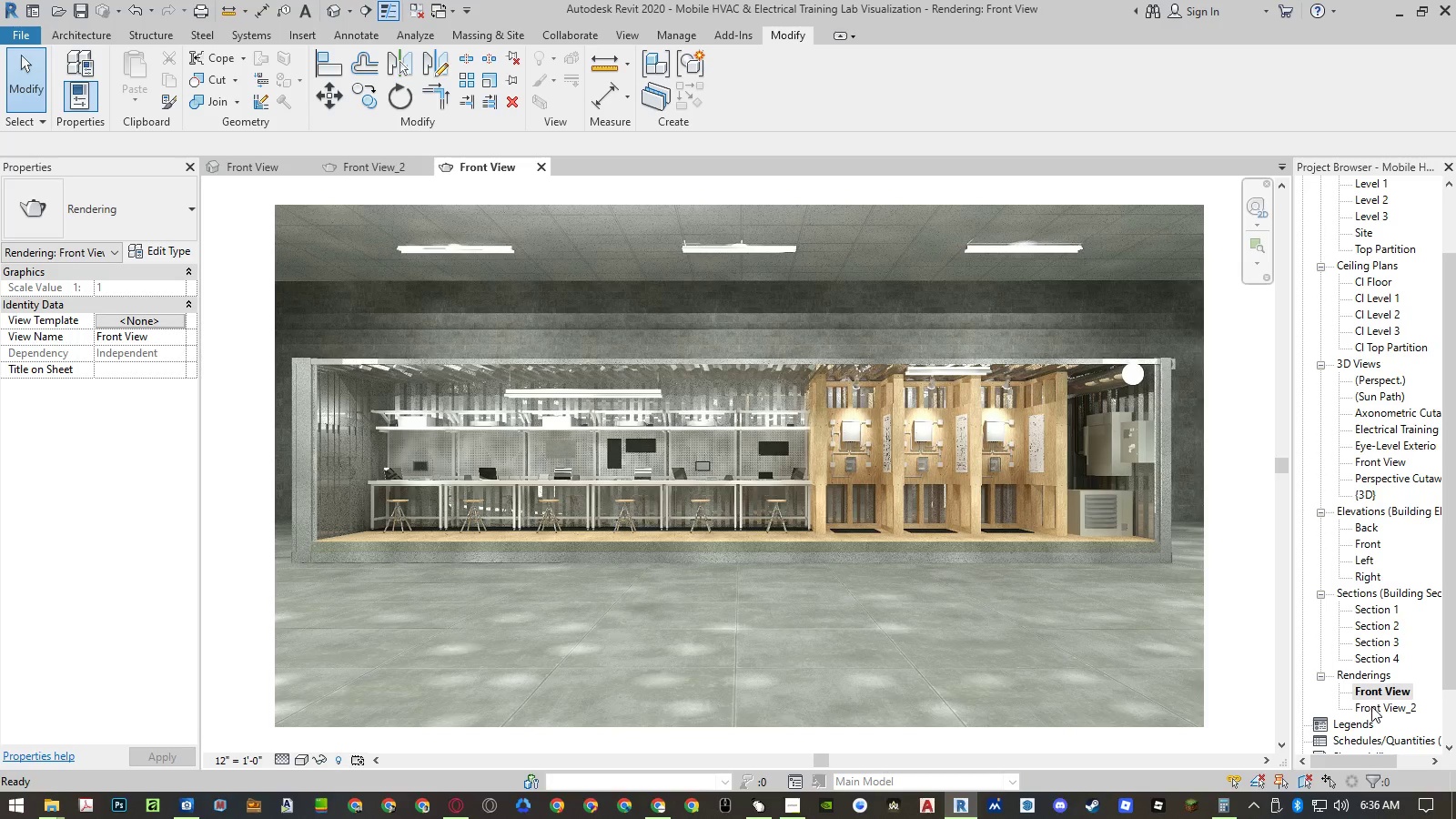 
double_click([1371, 706])
 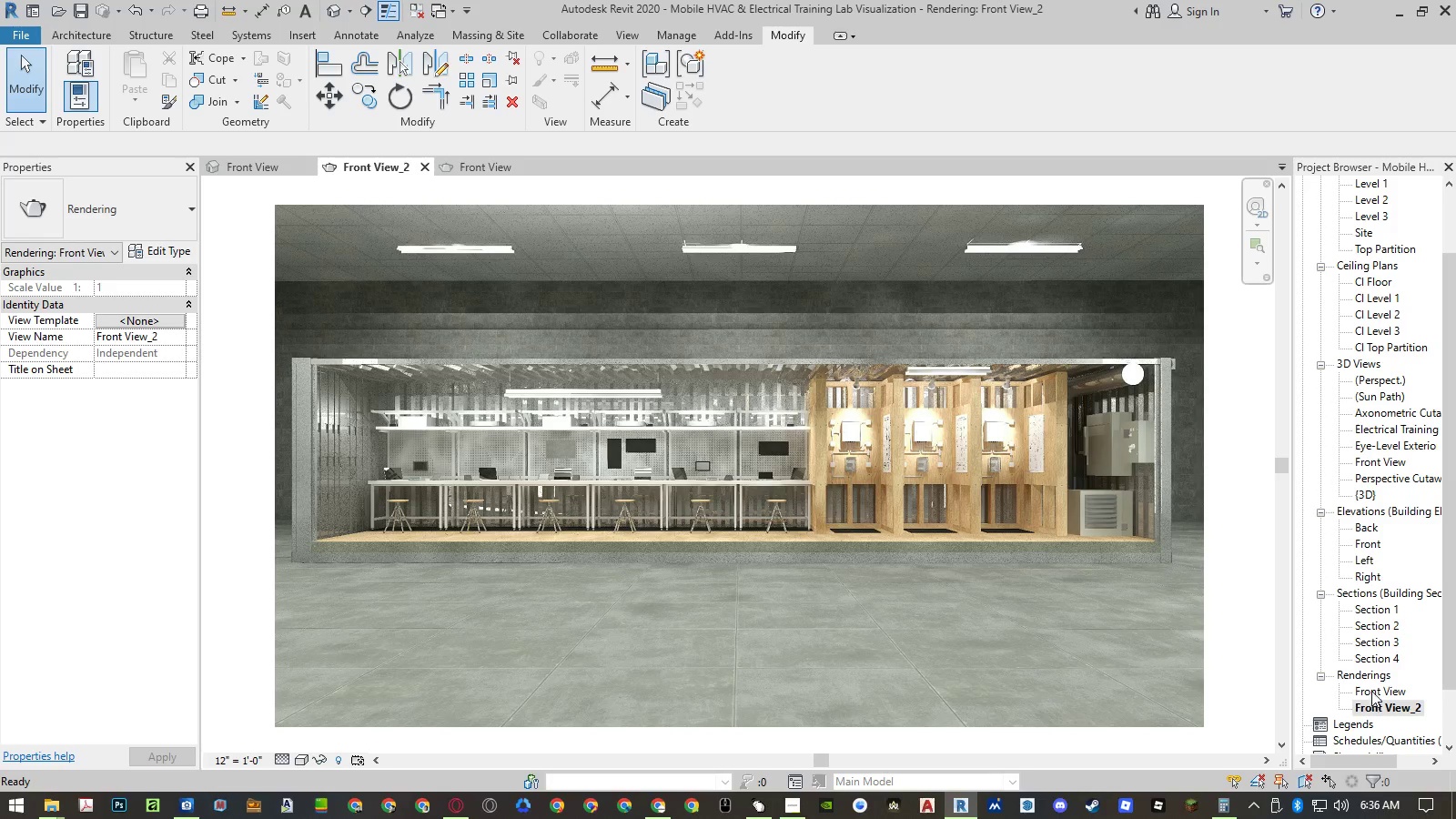 
double_click([1371, 691])
 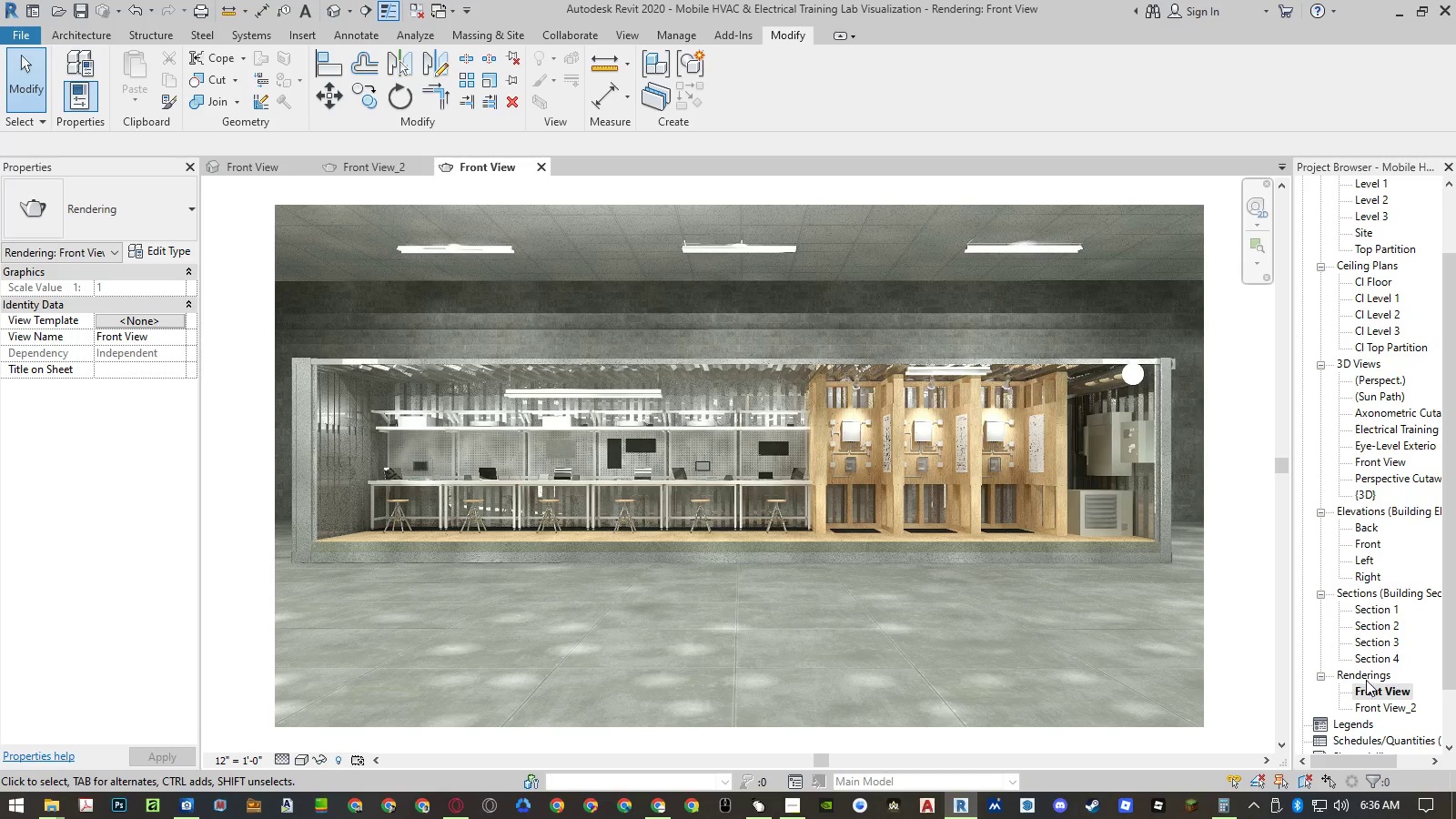 
right_click([1367, 693])
 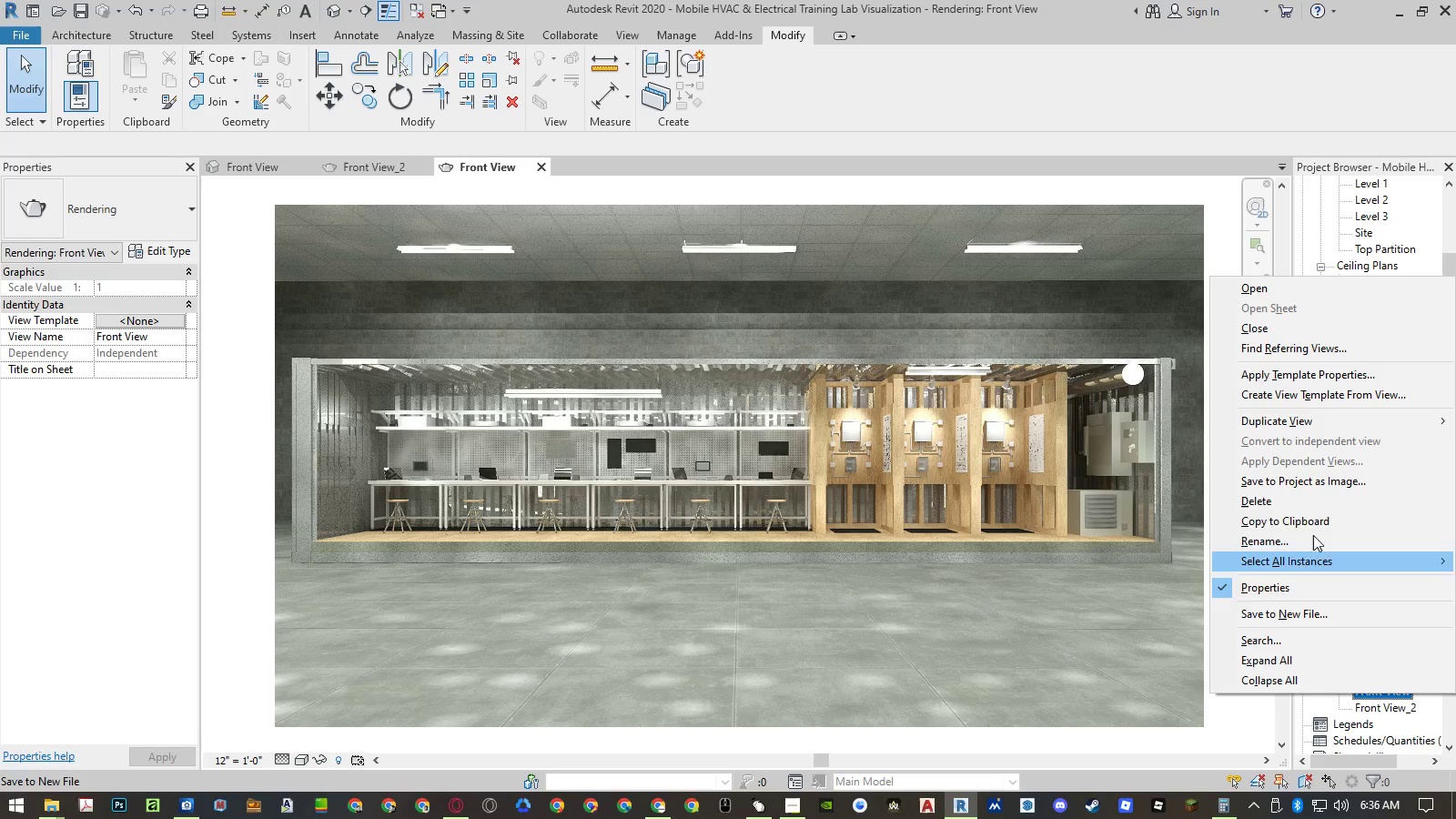 
left_click([1307, 505])
 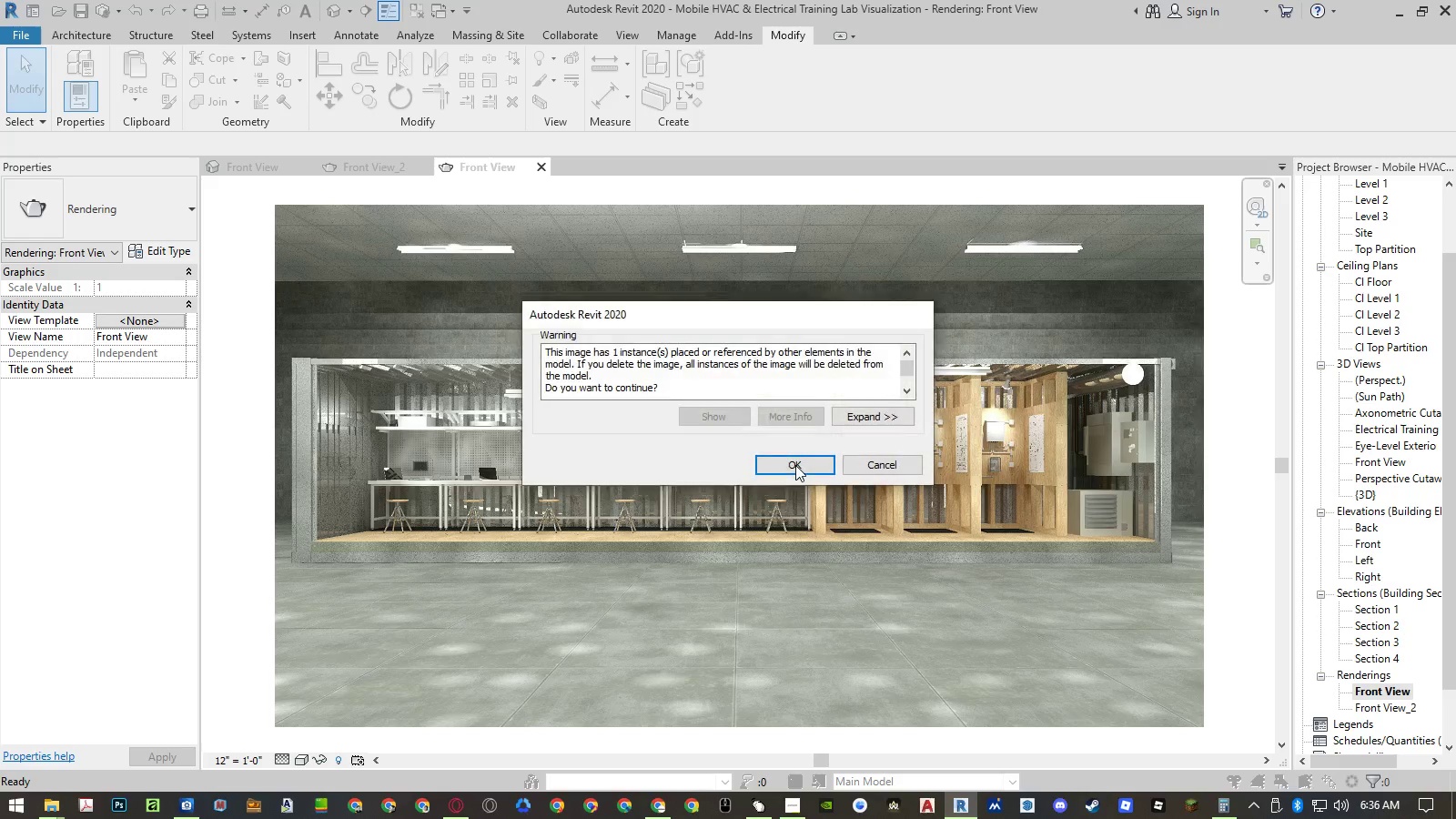 
left_click([795, 465])
 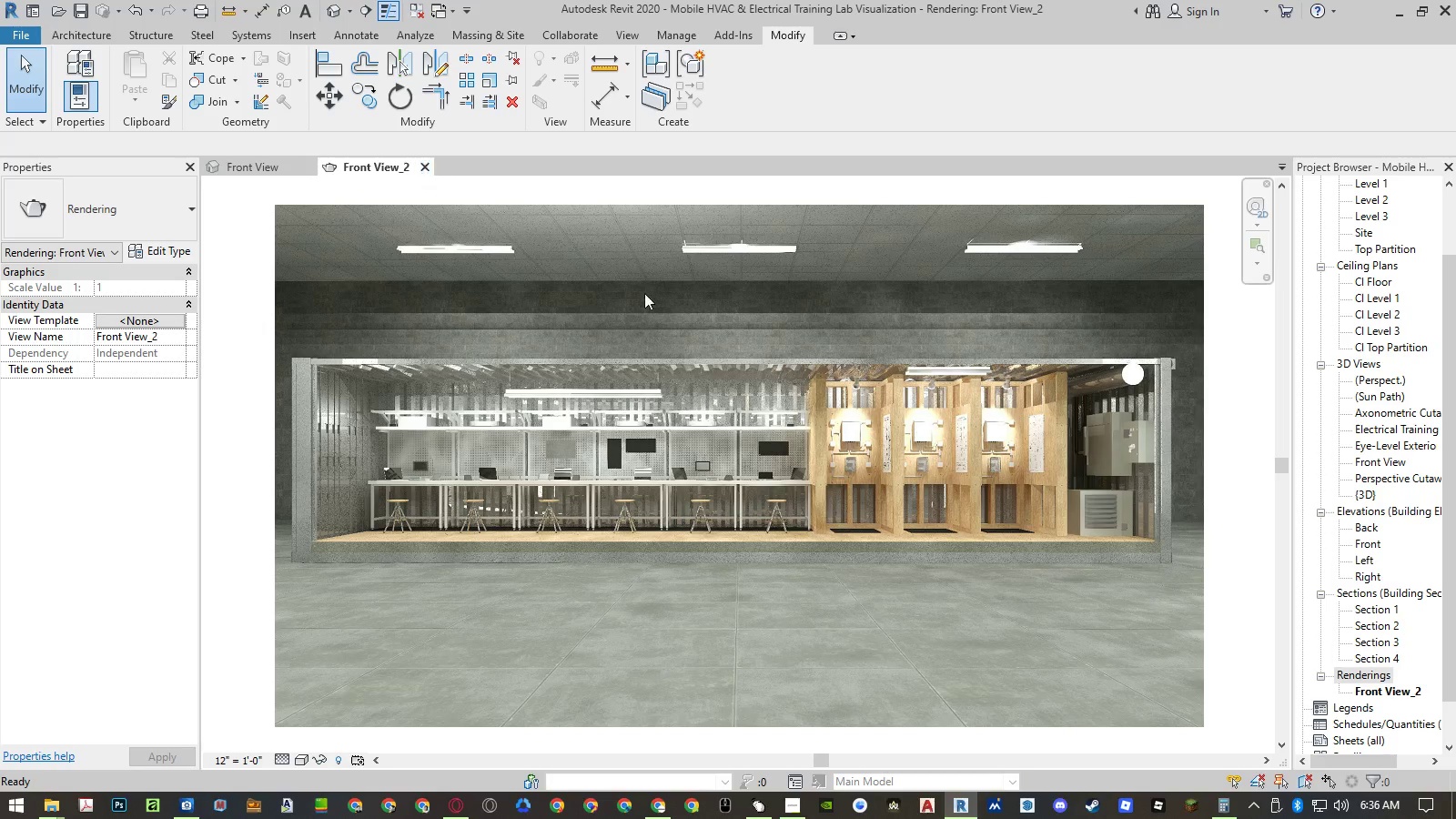 
right_click([1406, 690])
 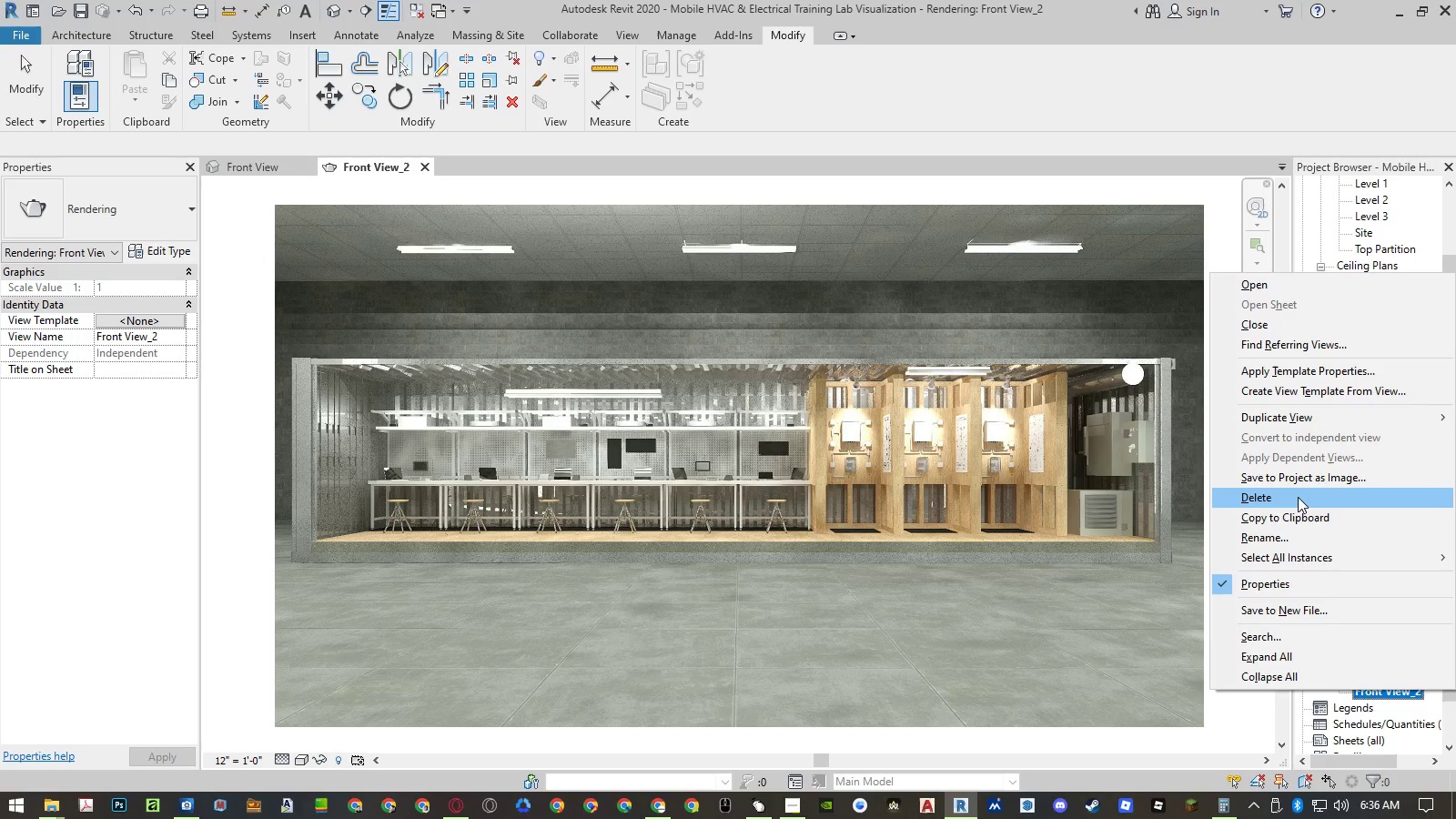 
left_click([1298, 497])
 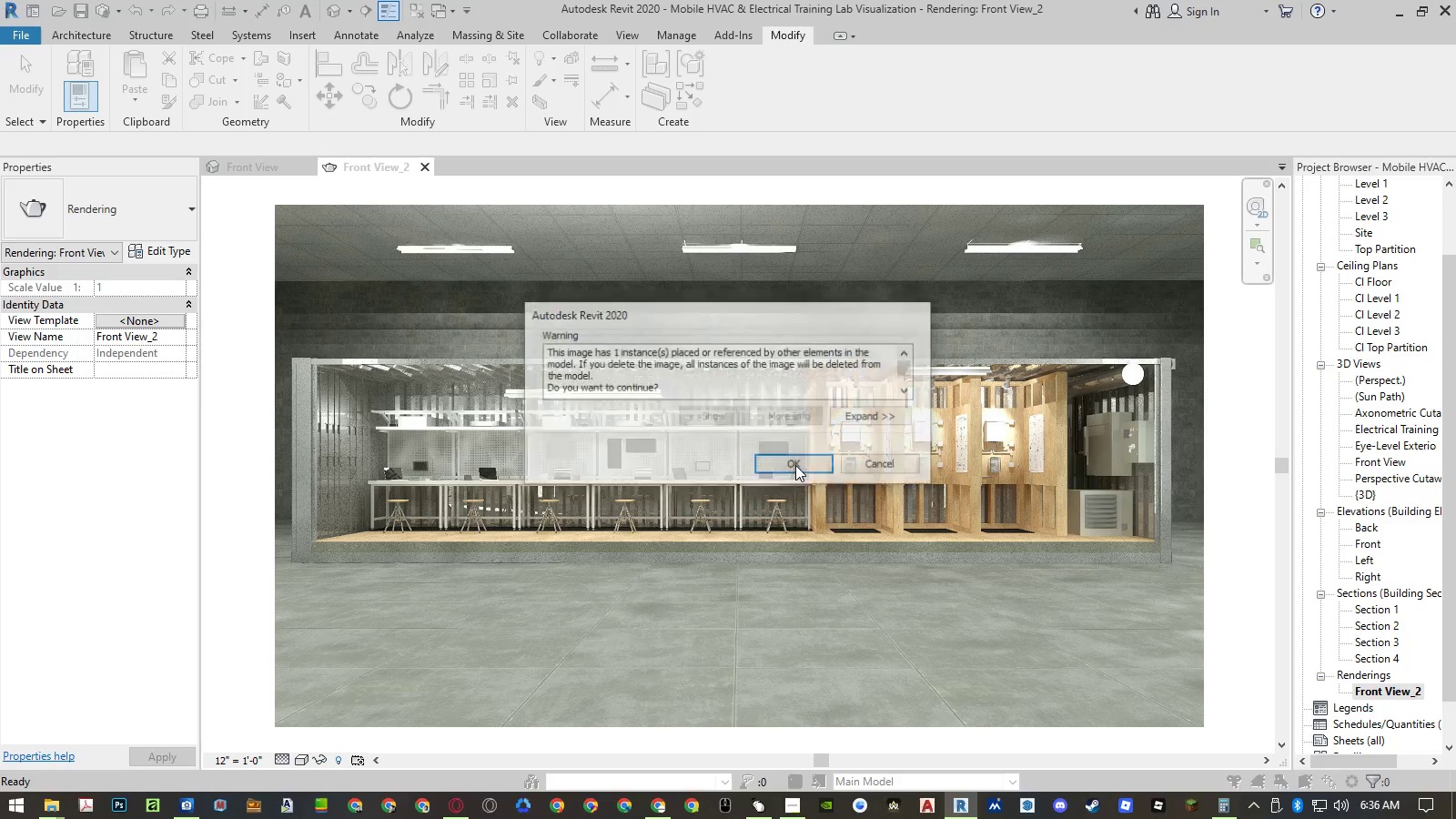 
left_click([795, 465])
 